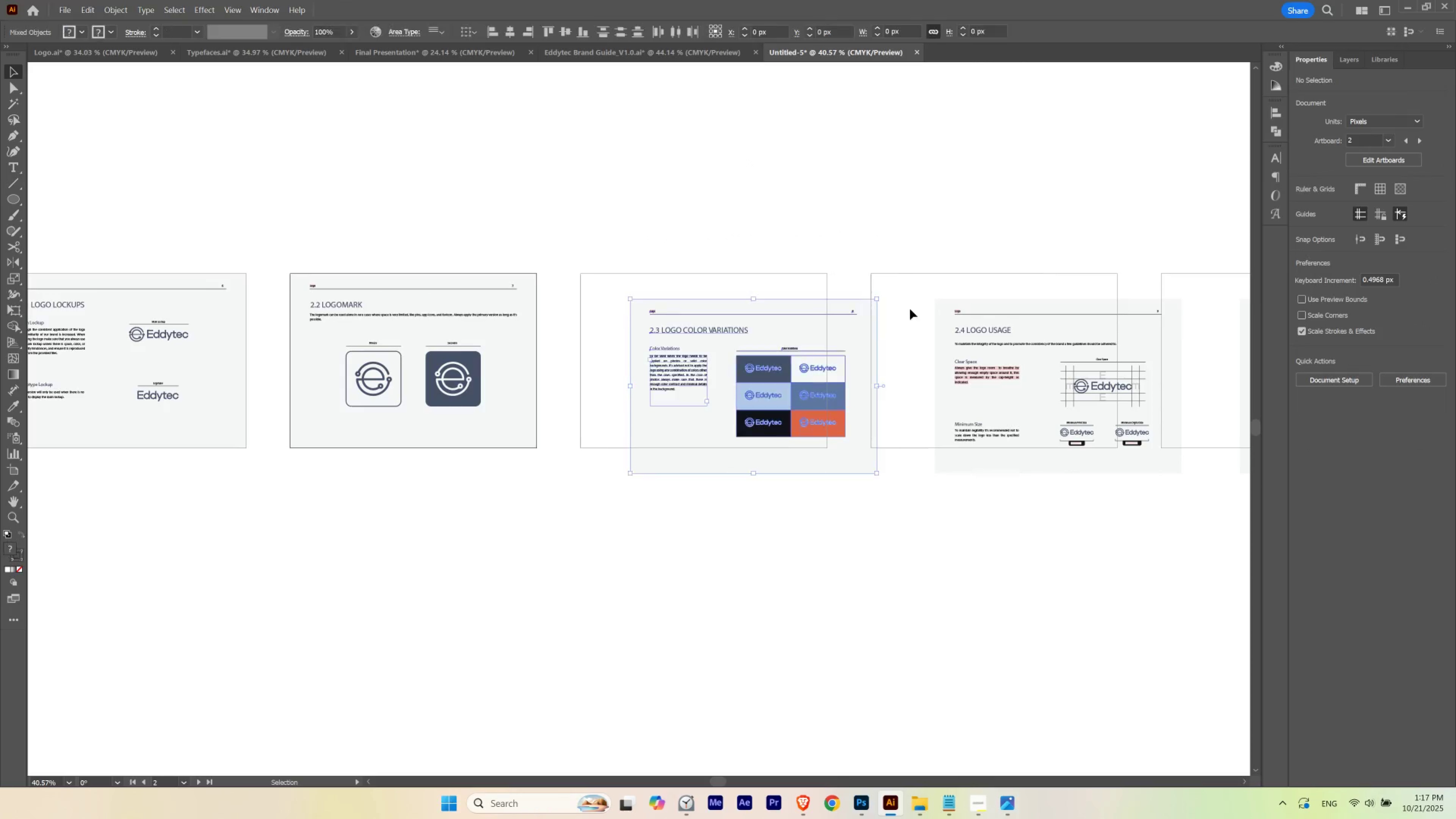 
key(Control+G)
 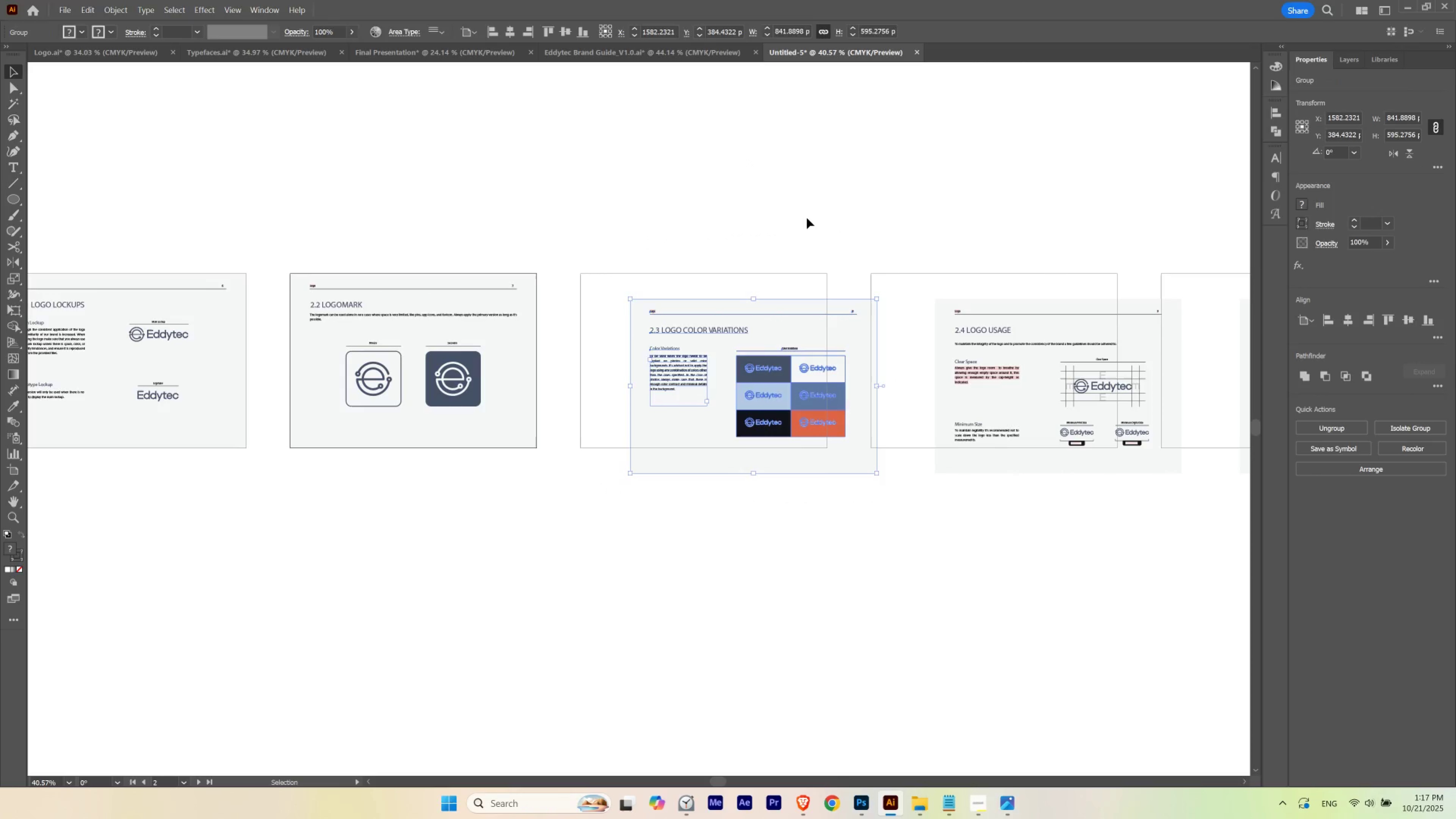 
left_click([807, 218])
 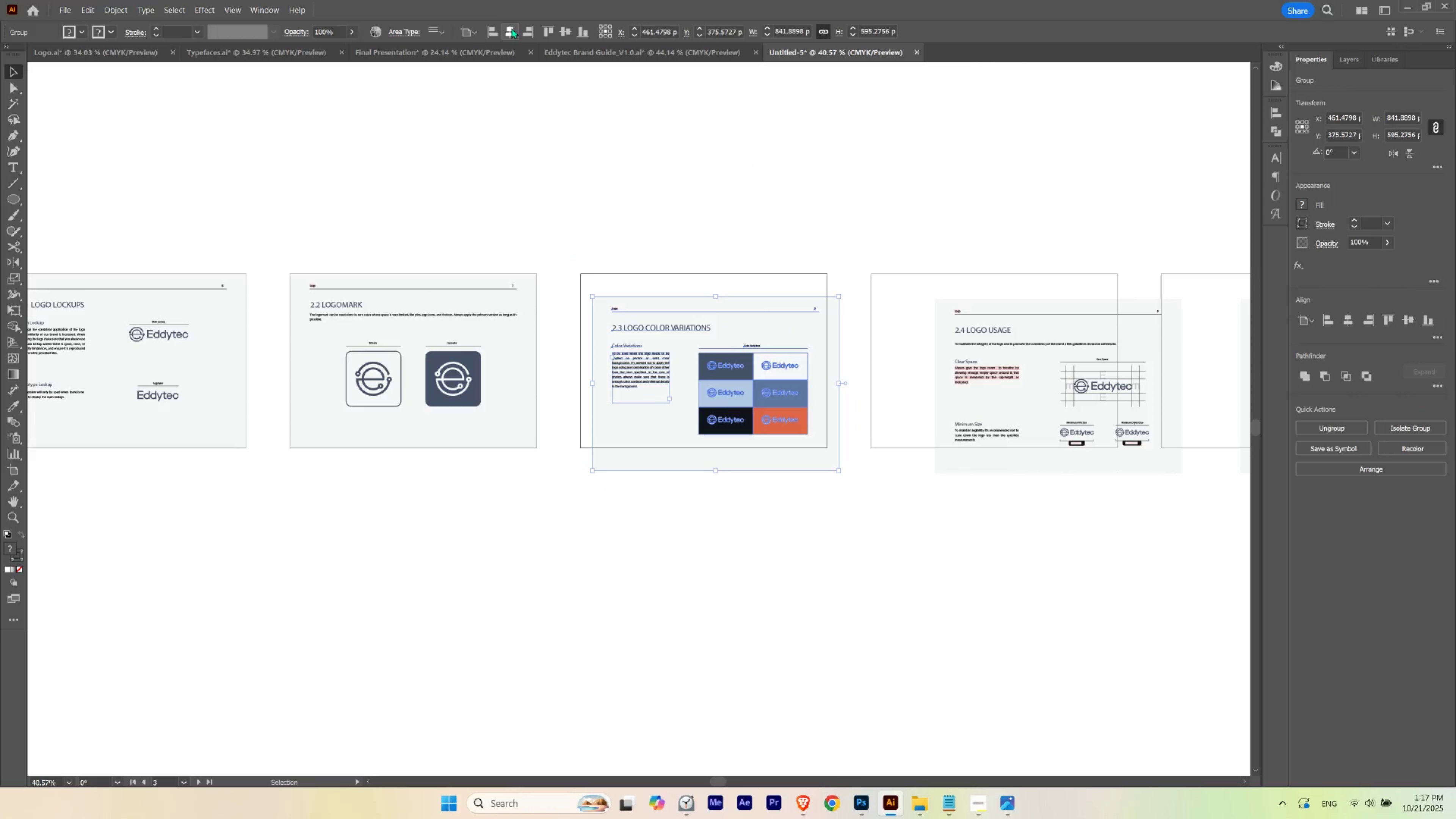 
double_click([572, 32])
 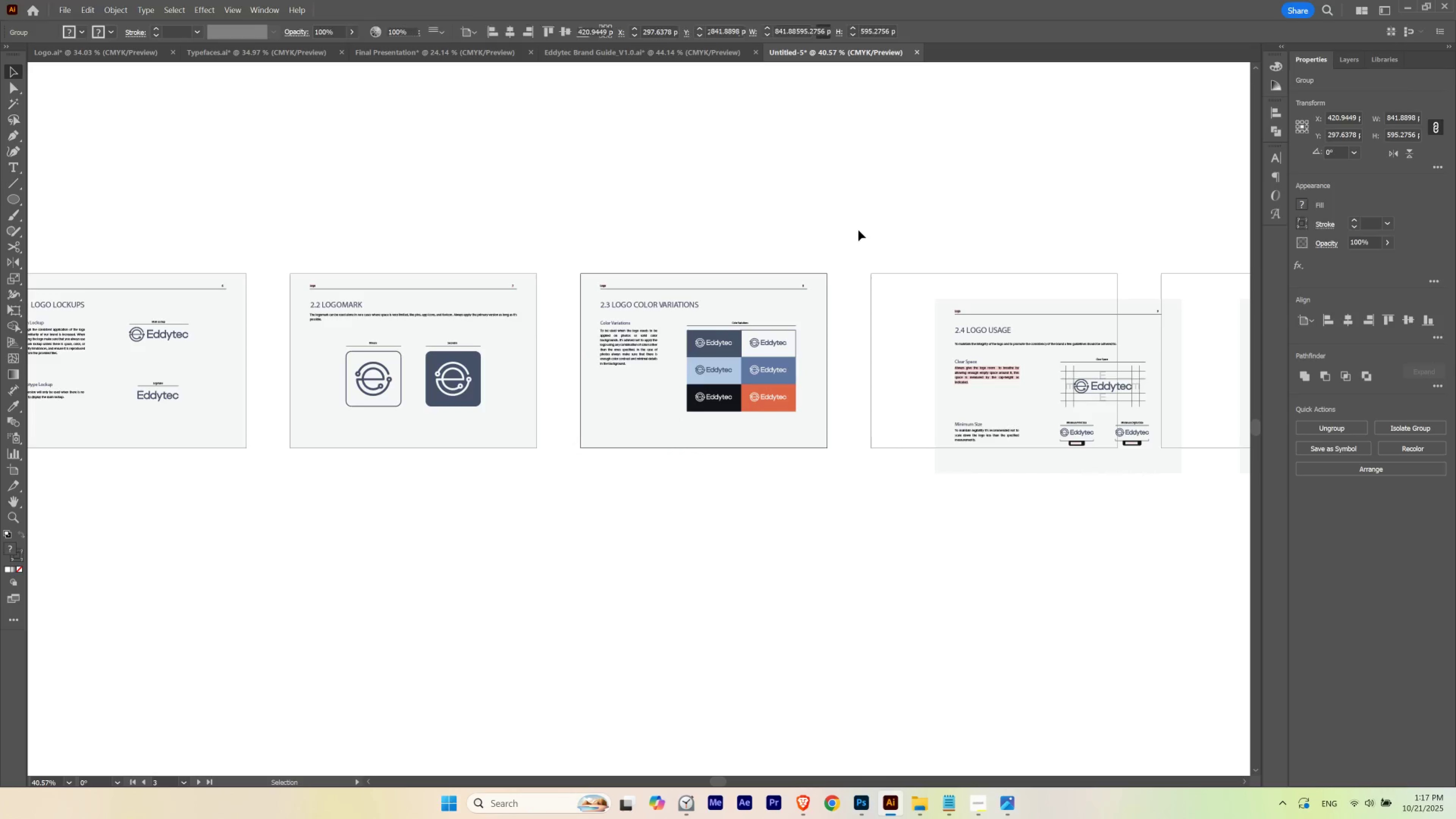 
hold_key(key=Space, duration=0.42)
 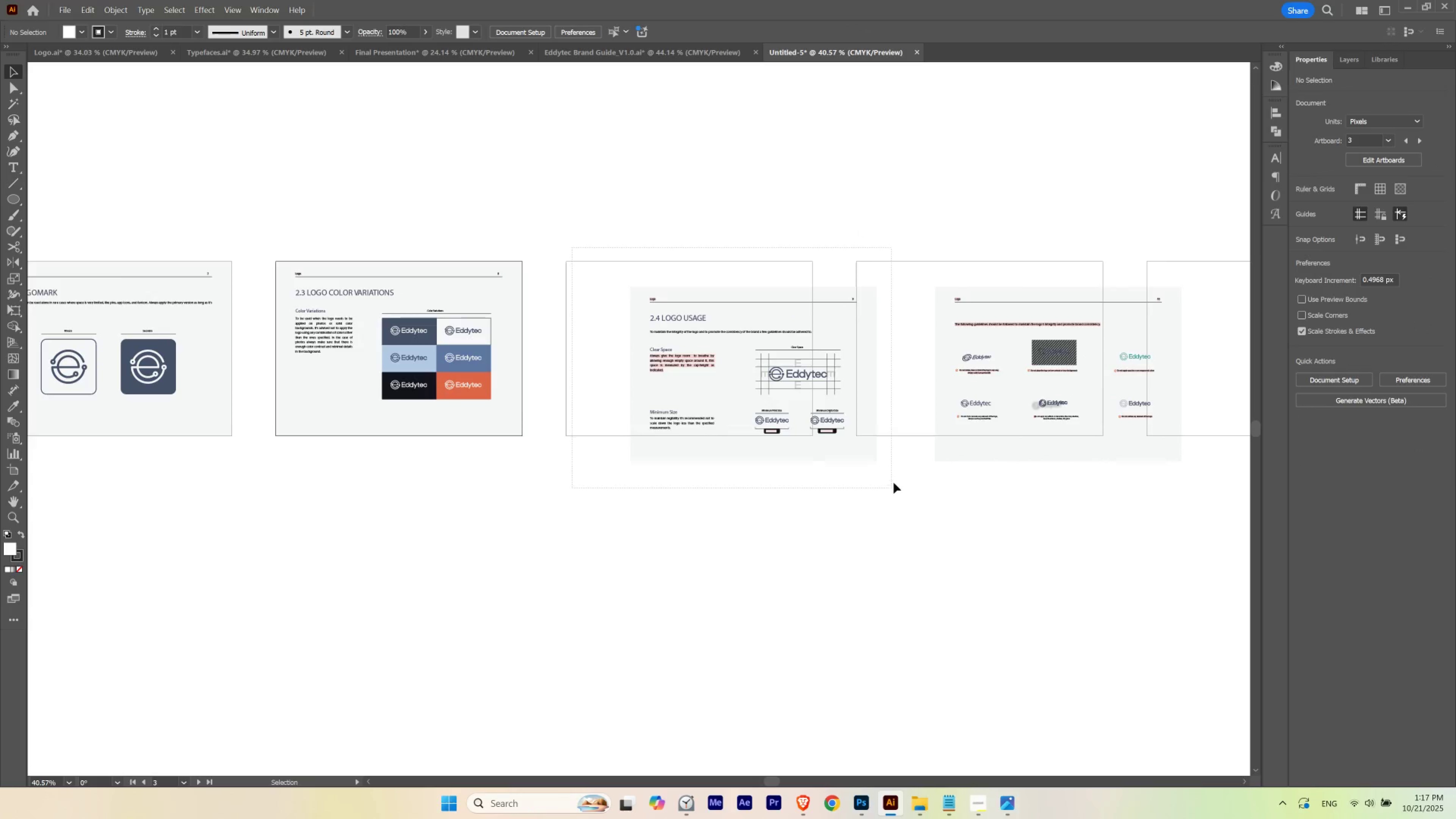 
key(Control+G)
 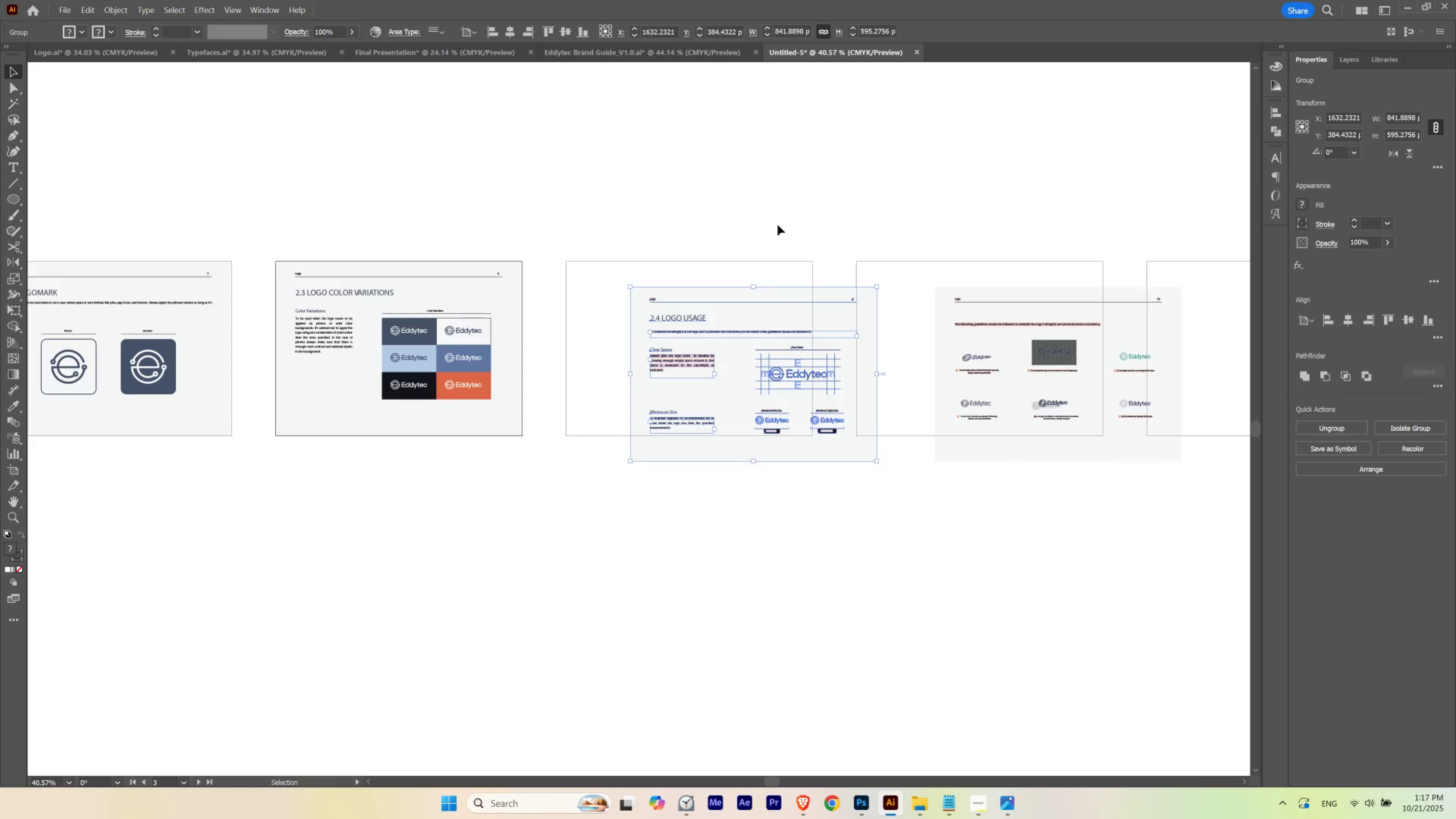 
left_click([777, 225])
 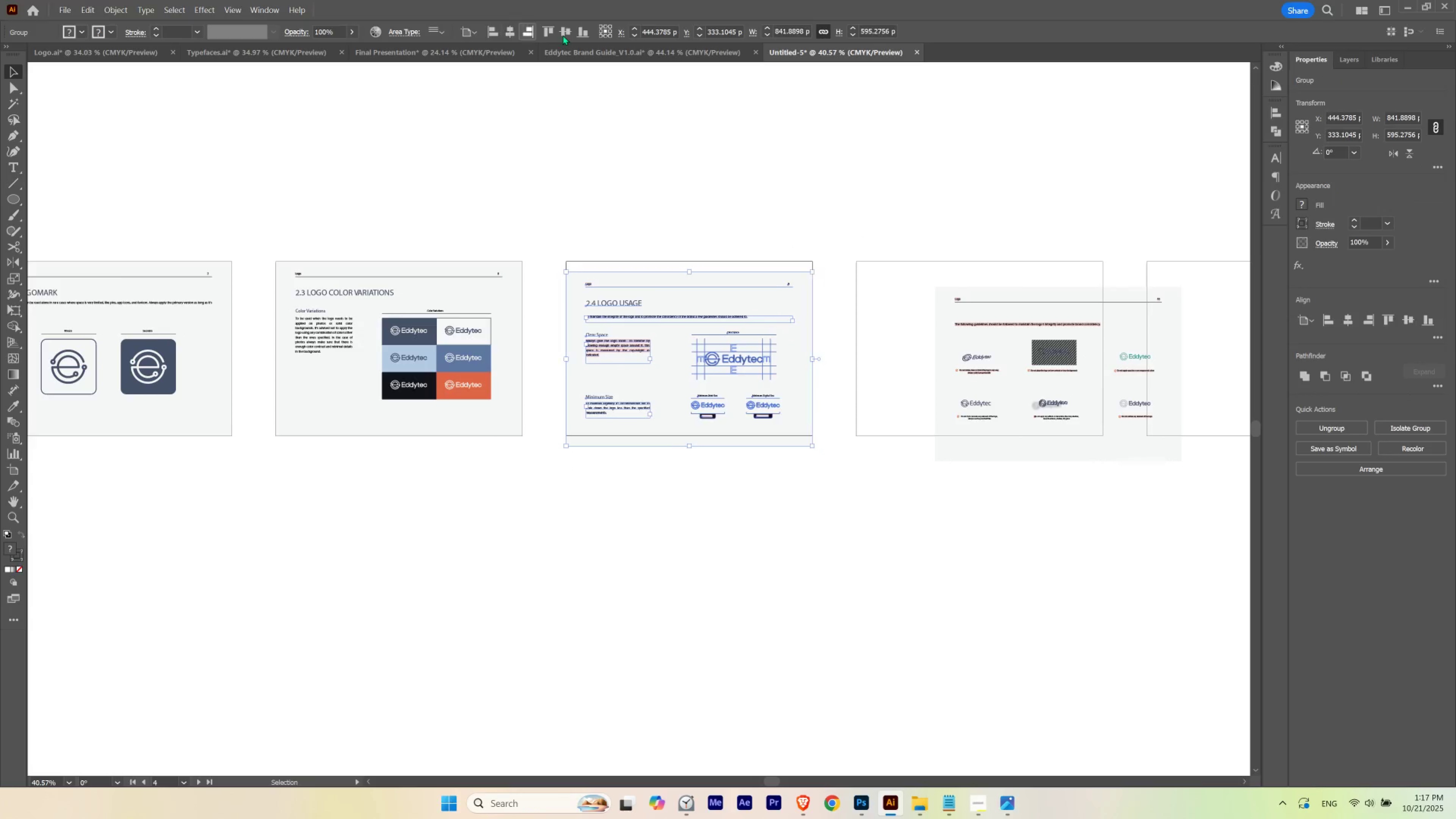 
triple_click([786, 162])
 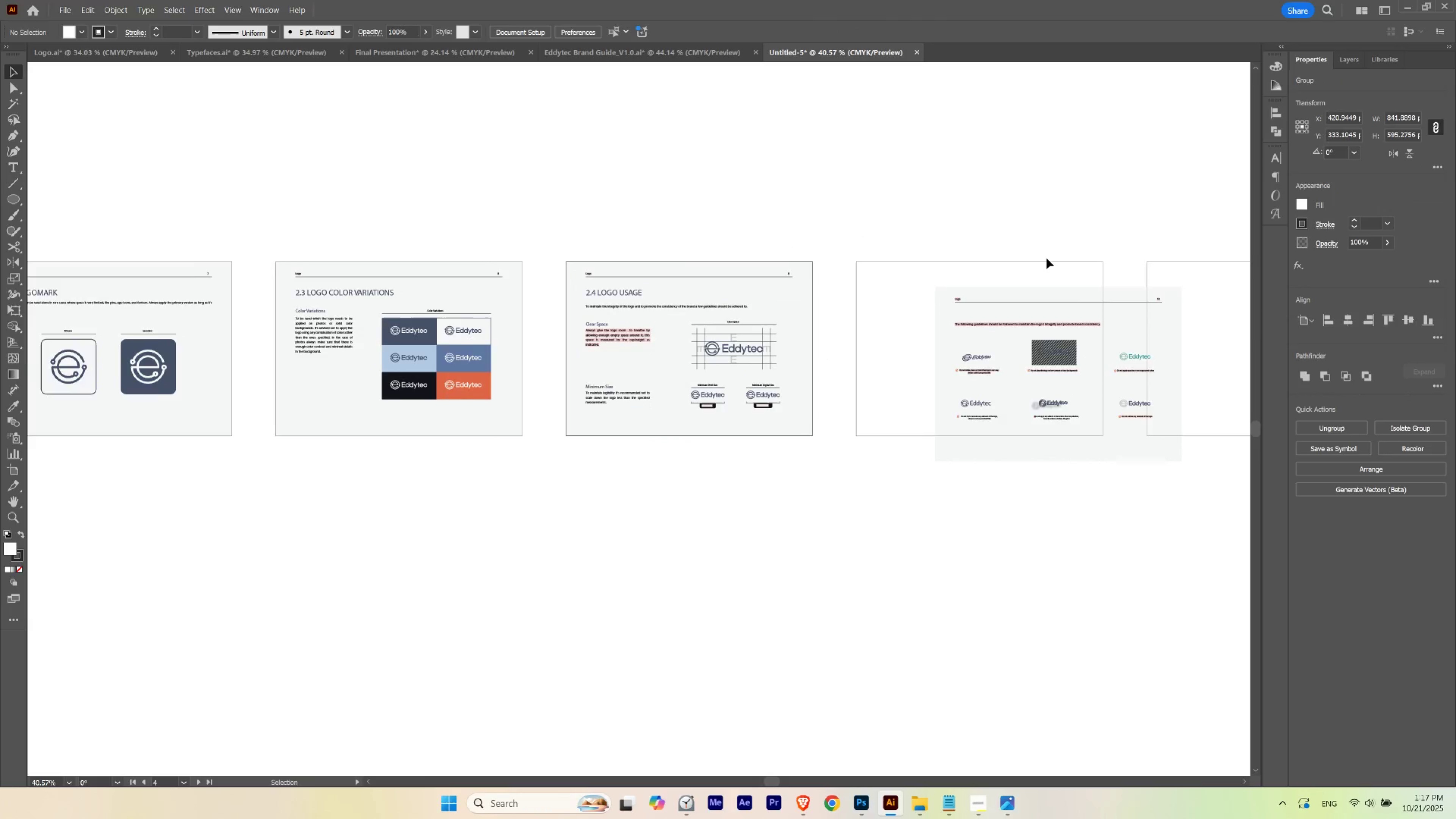 
hold_key(key=Space, duration=0.39)
 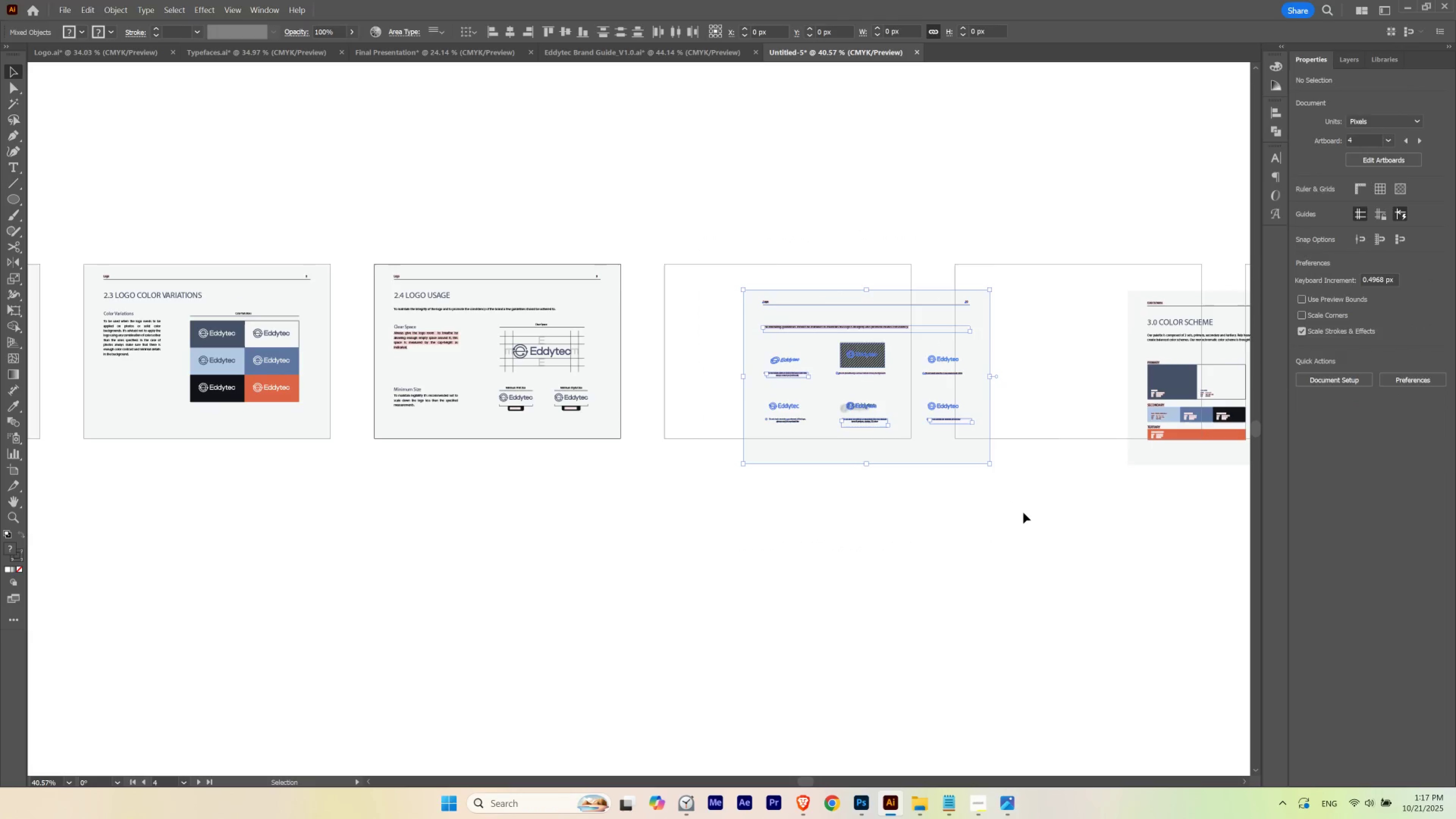 
key(Control+G)
 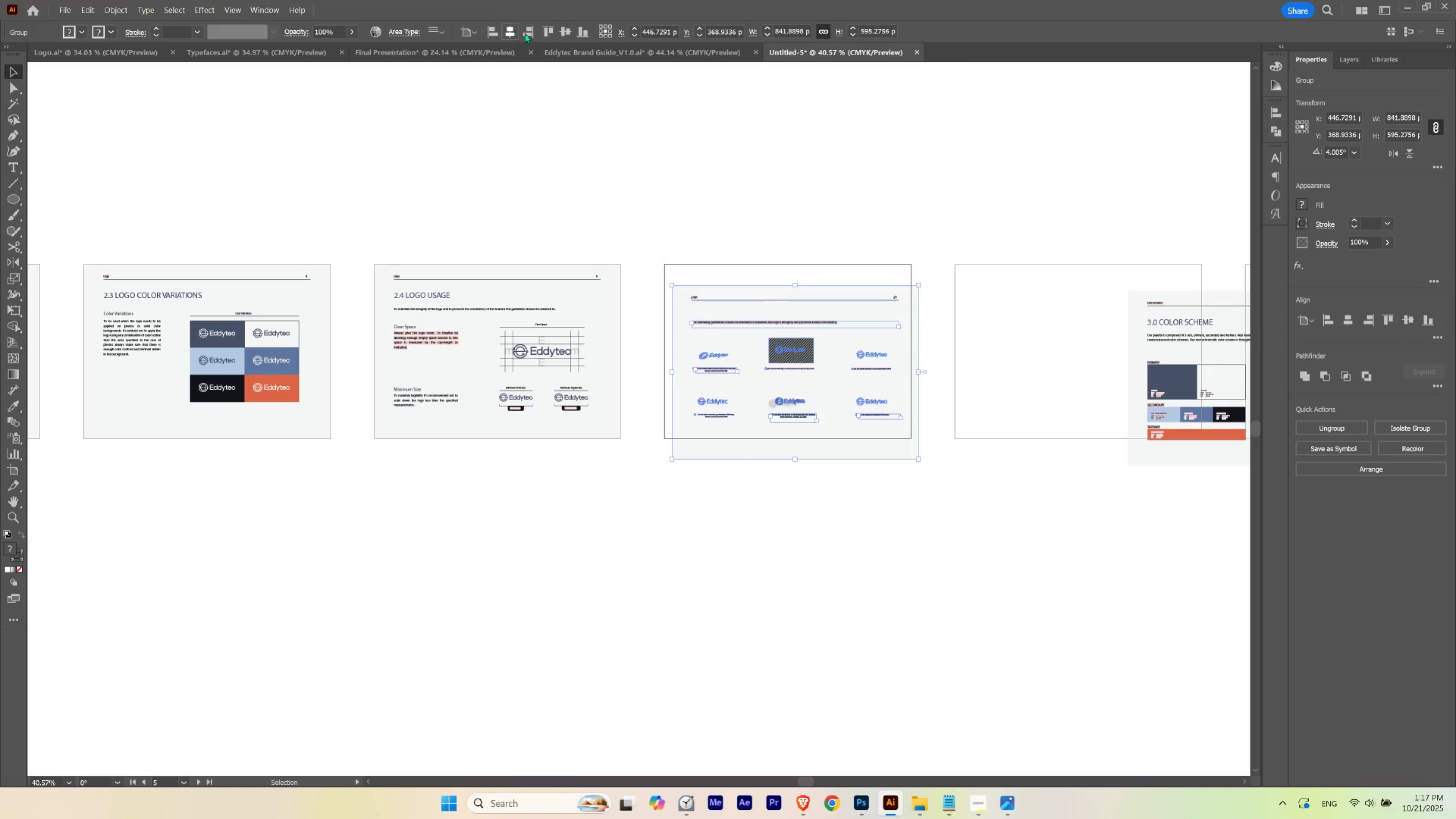 
left_click([570, 35])
 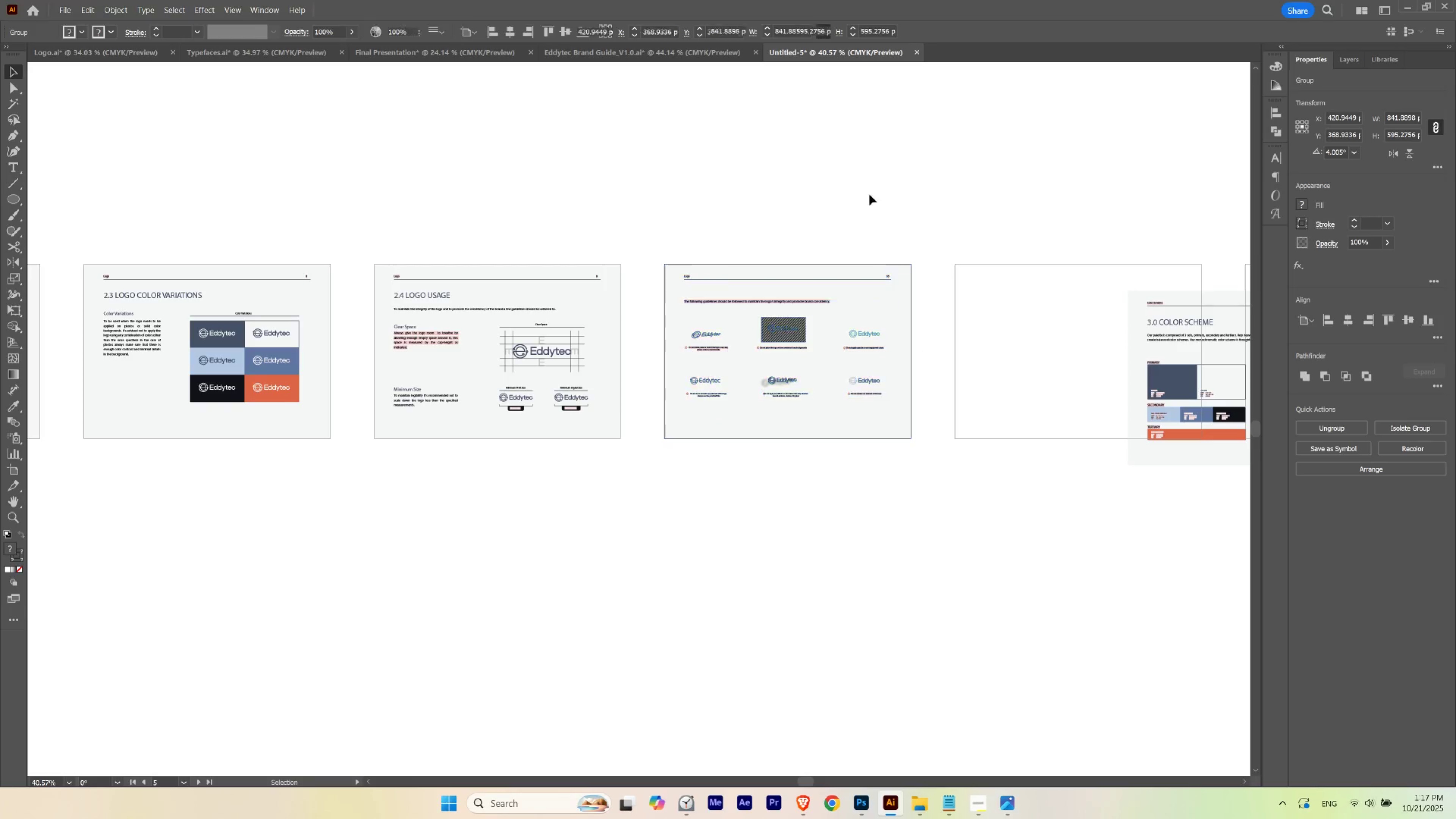 
hold_key(key=Space, duration=0.4)
 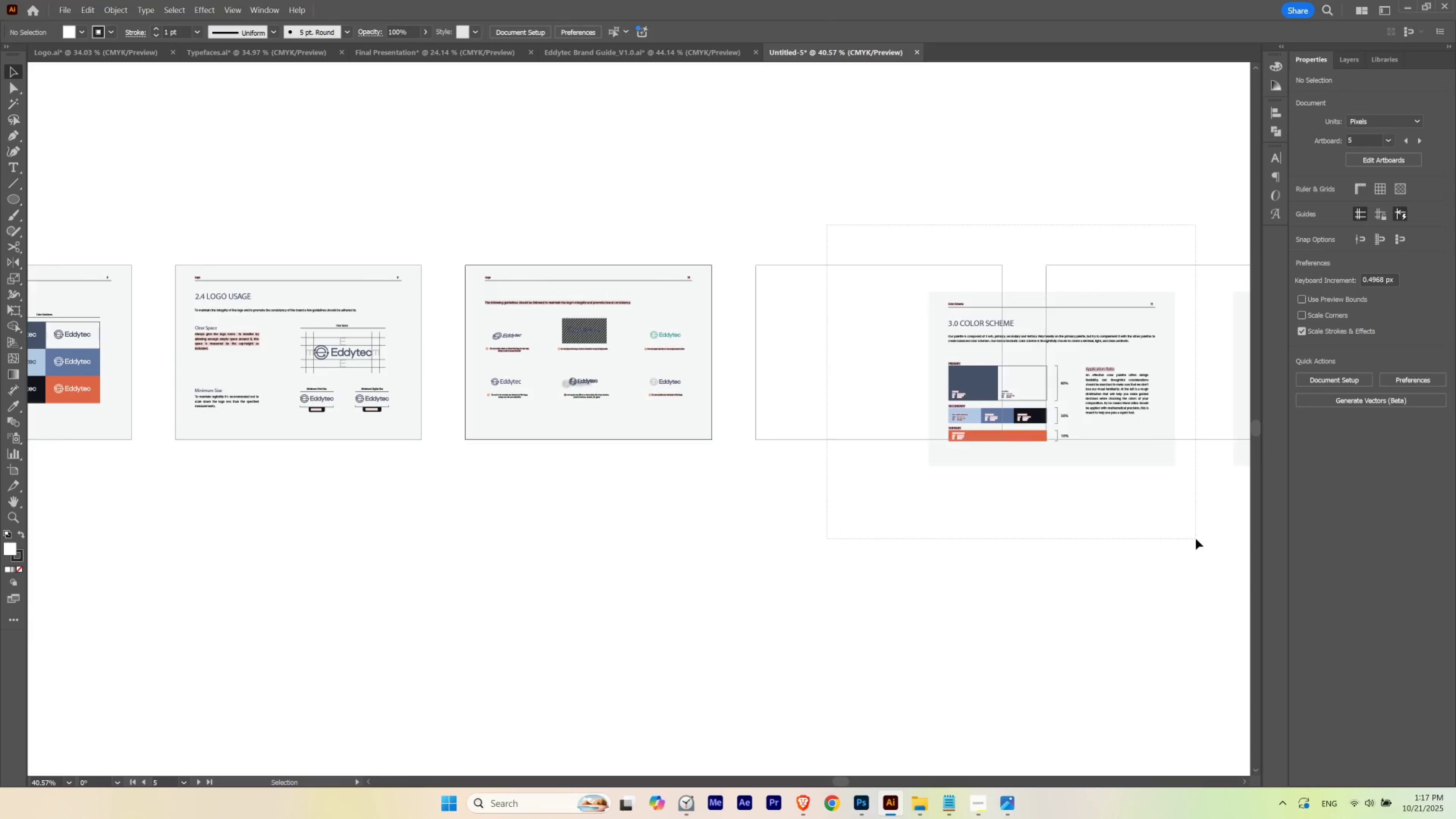 
left_click_drag(start_coordinate=[1050, 229], to_coordinate=[850, 230])
 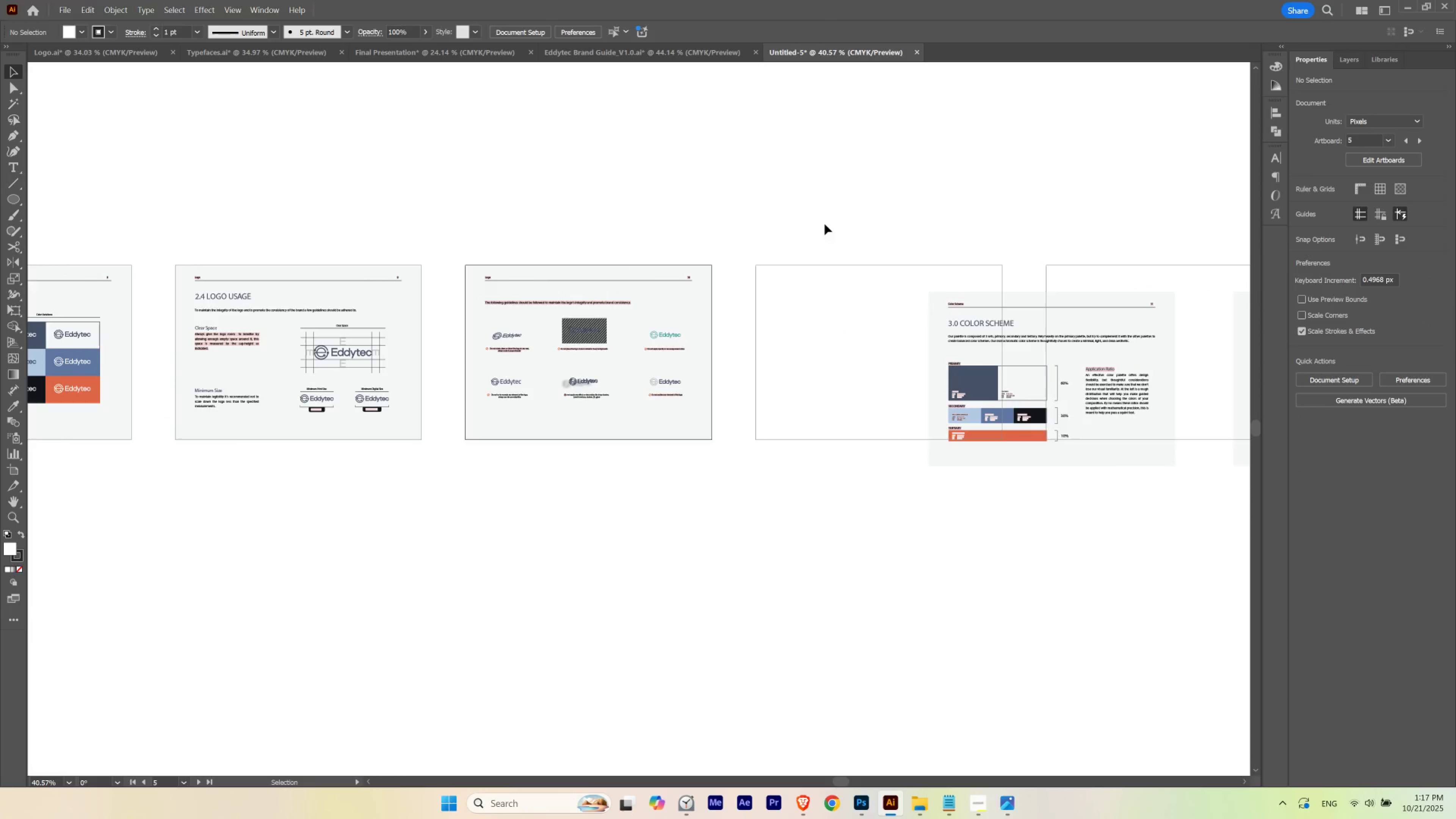 
left_click_drag(start_coordinate=[827, 225], to_coordinate=[1196, 539])
 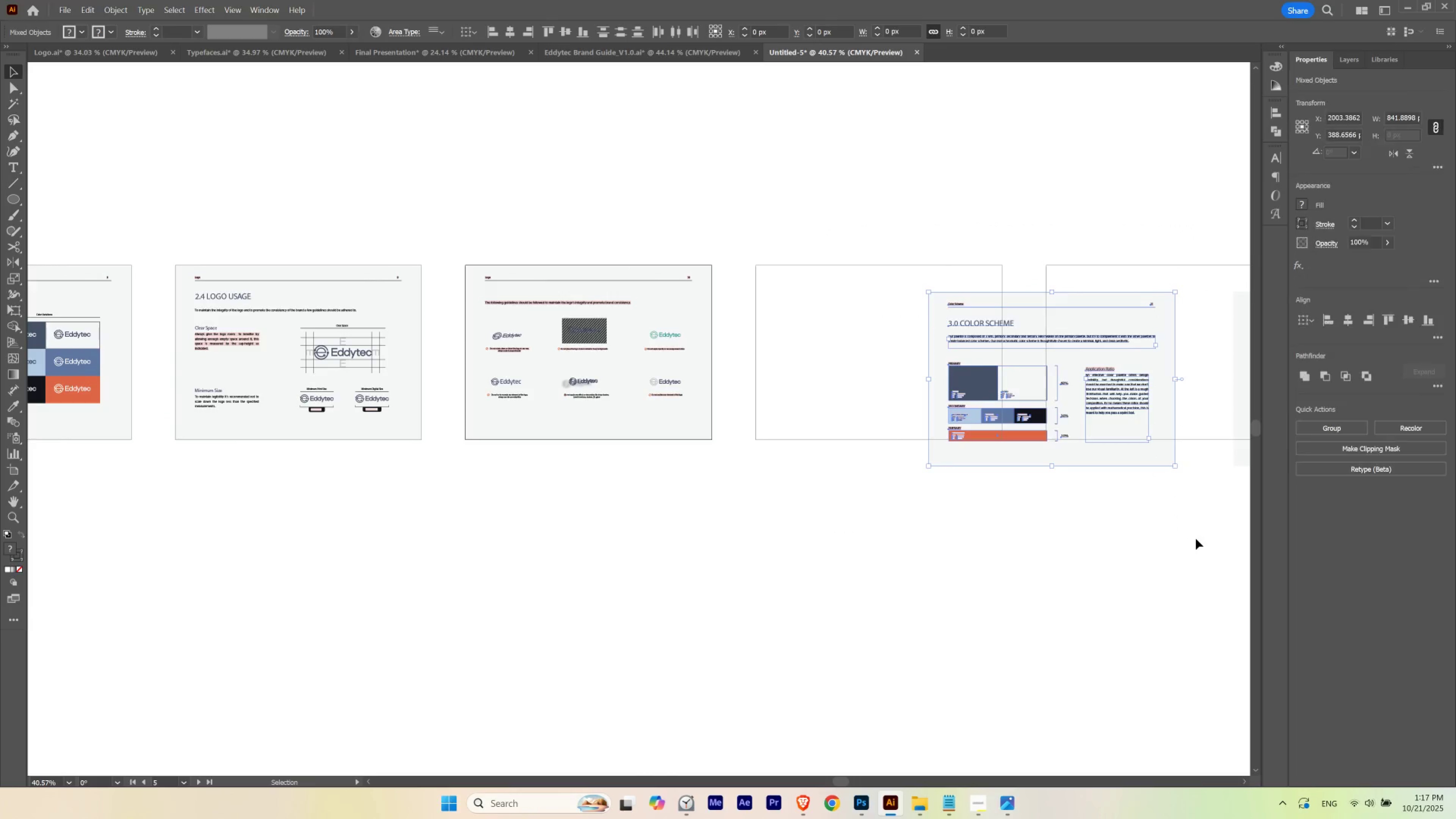 
key(Control+G)
 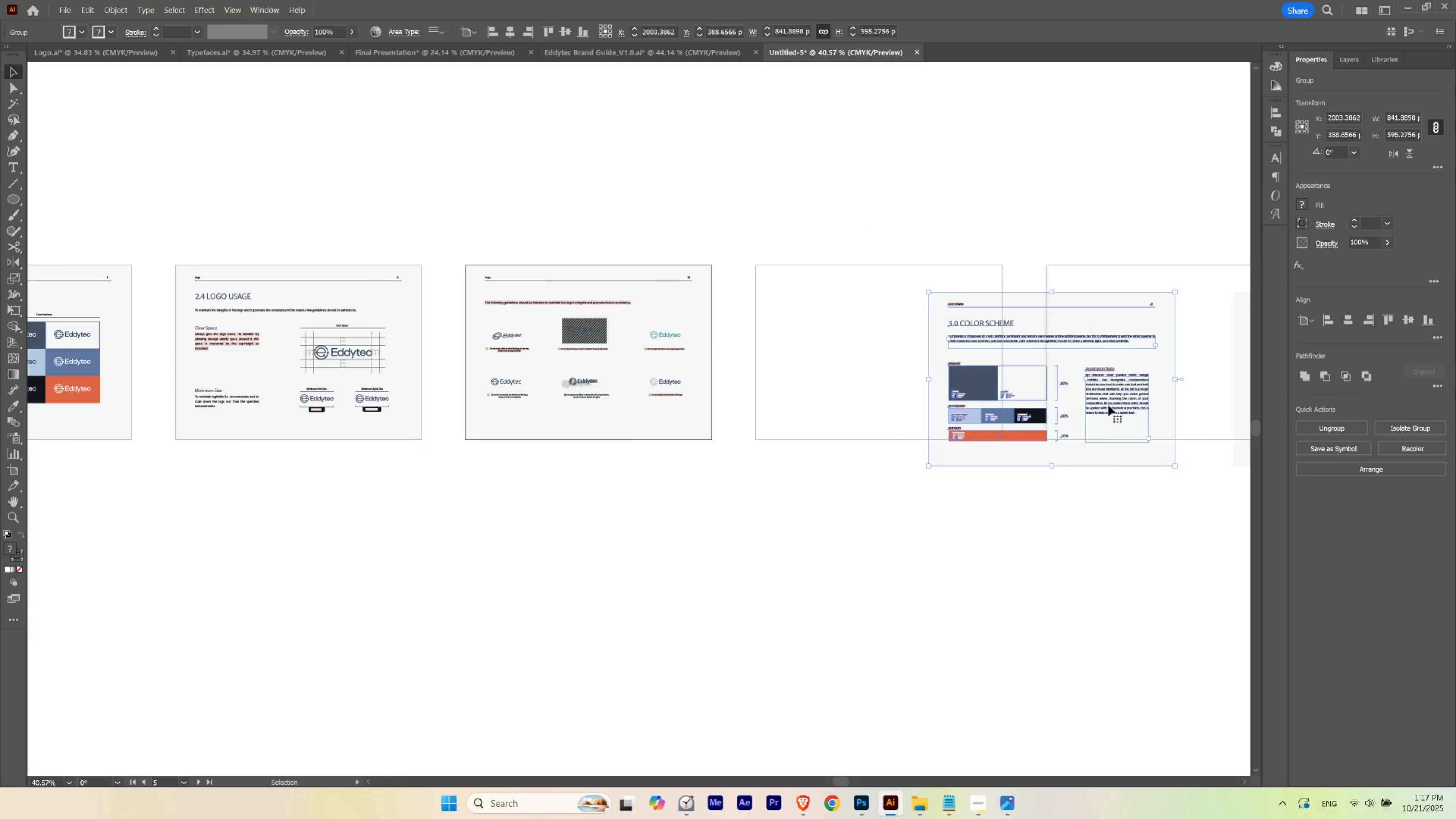 
left_click_drag(start_coordinate=[1108, 404], to_coordinate=[976, 365])
 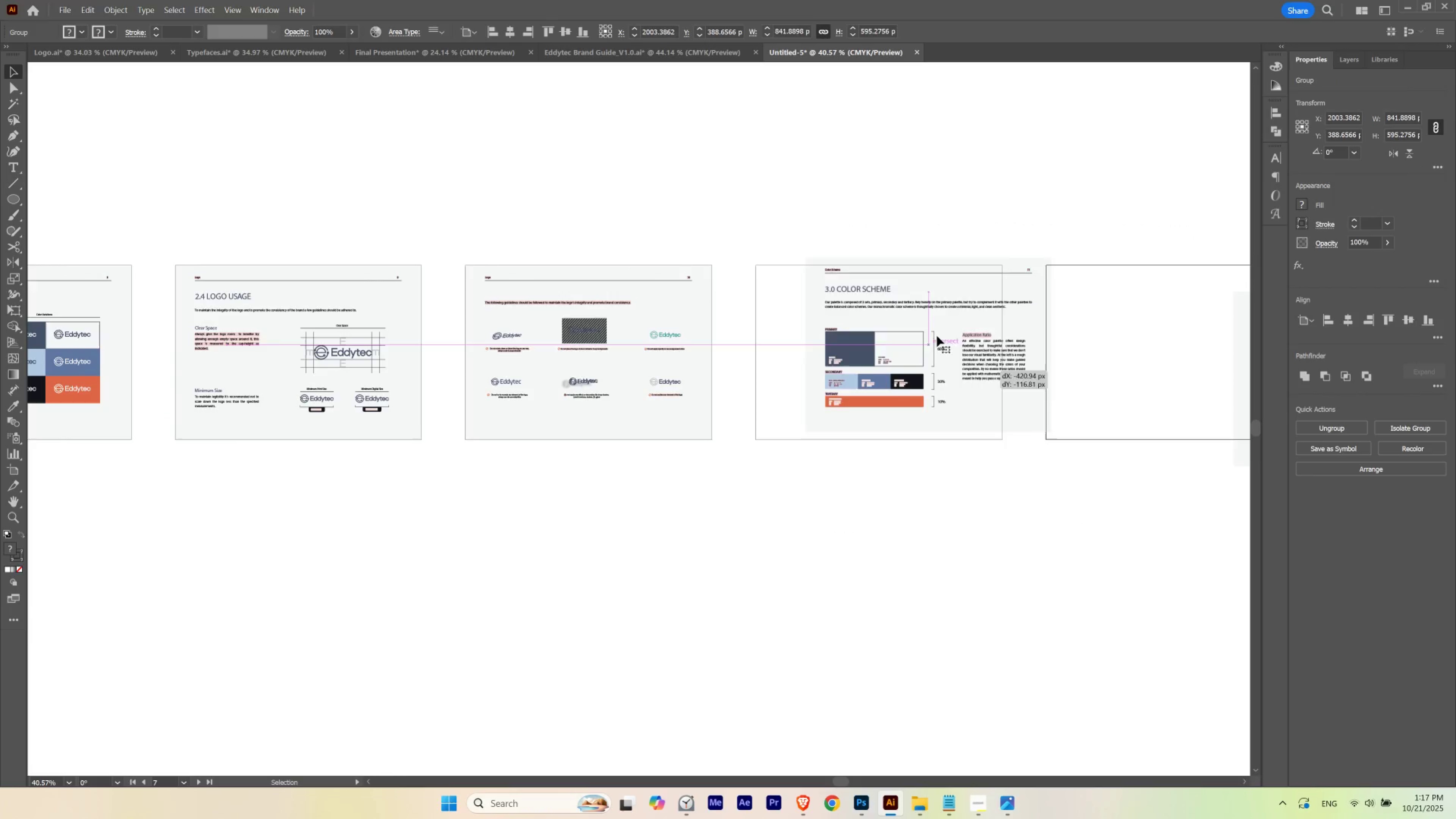 
left_click_drag(start_coordinate=[936, 335], to_coordinate=[899, 360])
 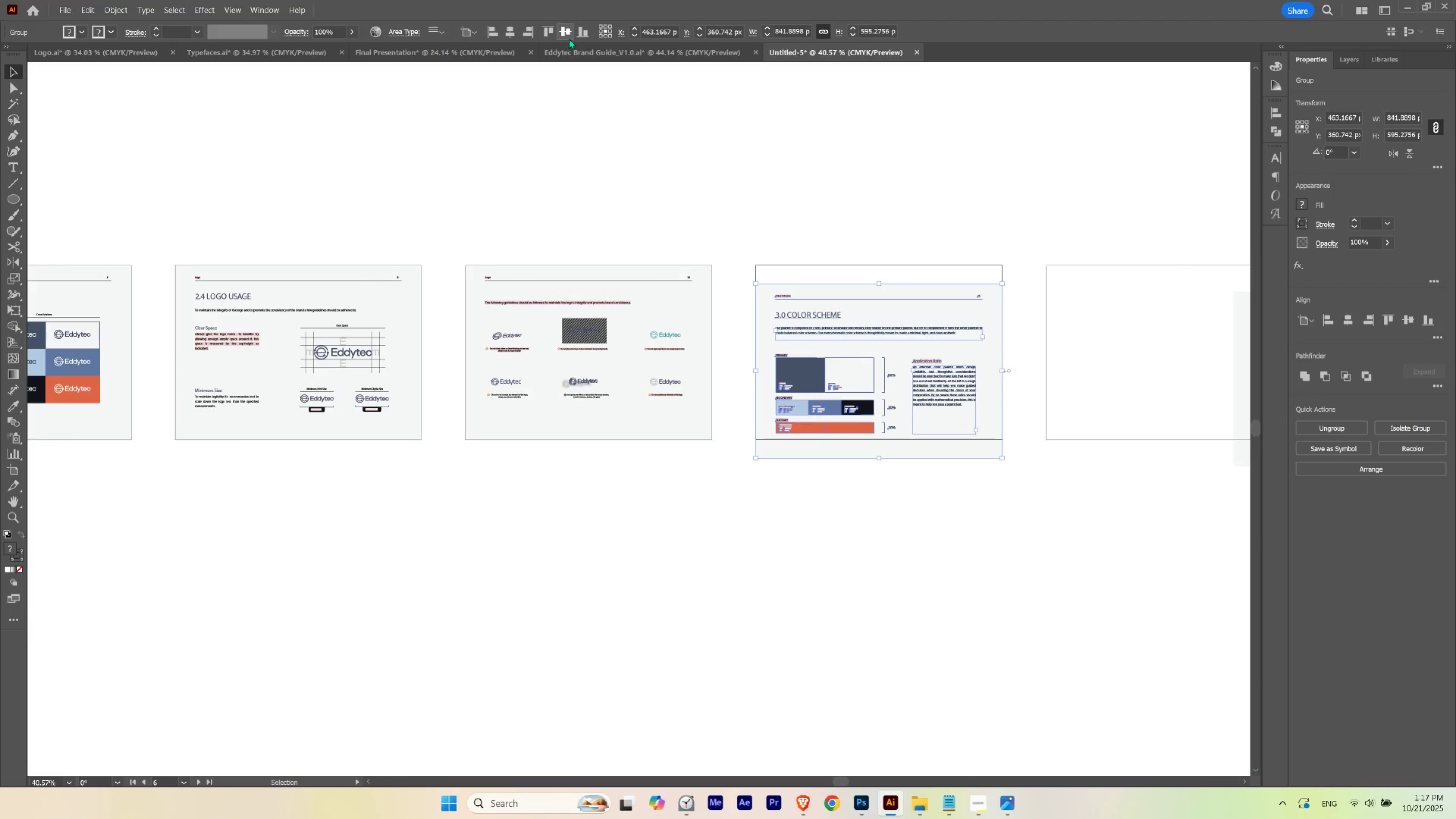 
double_click([567, 36])
 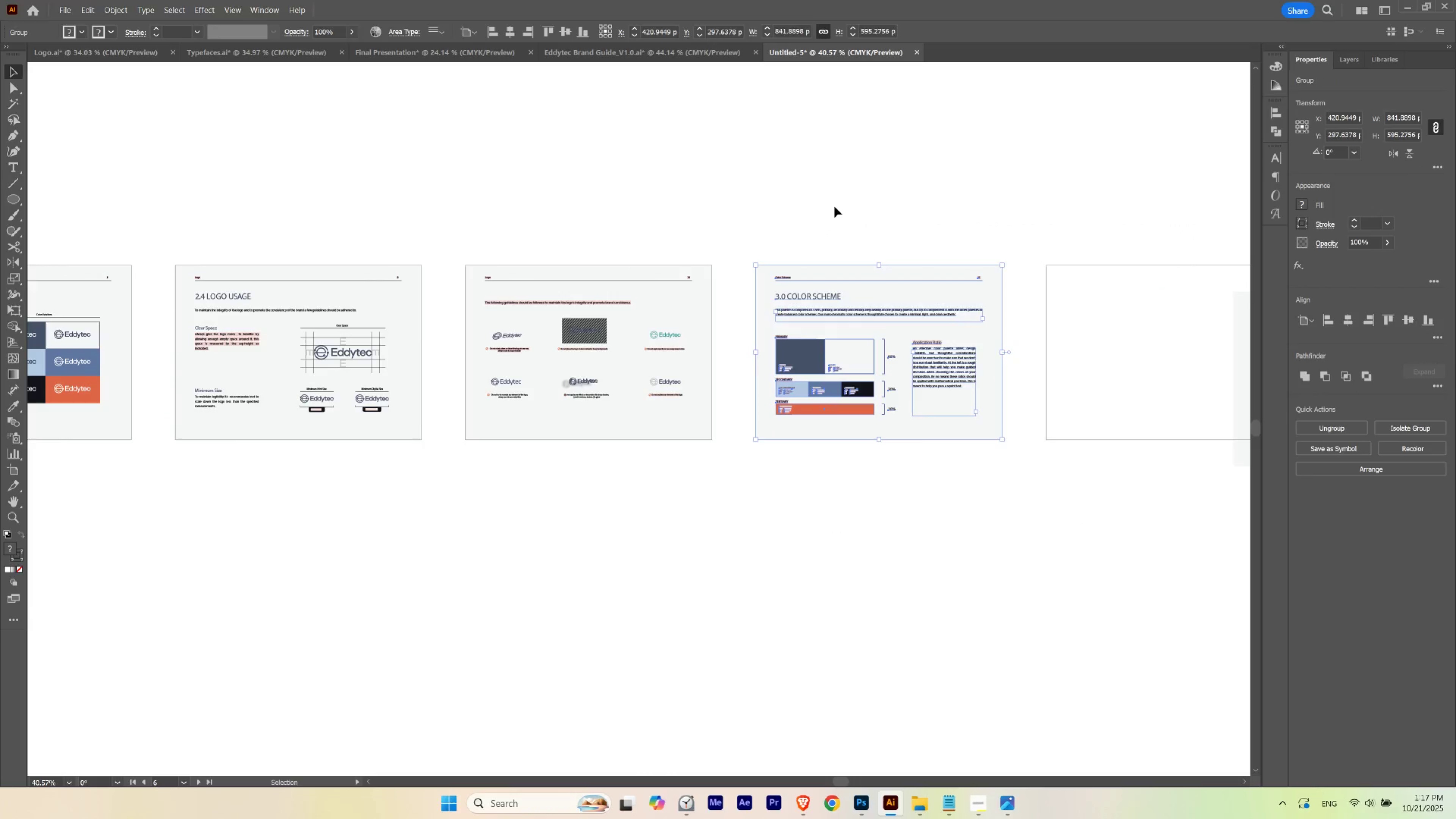 
triple_click([834, 207])
 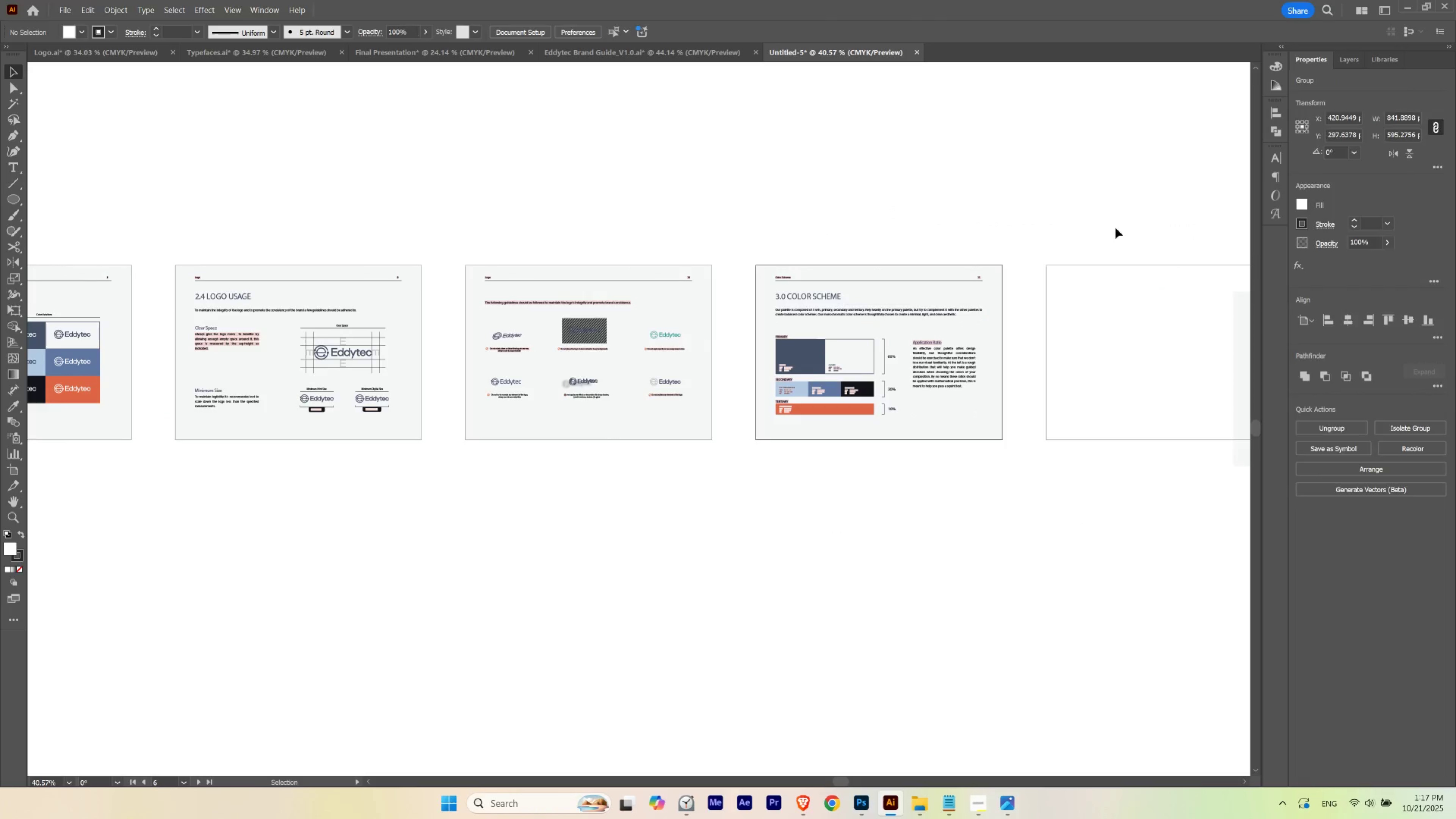 
hold_key(key=Space, duration=0.52)
 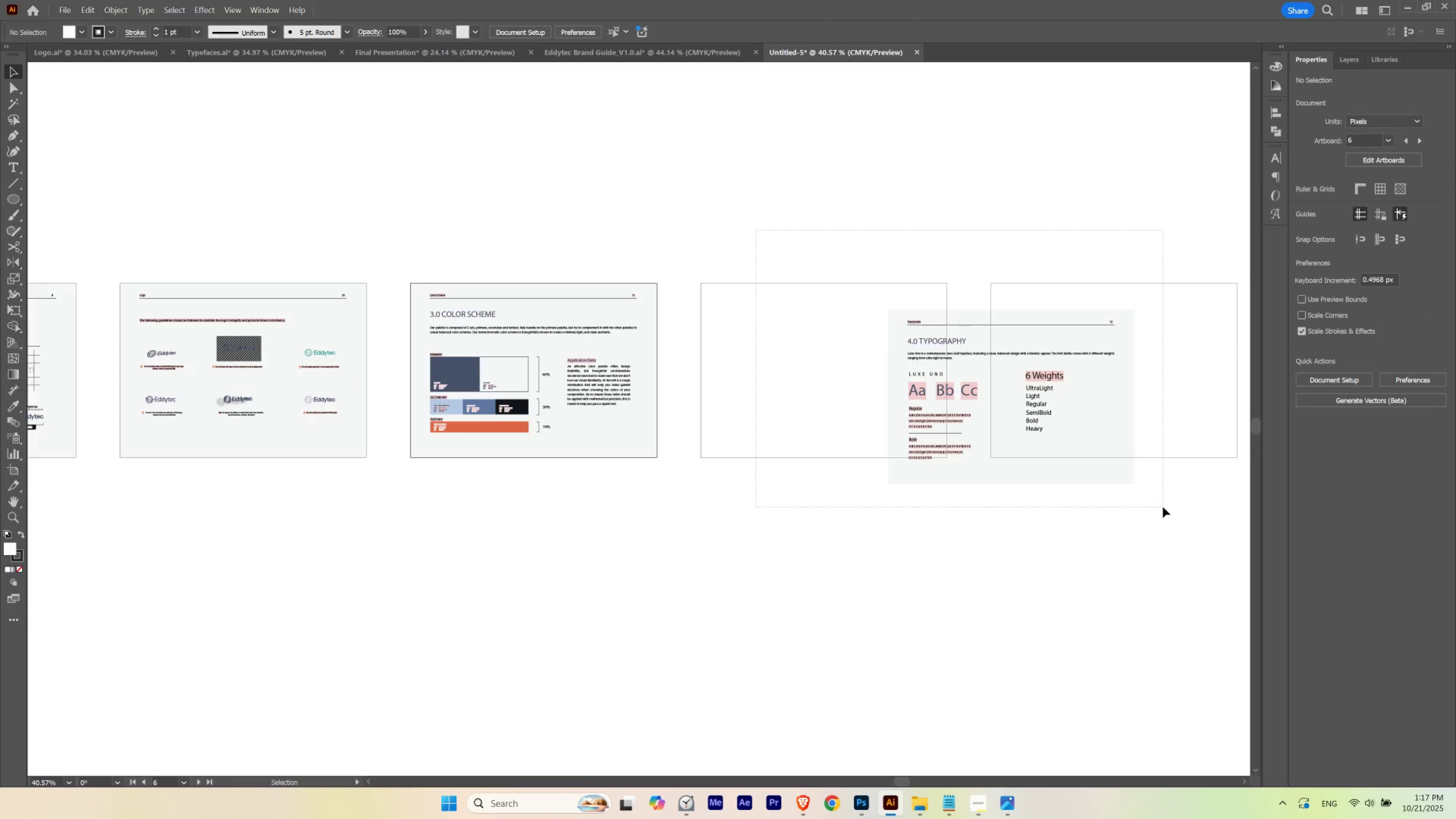 
left_click_drag(start_coordinate=[1151, 230], to_coordinate=[806, 248])
 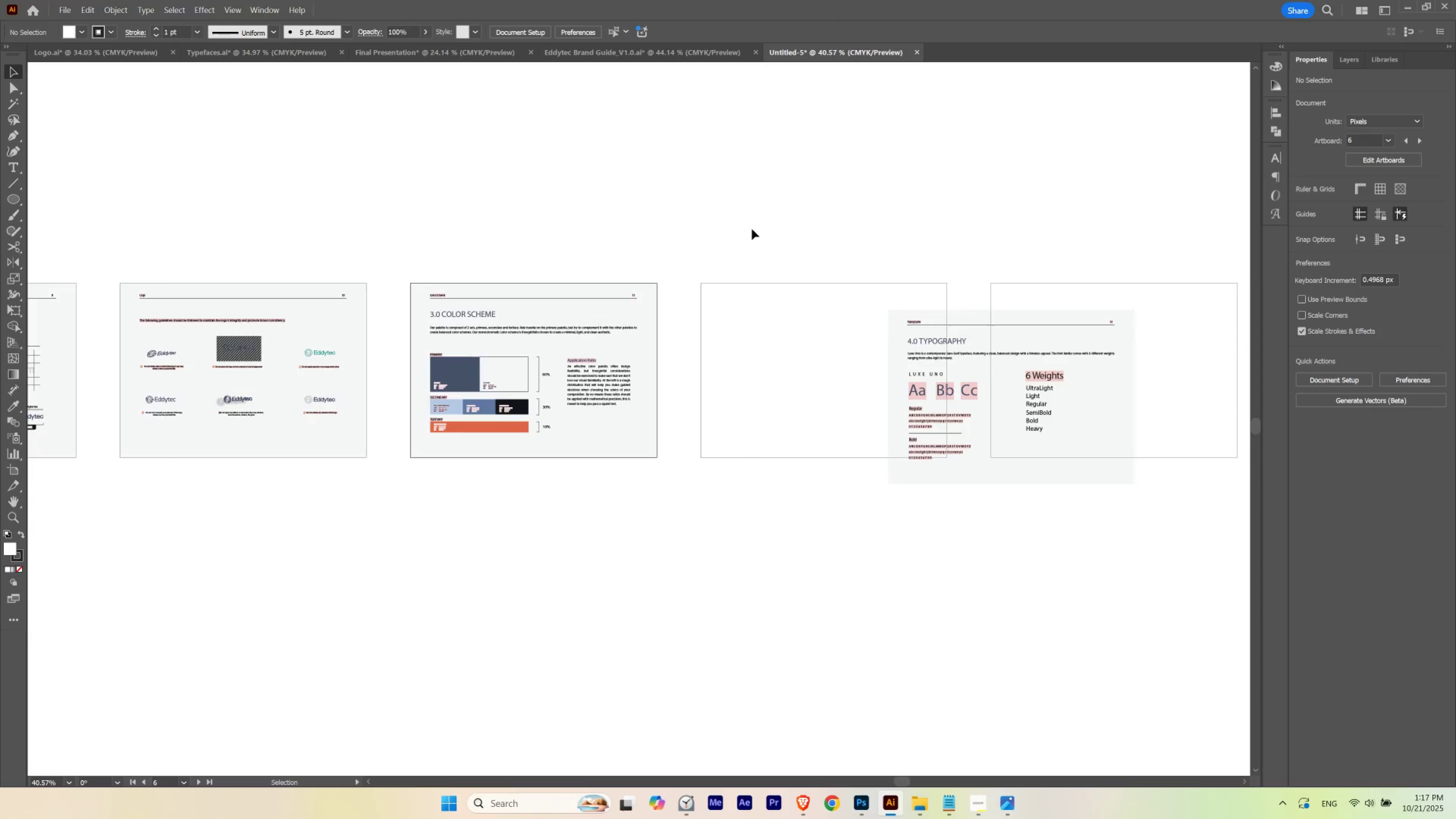 
left_click_drag(start_coordinate=[756, 230], to_coordinate=[1163, 507])
 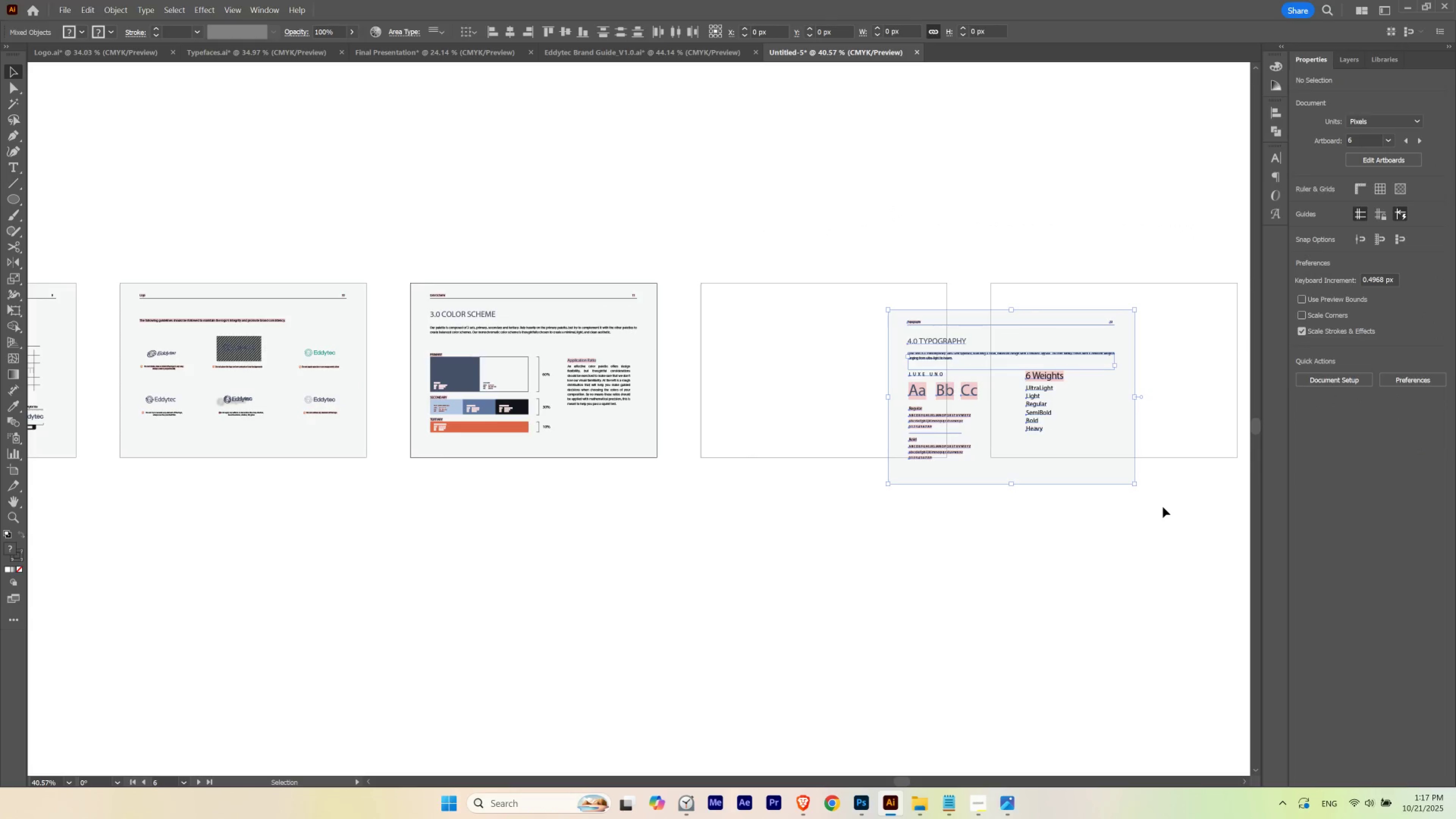 
key(Control+G)
 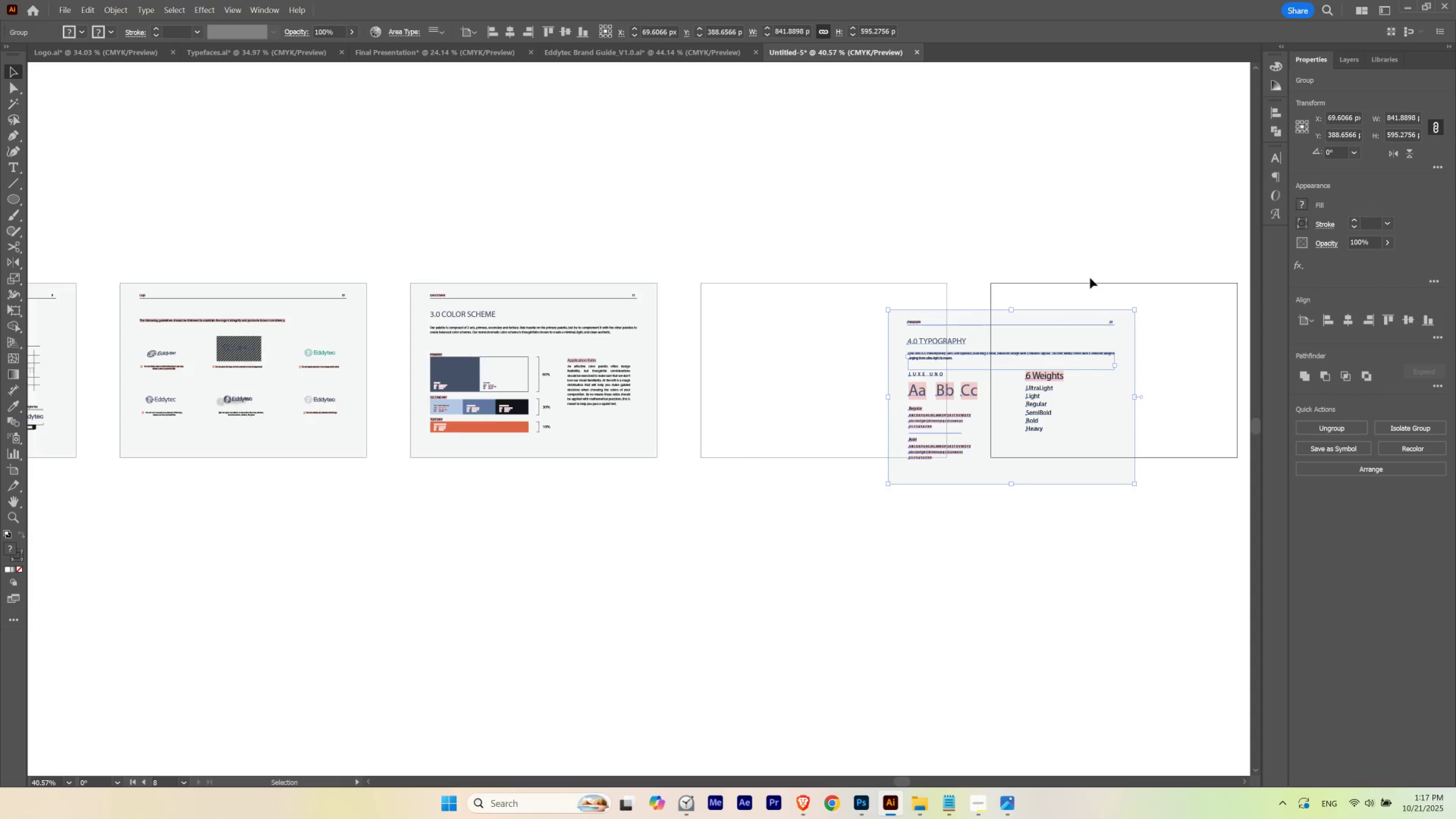 
double_click([1094, 266])
 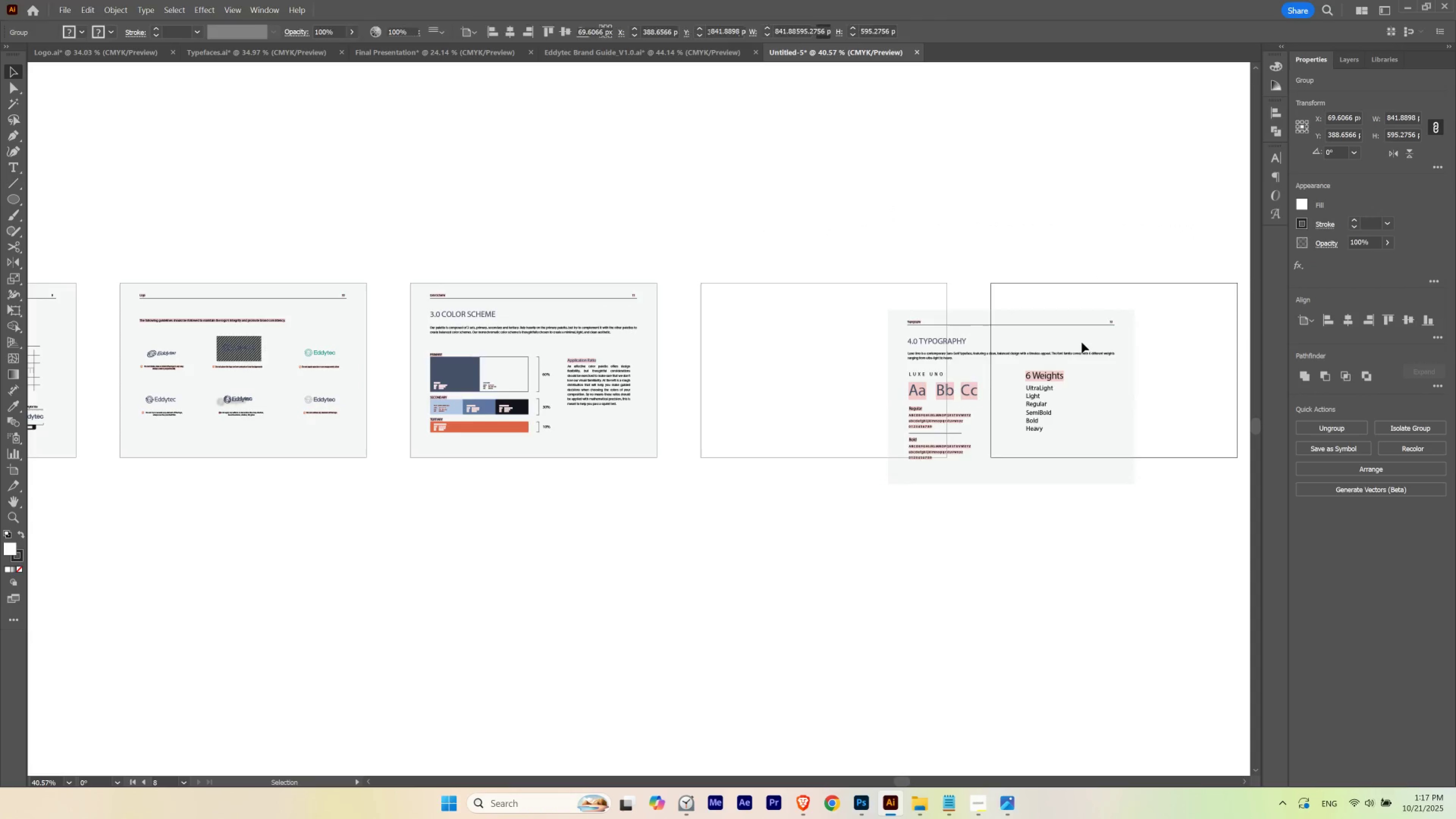 
left_click_drag(start_coordinate=[1072, 375], to_coordinate=[900, 346])
 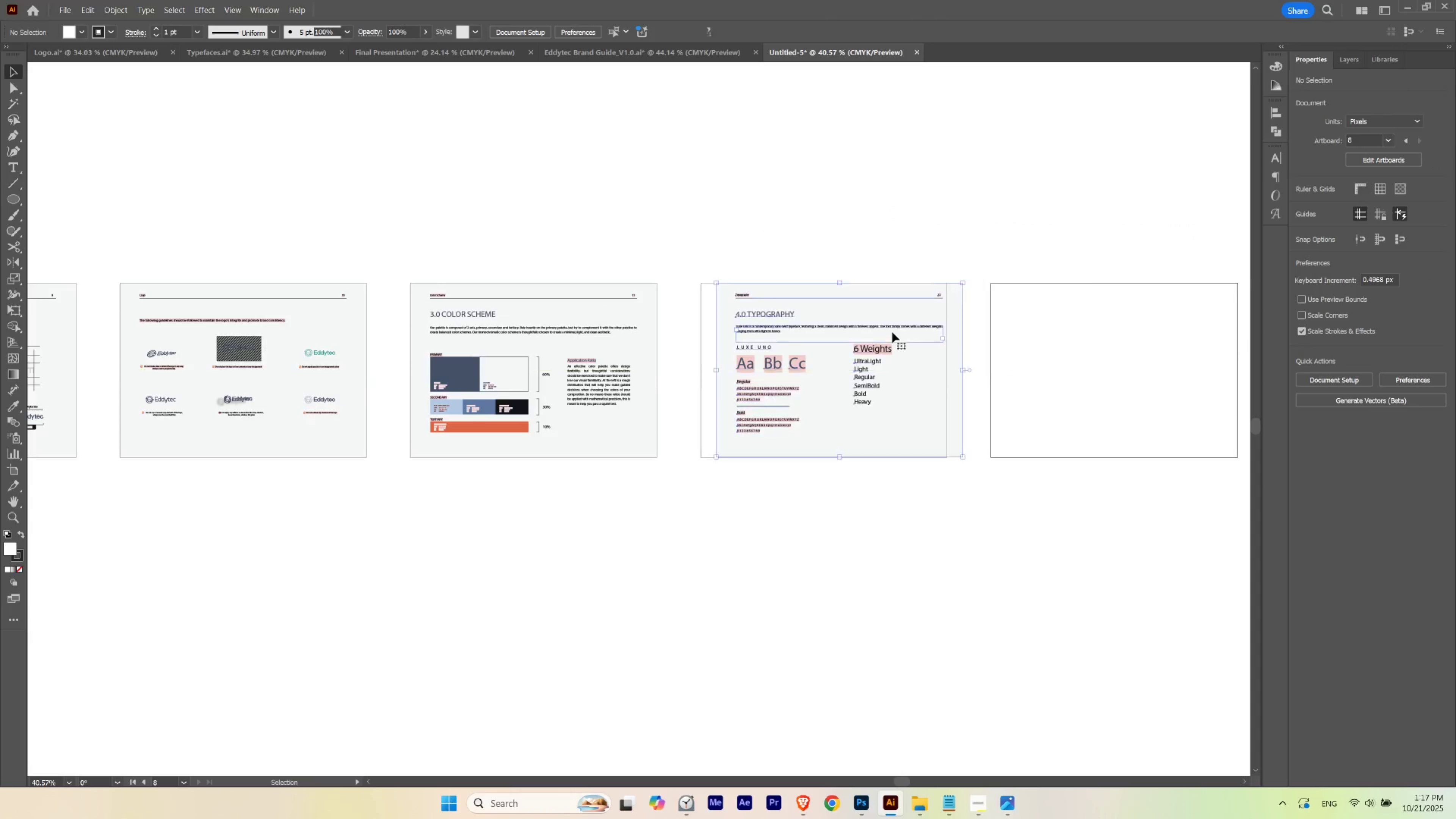 
left_click_drag(start_coordinate=[893, 332], to_coordinate=[875, 343])
 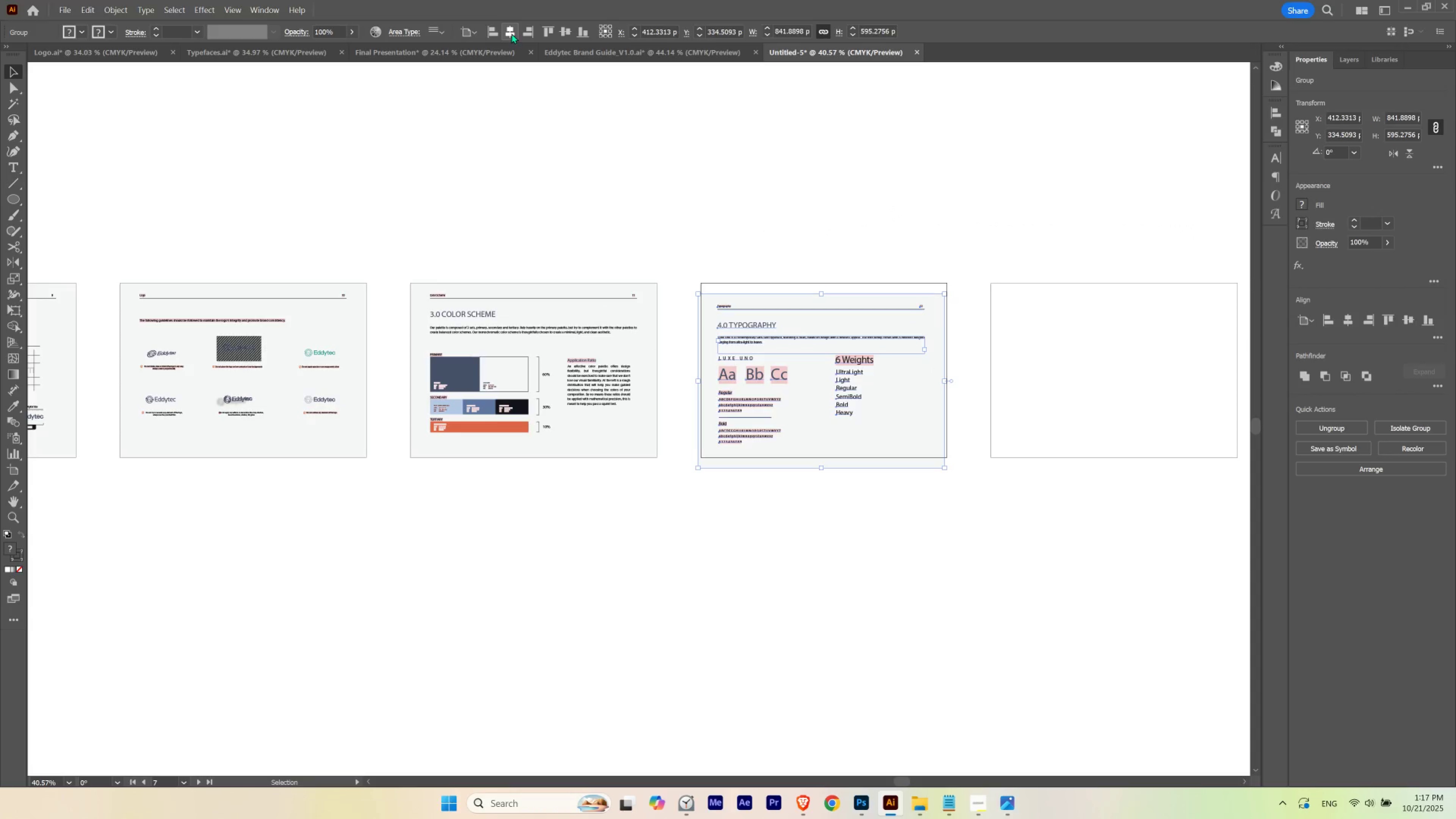 
left_click([511, 33])
 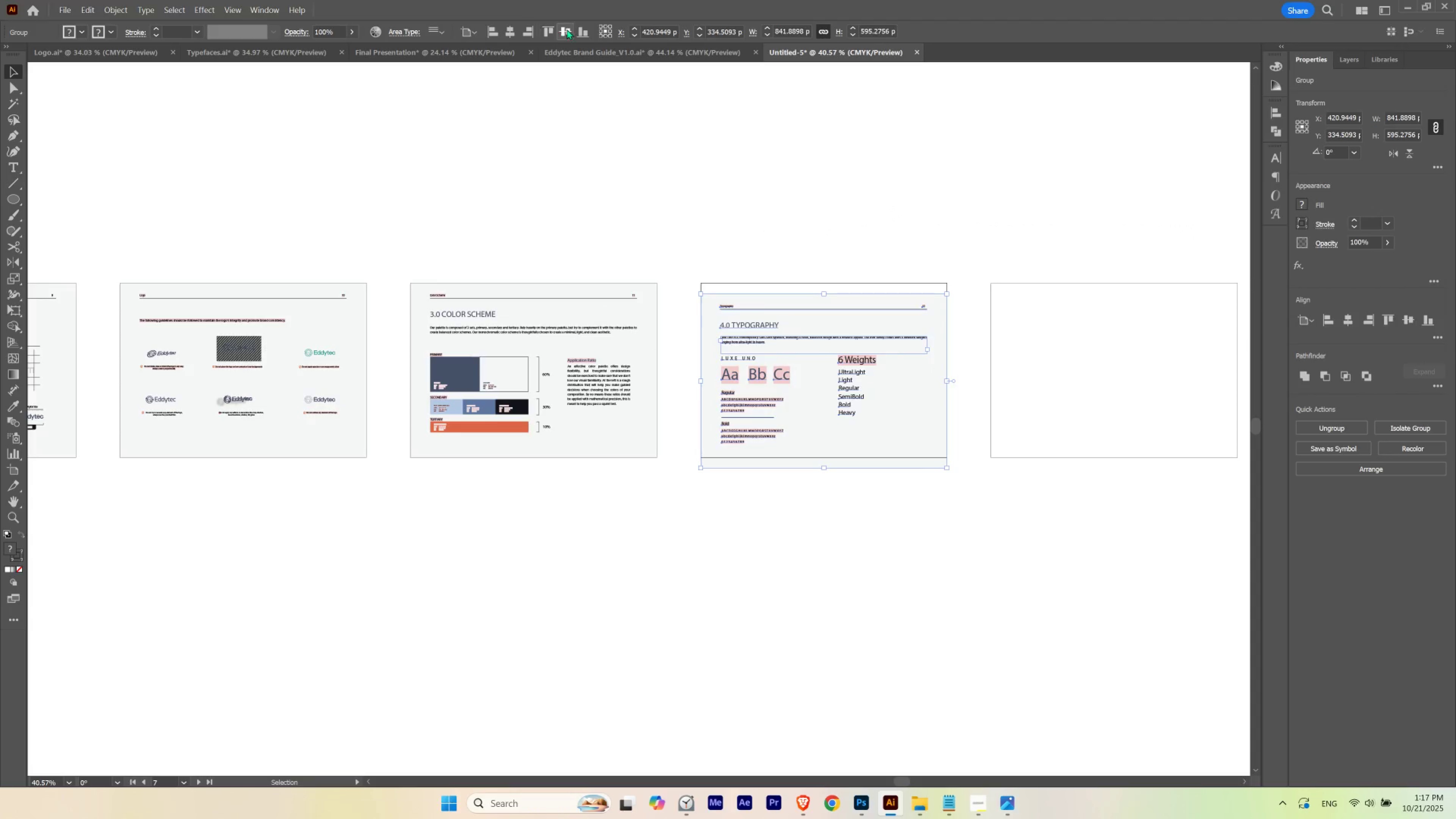 
left_click([567, 29])
 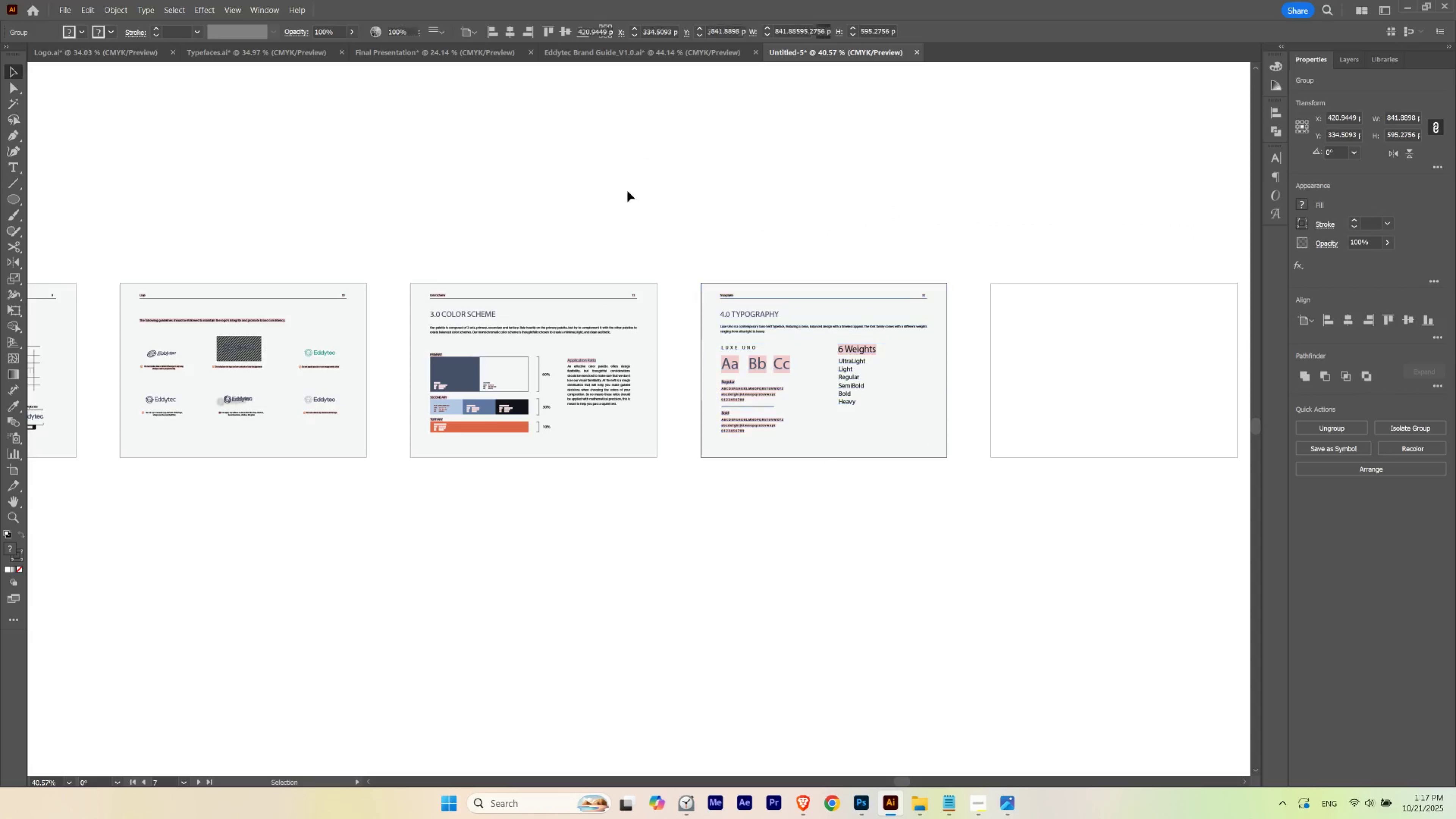 
hold_key(key=Space, duration=1.5)
 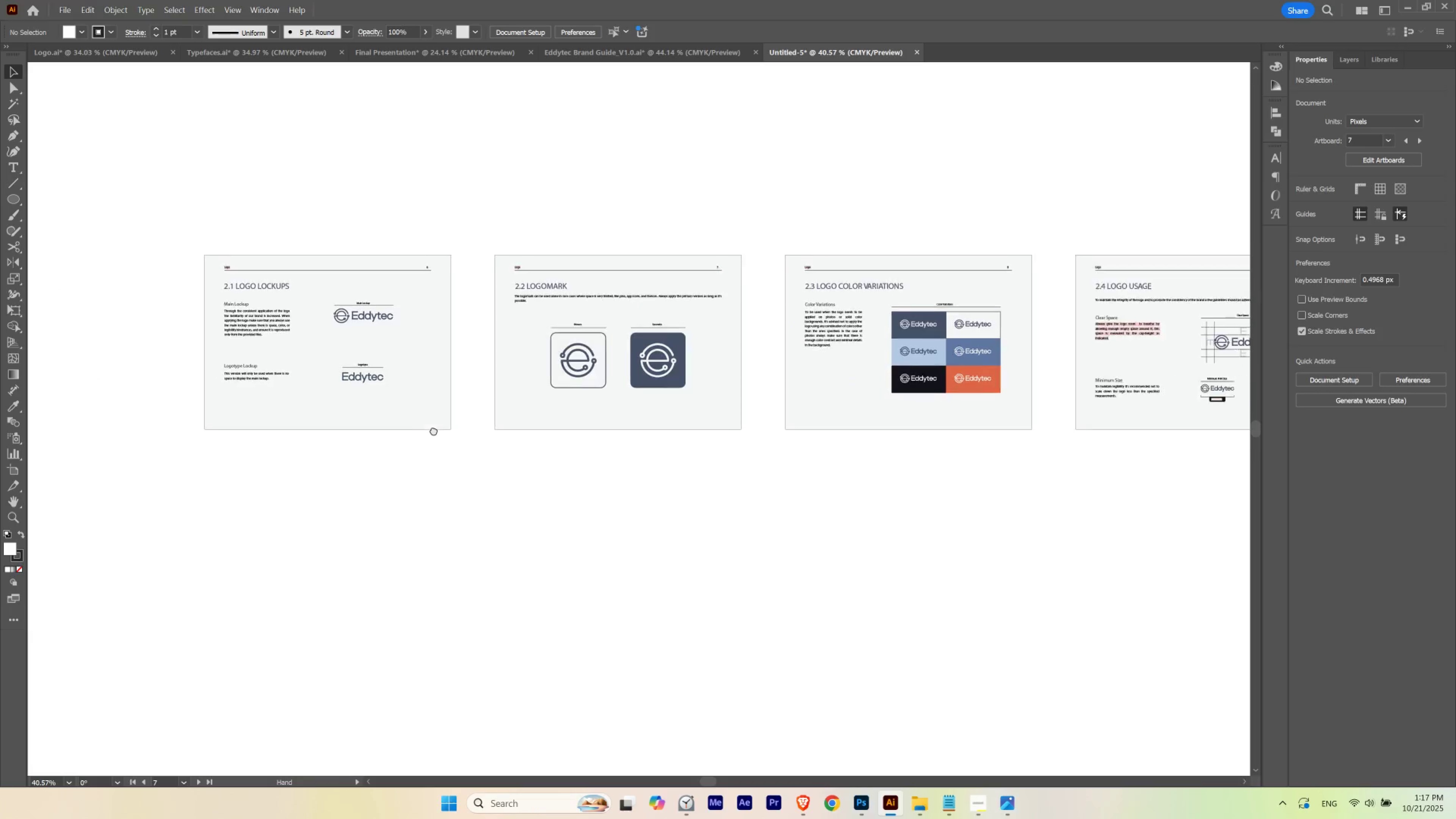 
left_click_drag(start_coordinate=[355, 310], to_coordinate=[1083, 293])
 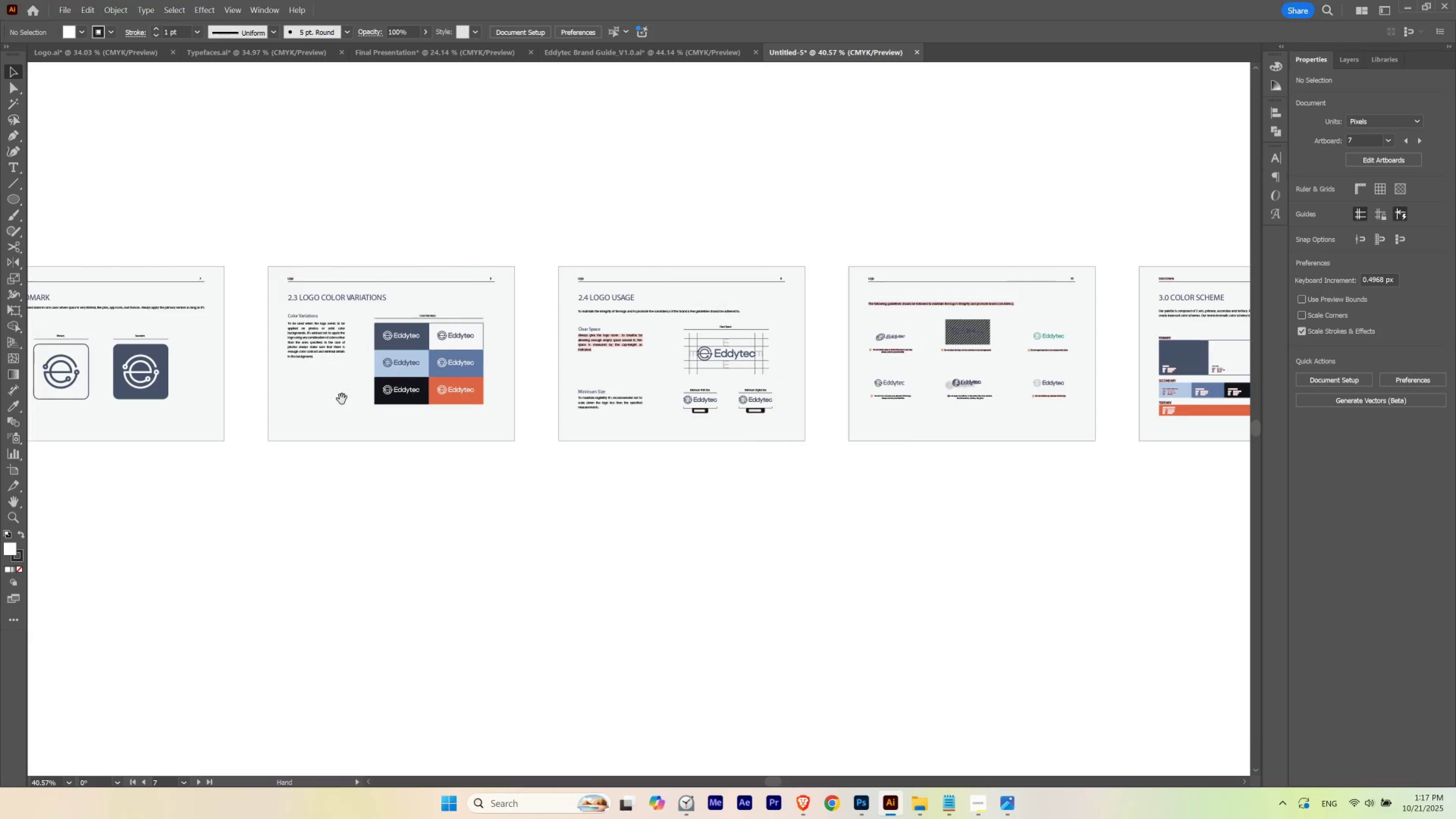 
left_click_drag(start_coordinate=[362, 400], to_coordinate=[694, 393])
 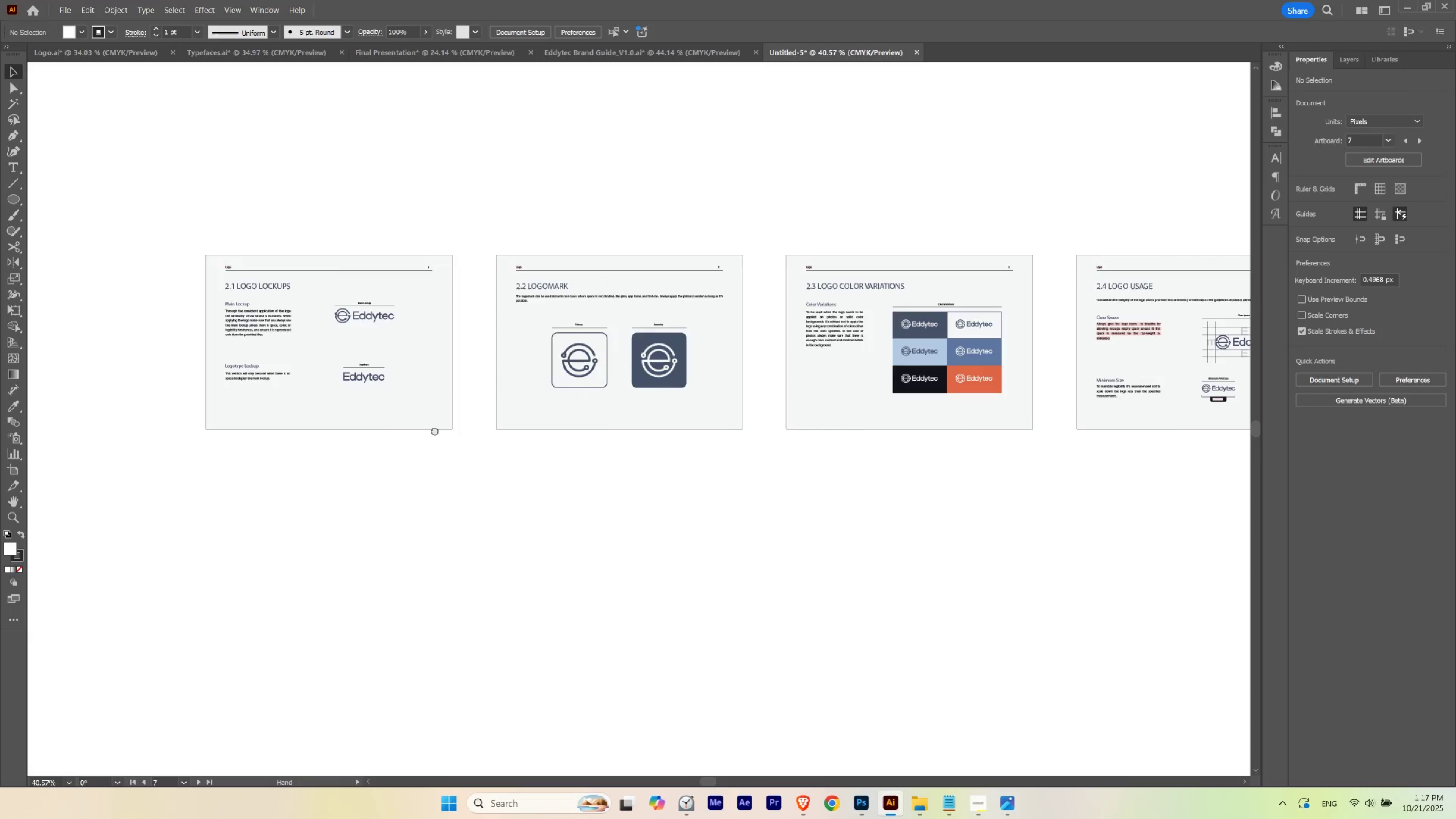 
hold_key(key=Space, duration=0.82)
 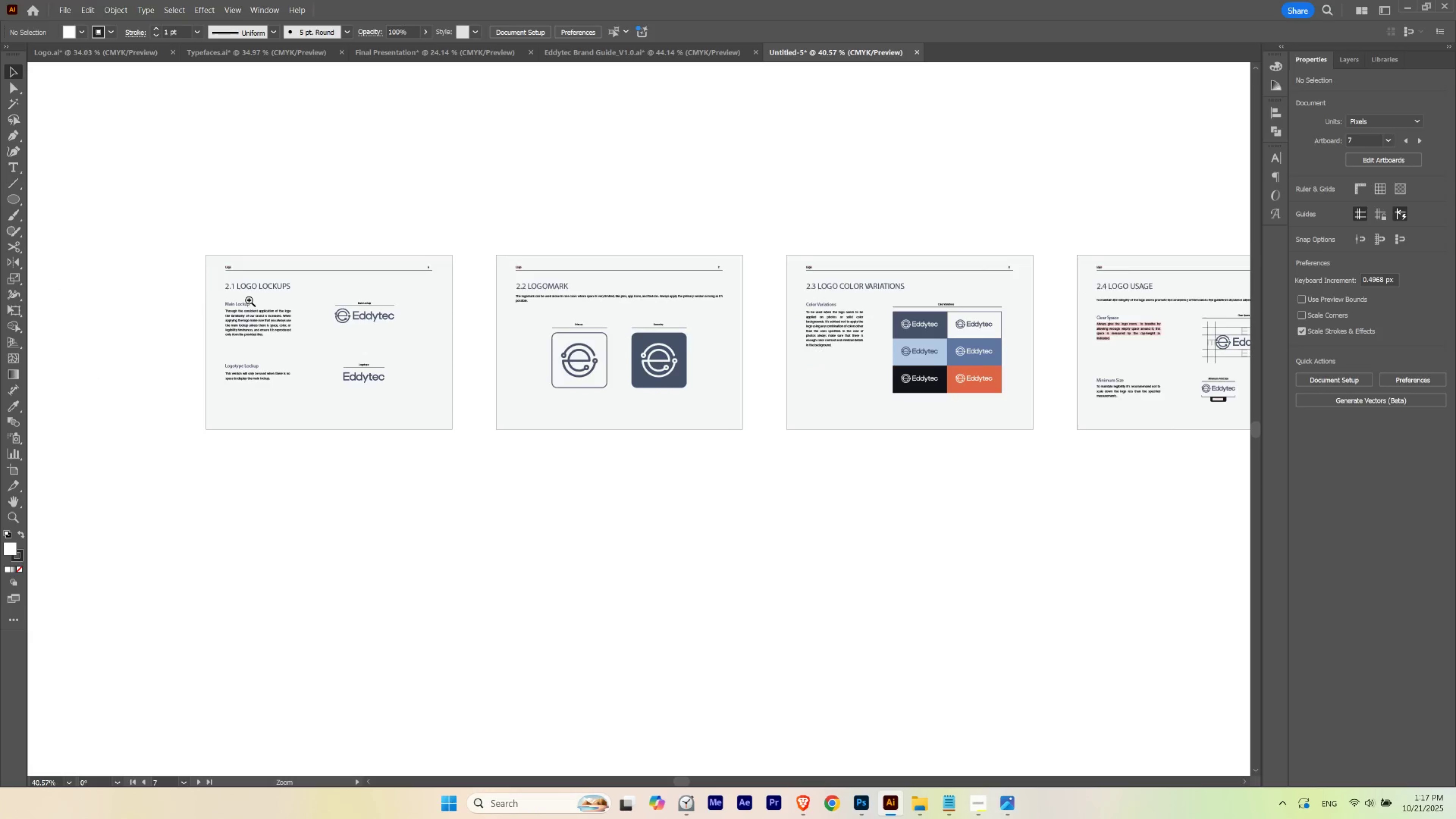 
left_click_drag(start_coordinate=[249, 435], to_coordinate=[435, 430])
 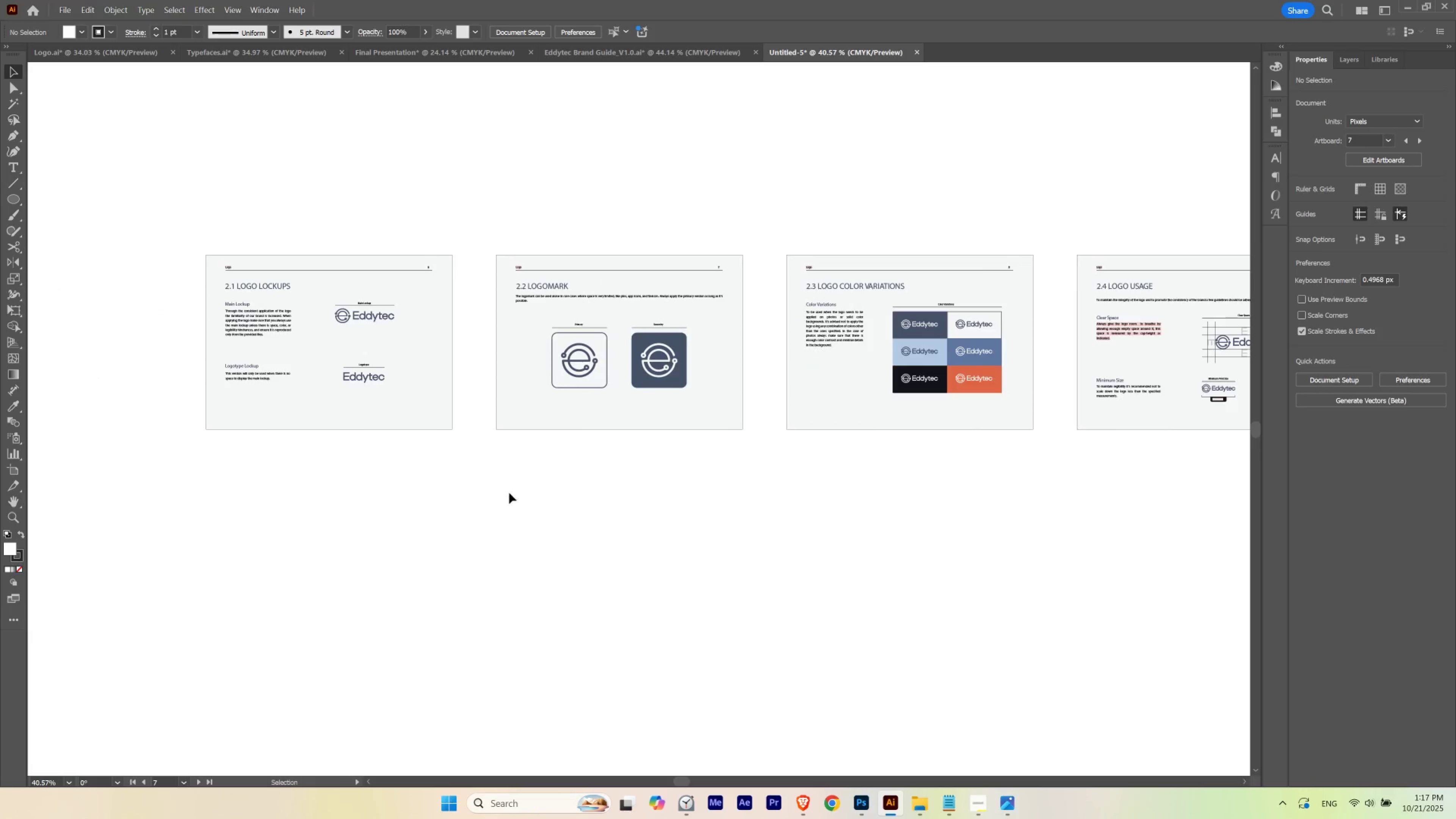 
left_click([509, 493])
 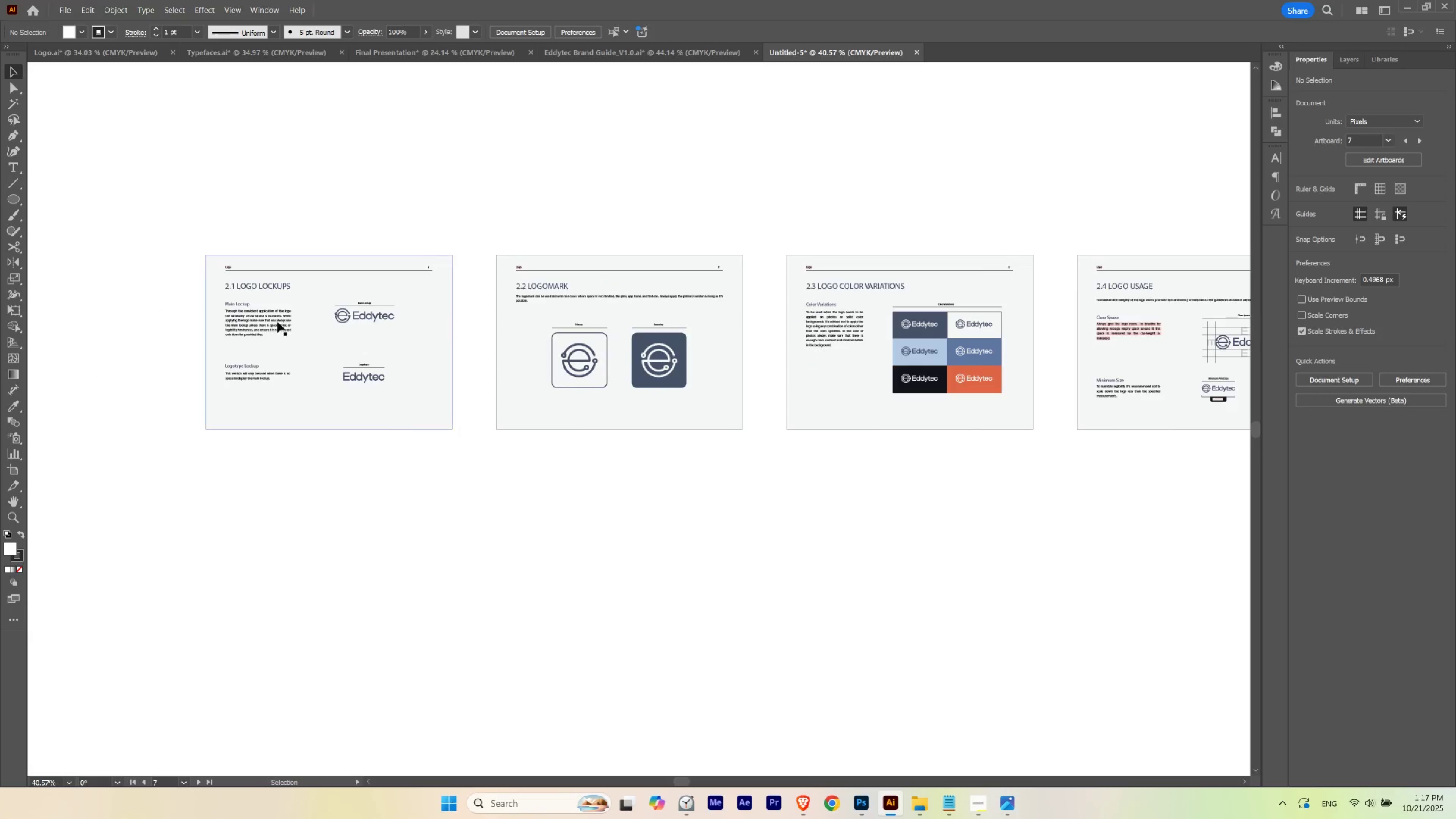 
hold_key(key=ControlLeft, duration=0.87)
 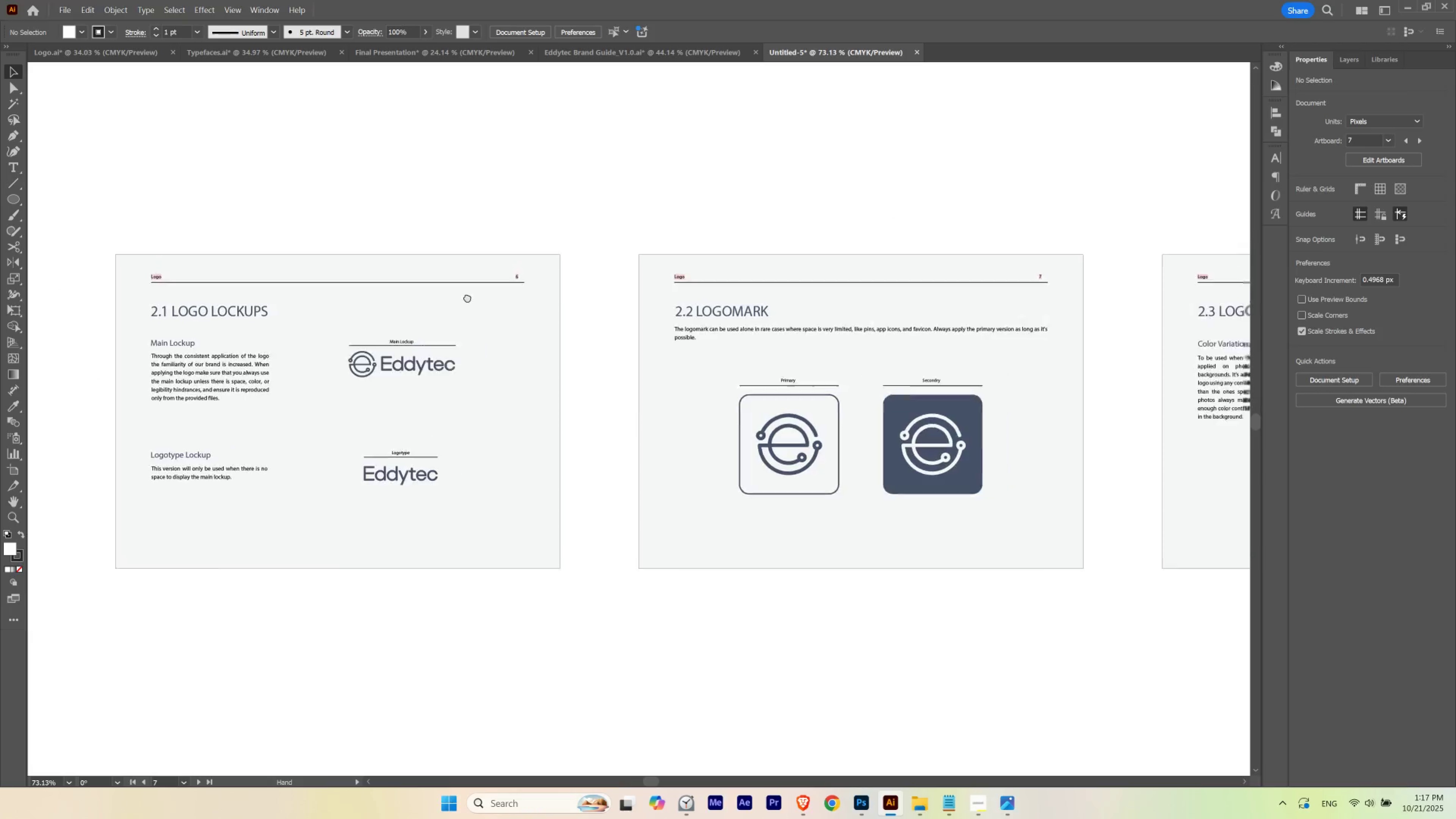 
hold_key(key=Space, duration=1.5)
 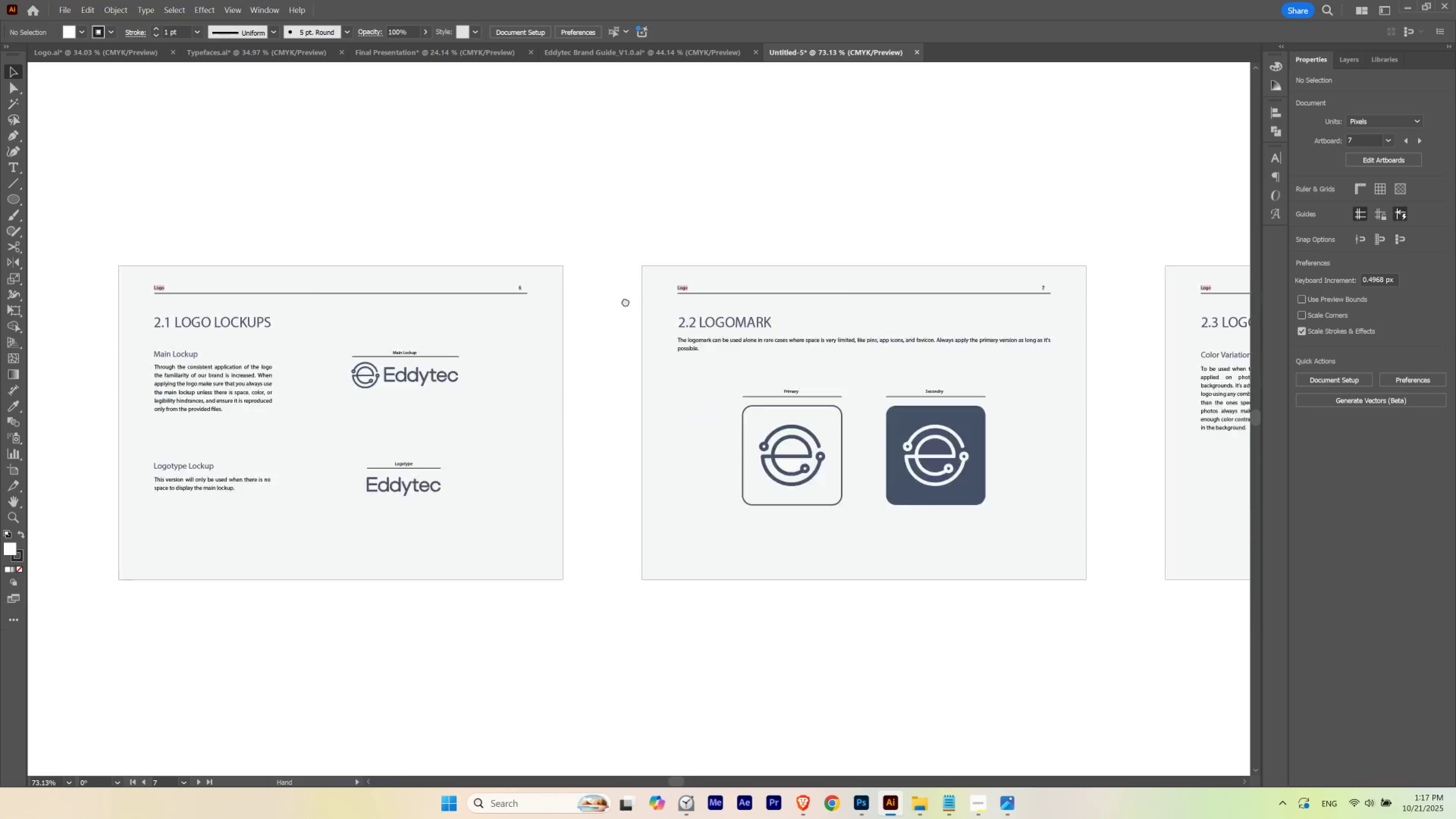 
left_click_drag(start_coordinate=[249, 300], to_coordinate=[313, 347])
 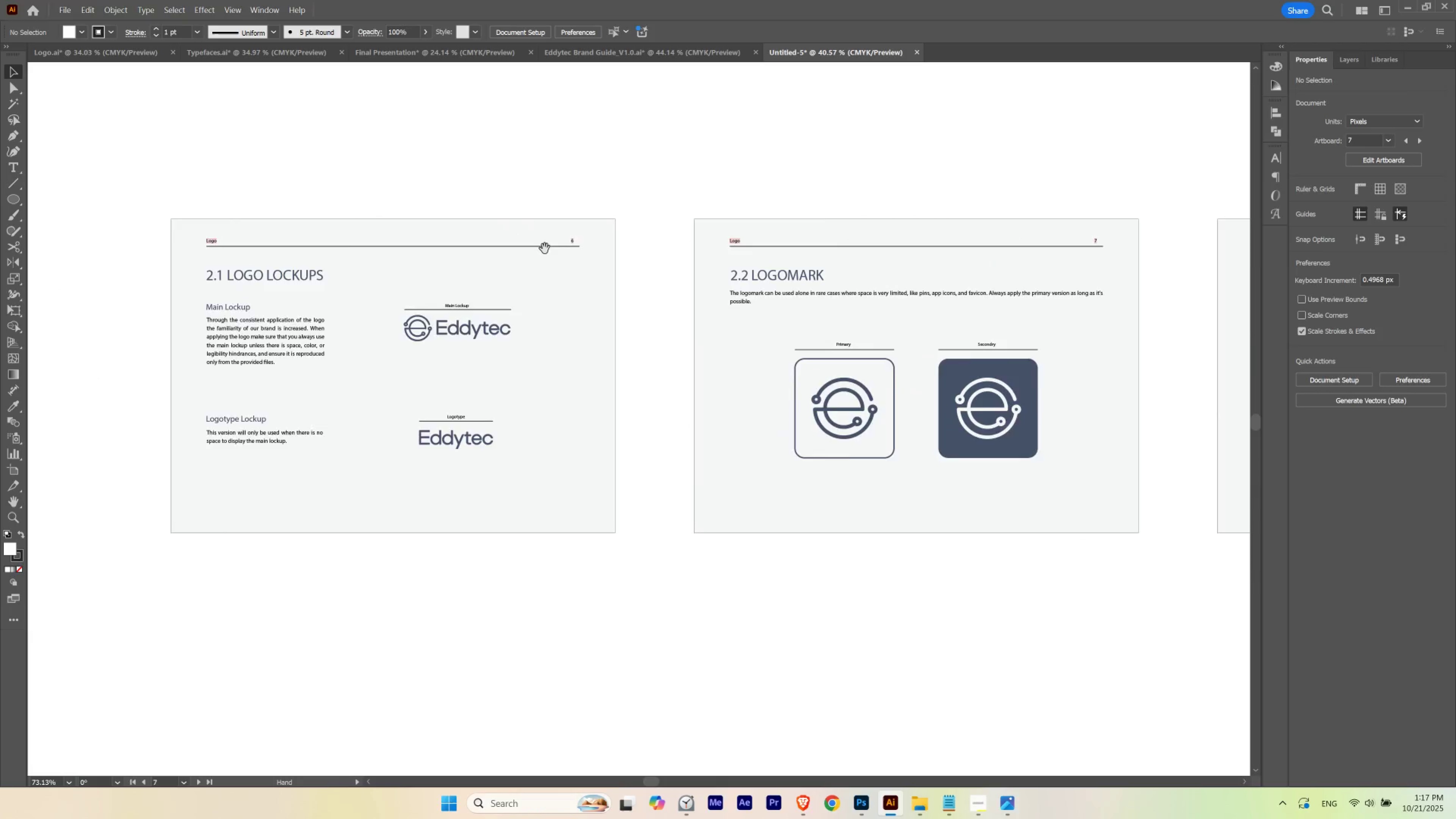 
left_click_drag(start_coordinate=[541, 254], to_coordinate=[276, 316])
 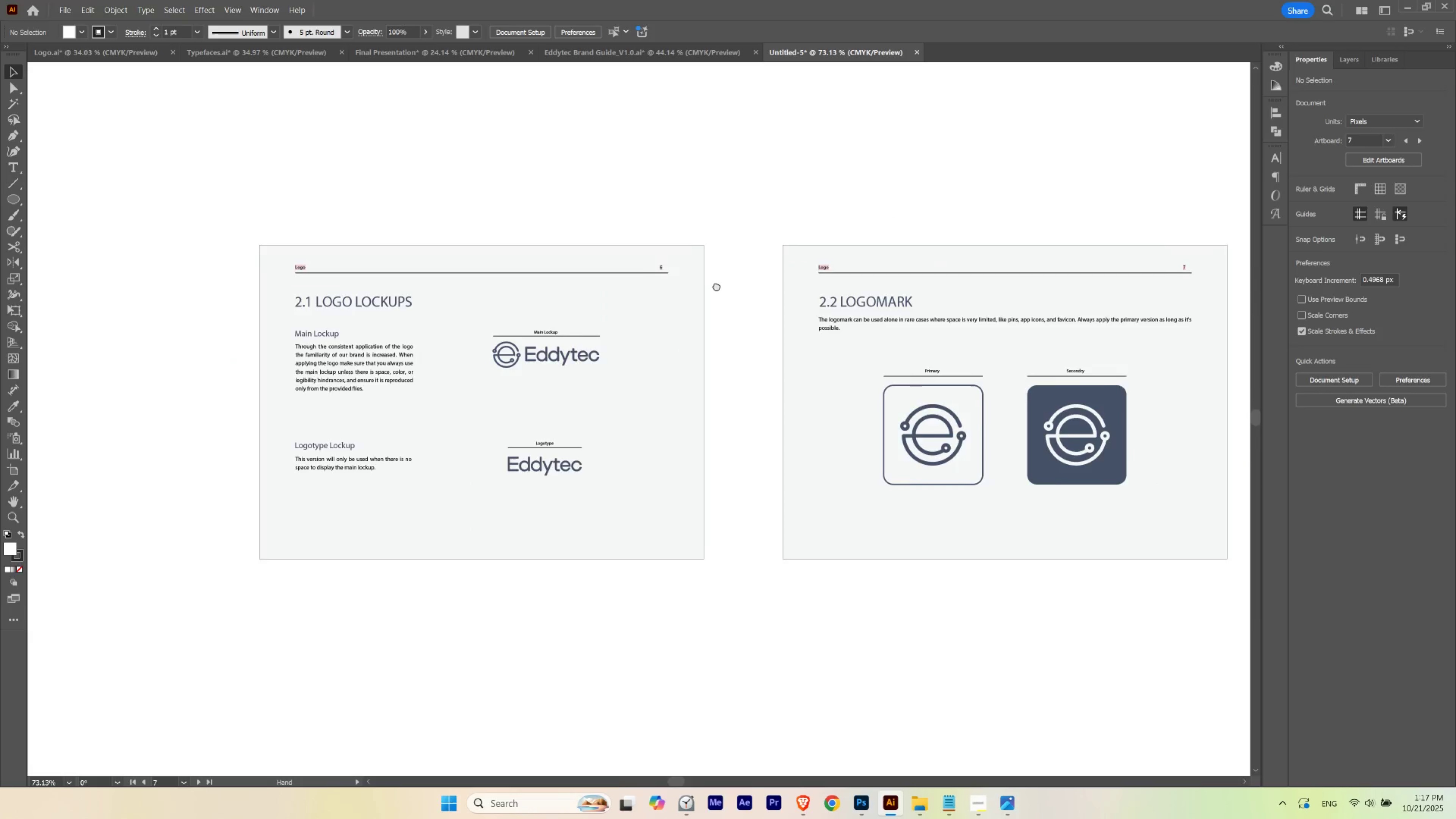 
hold_key(key=Space, duration=0.78)
 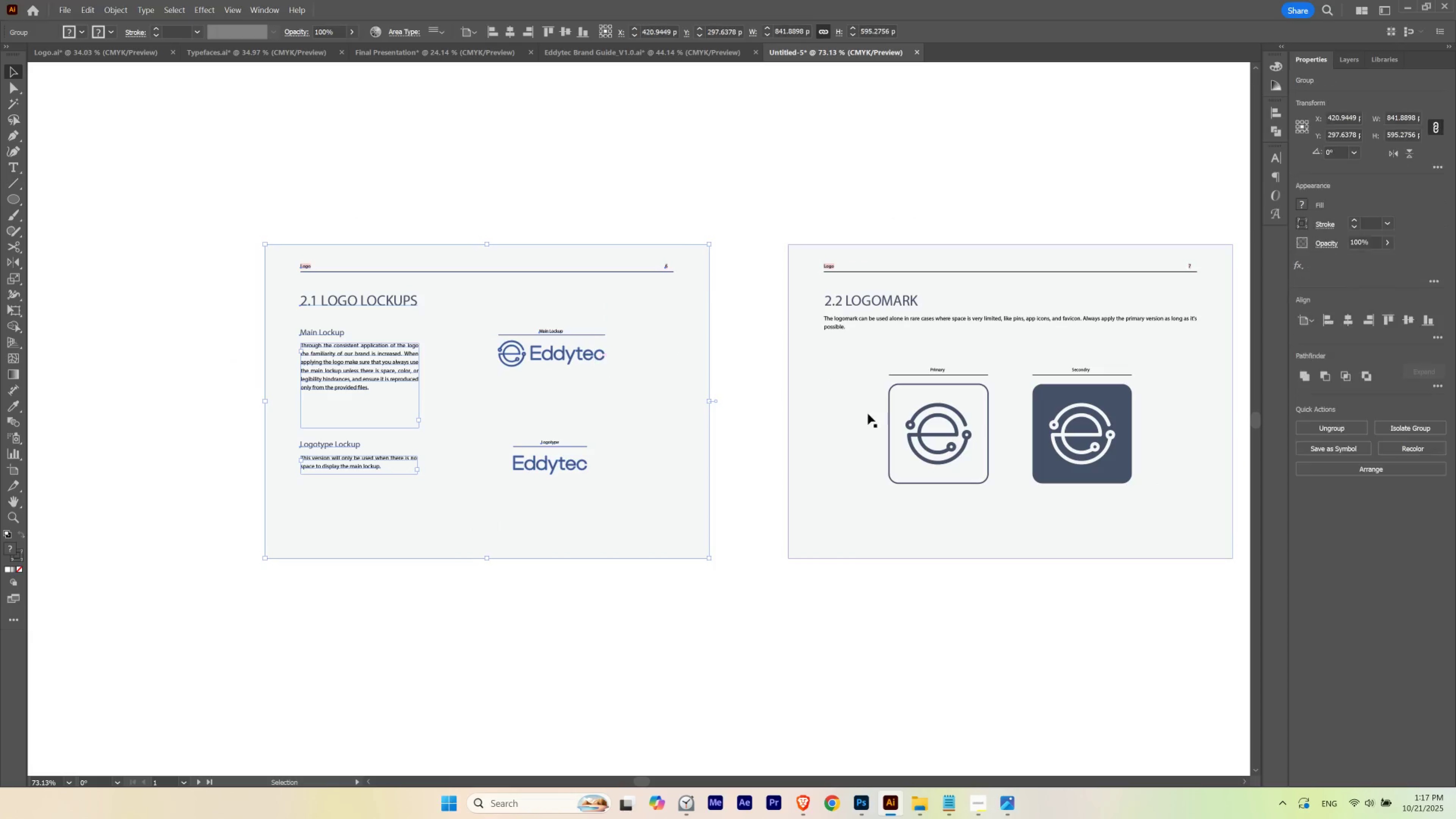 
left_click_drag(start_coordinate=[354, 323], to_coordinate=[716, 286])
 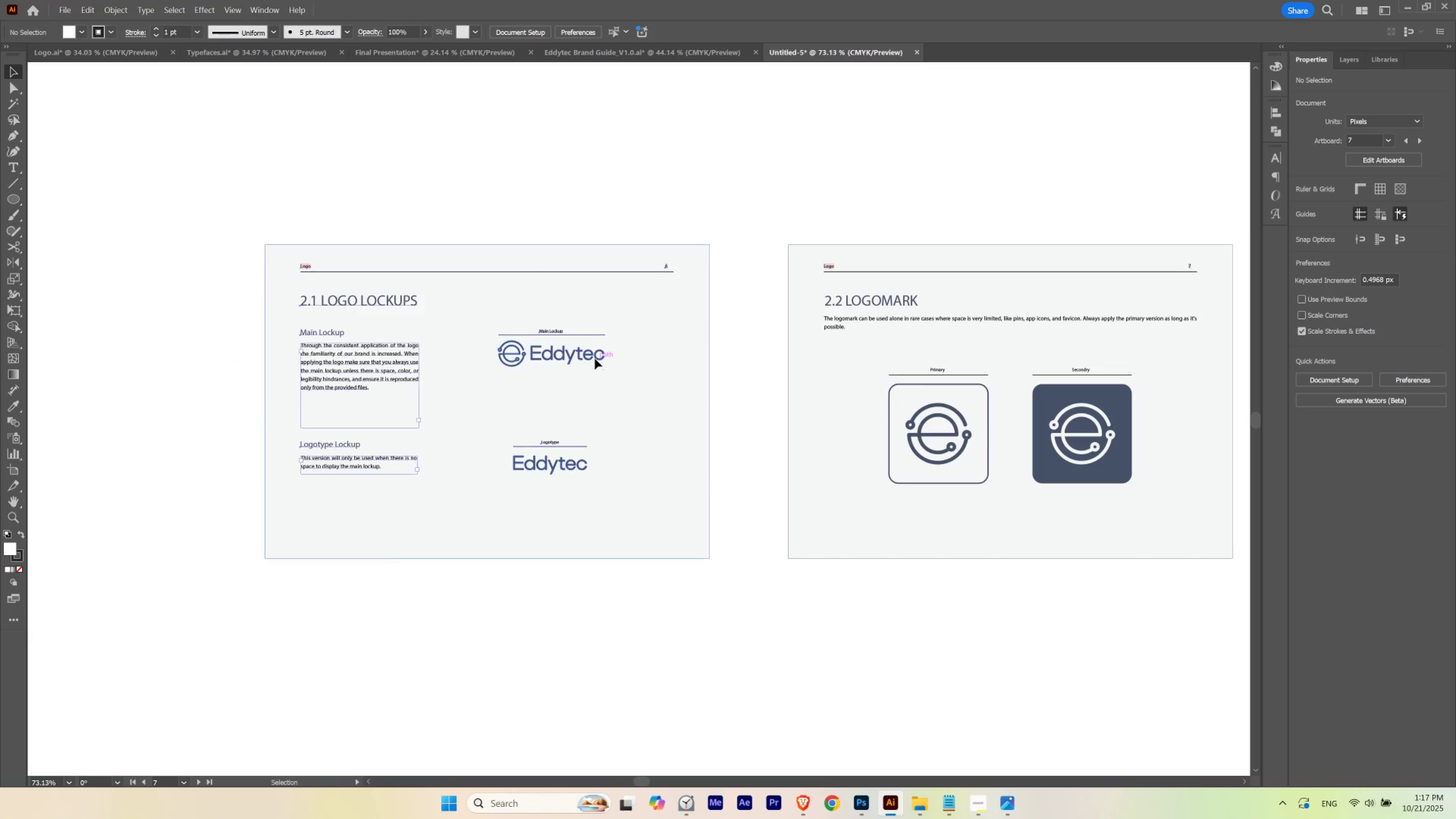 
double_click([595, 359])
 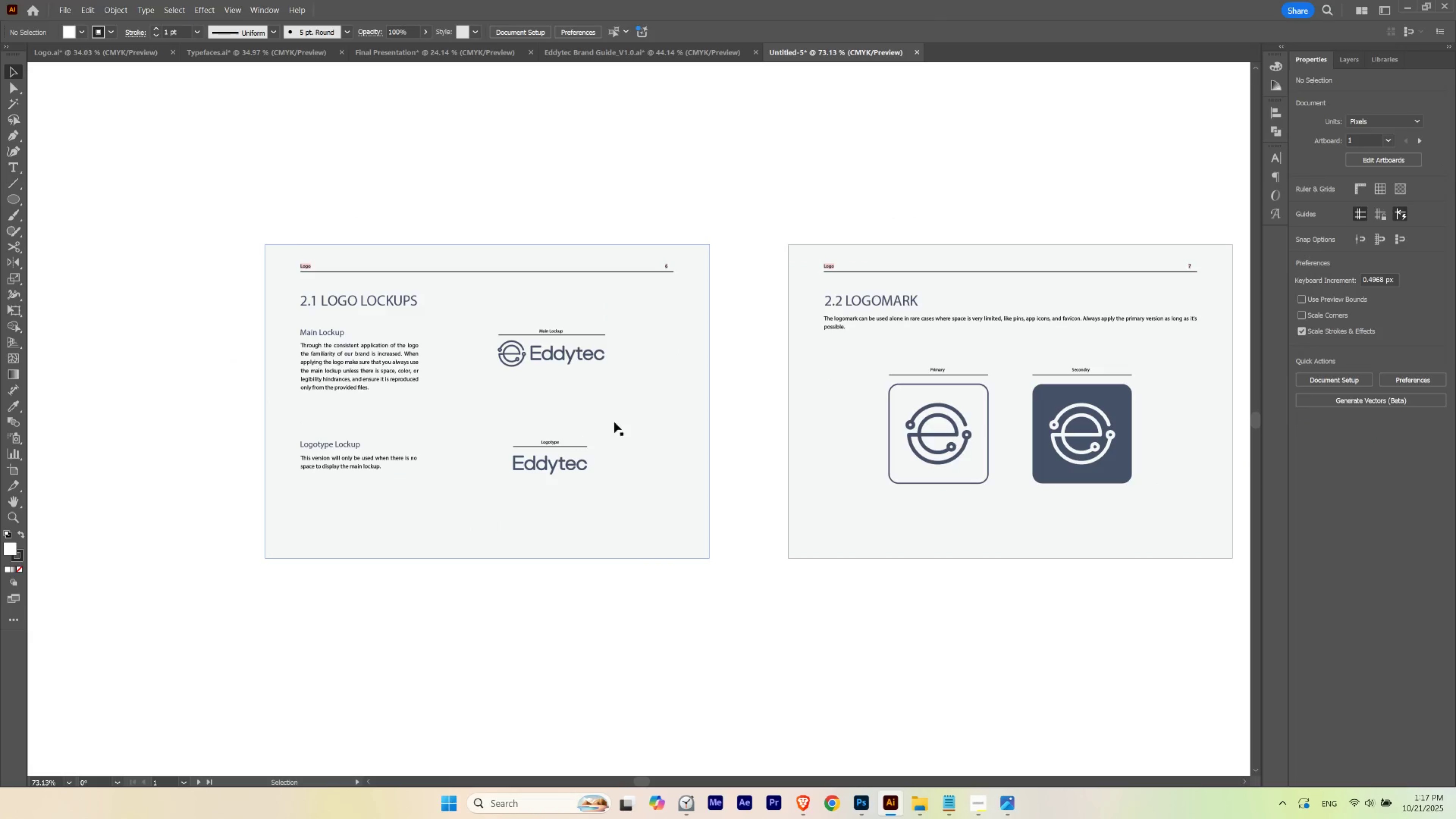 
wait(5.47)
 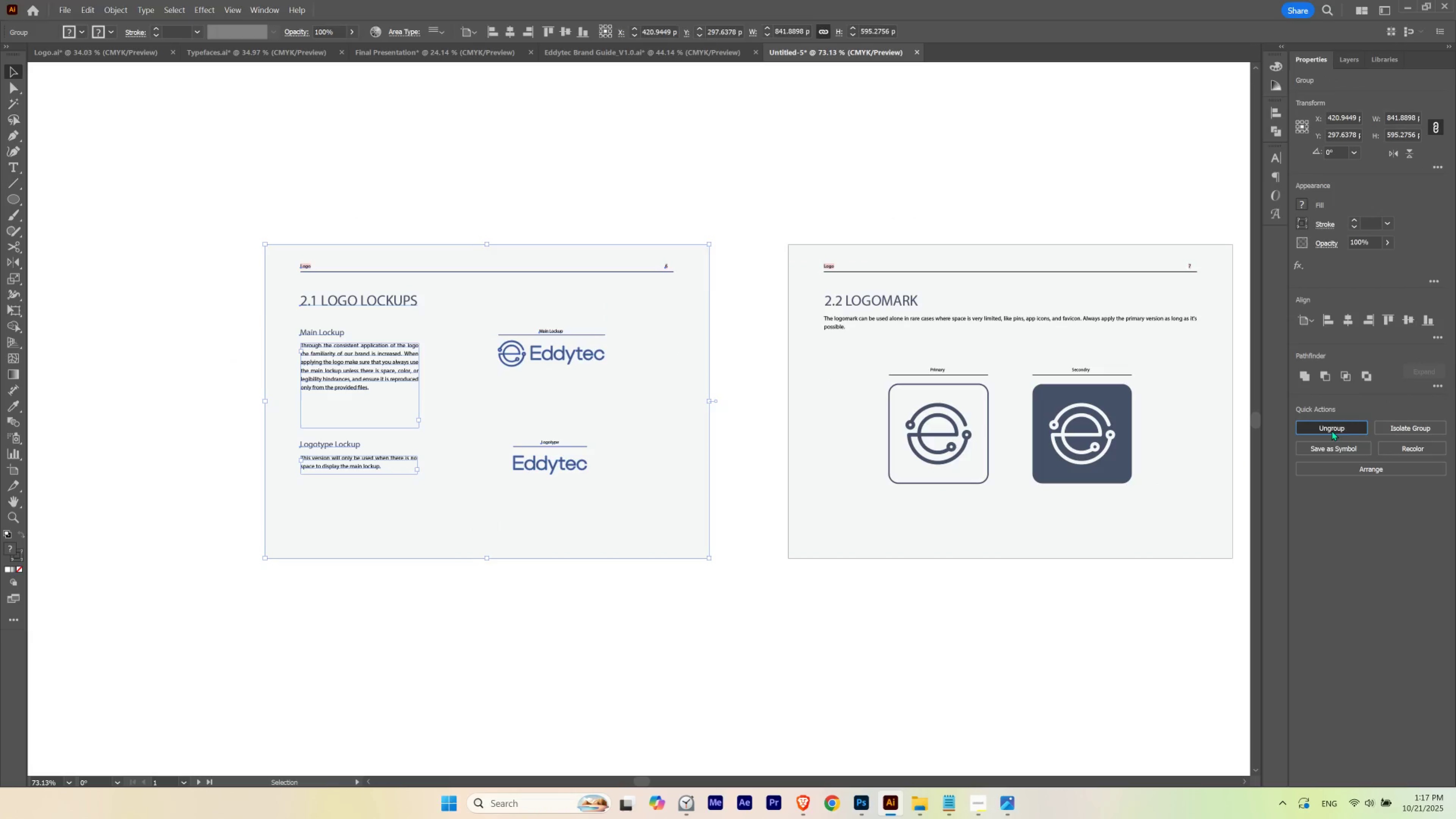 
key(Escape)
 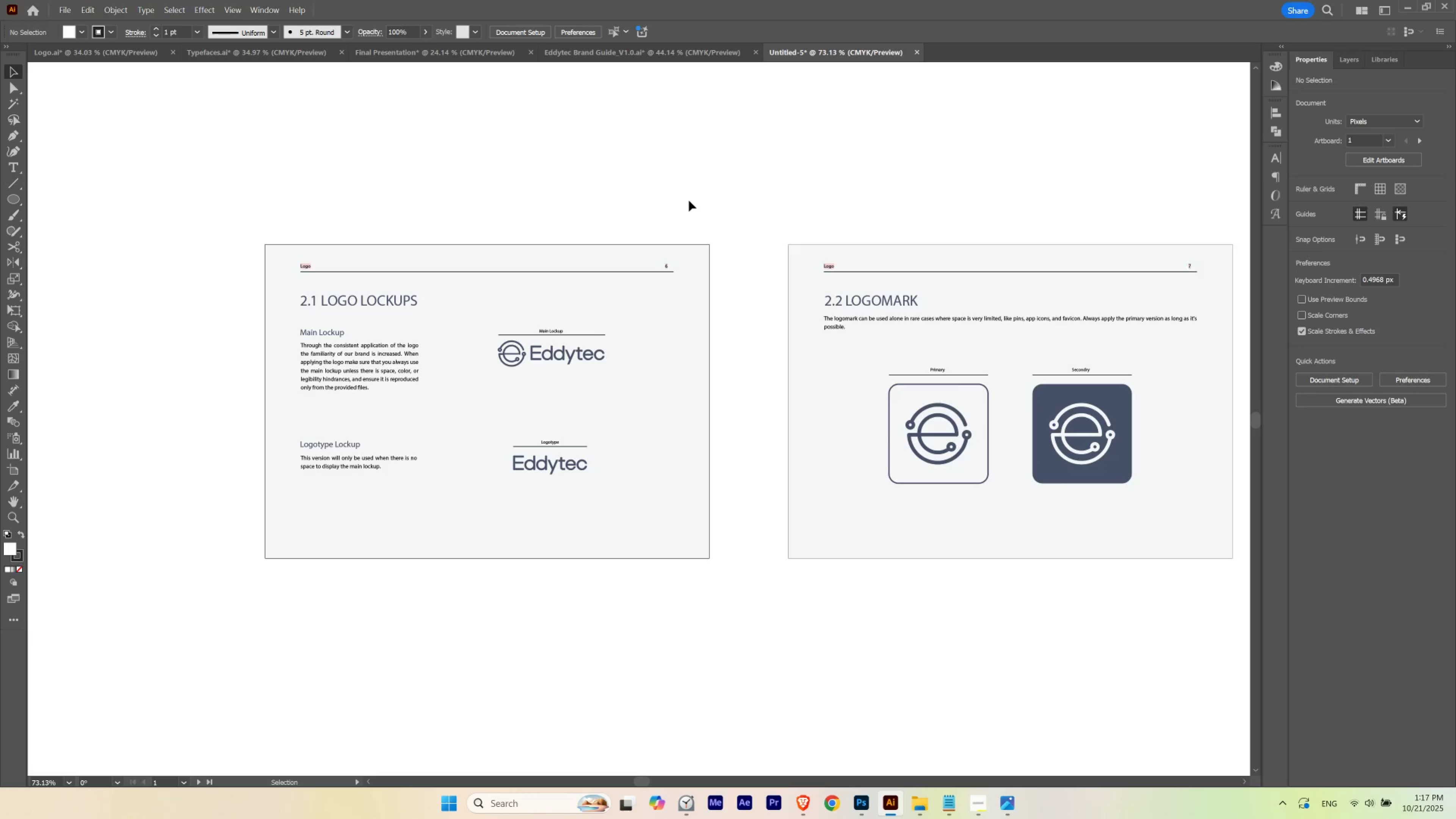 
left_click([689, 200])
 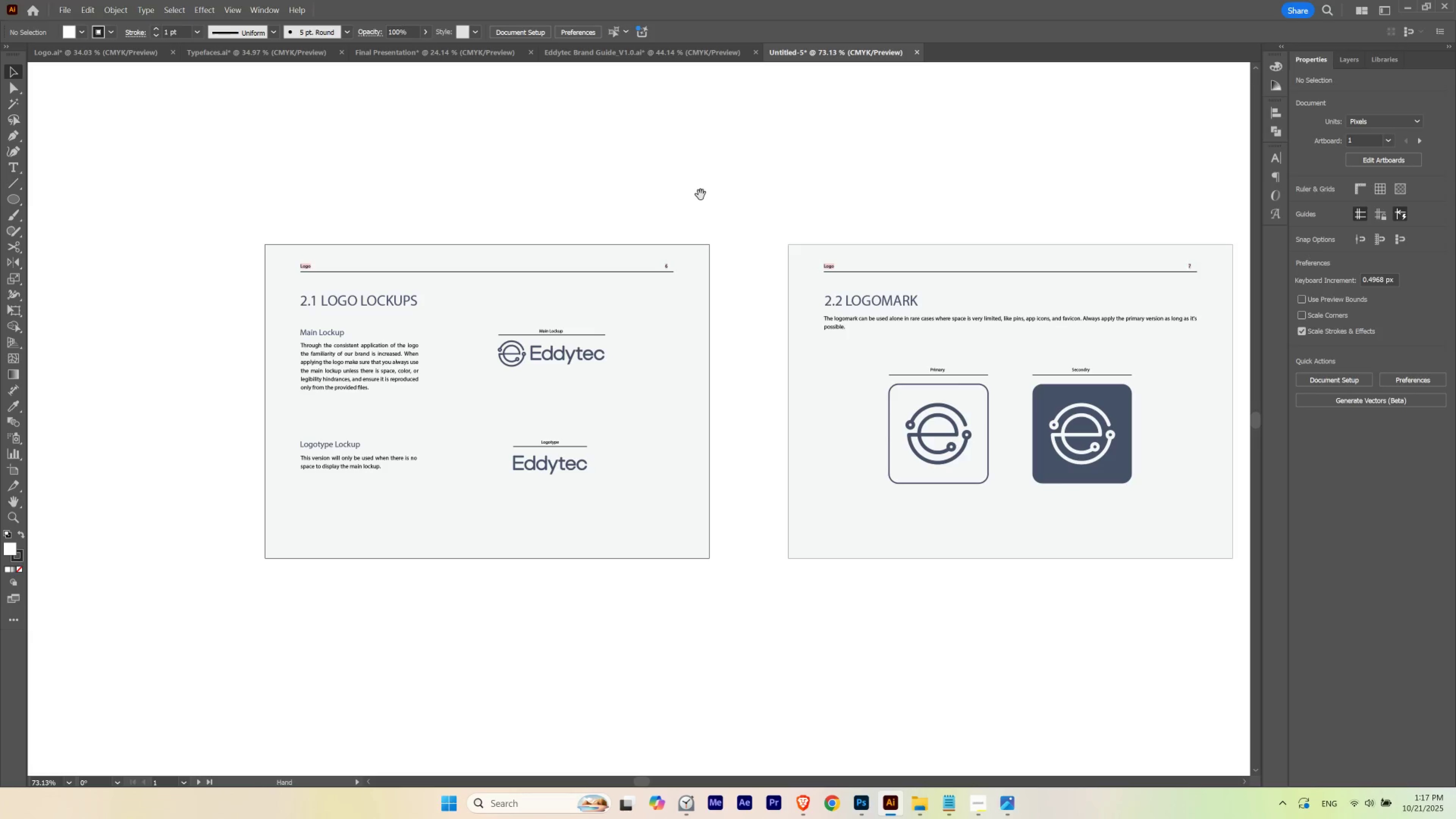 
hold_key(key=Space, duration=1.52)
 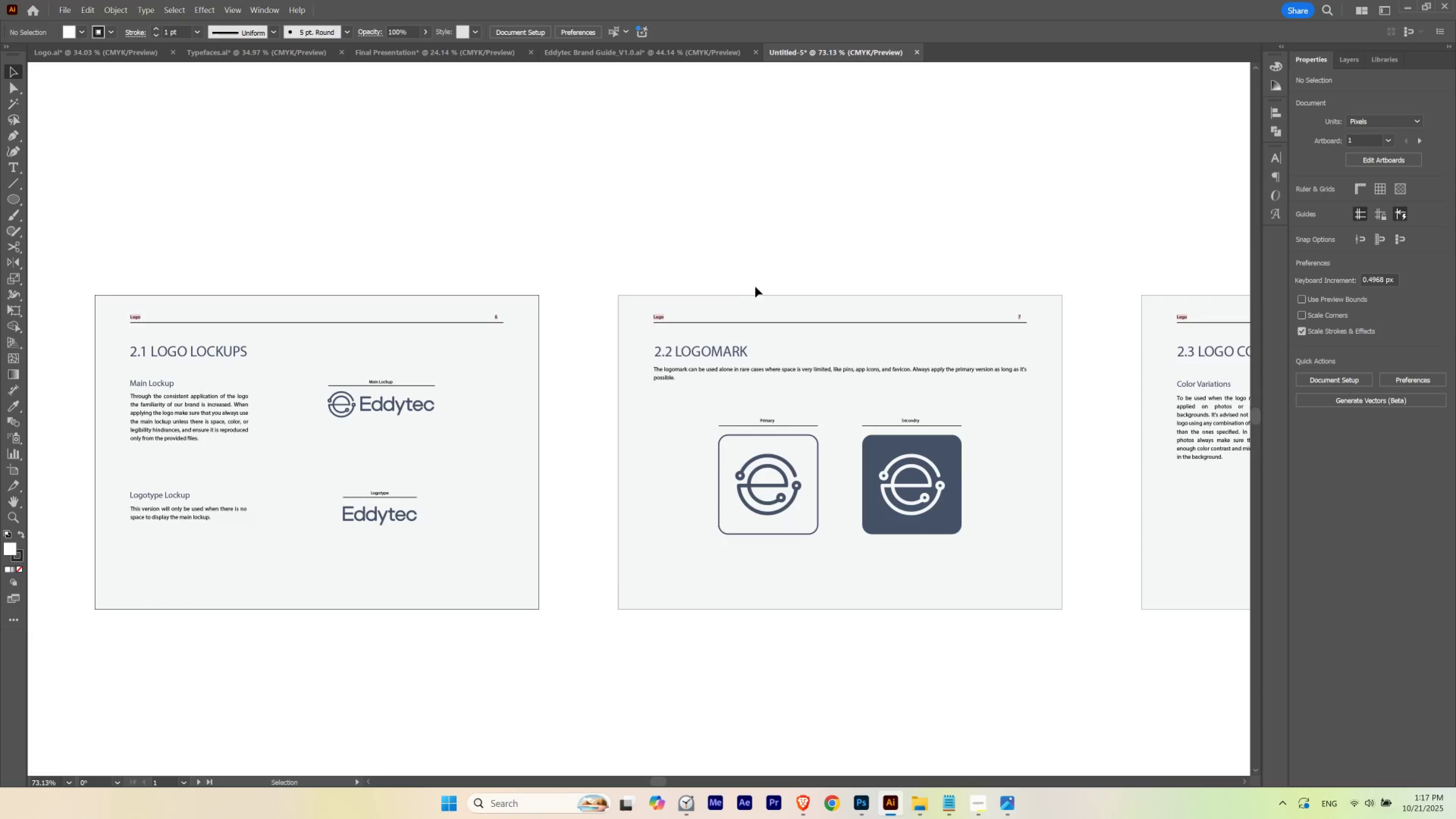 
left_click_drag(start_coordinate=[784, 169], to_coordinate=[613, 220])
 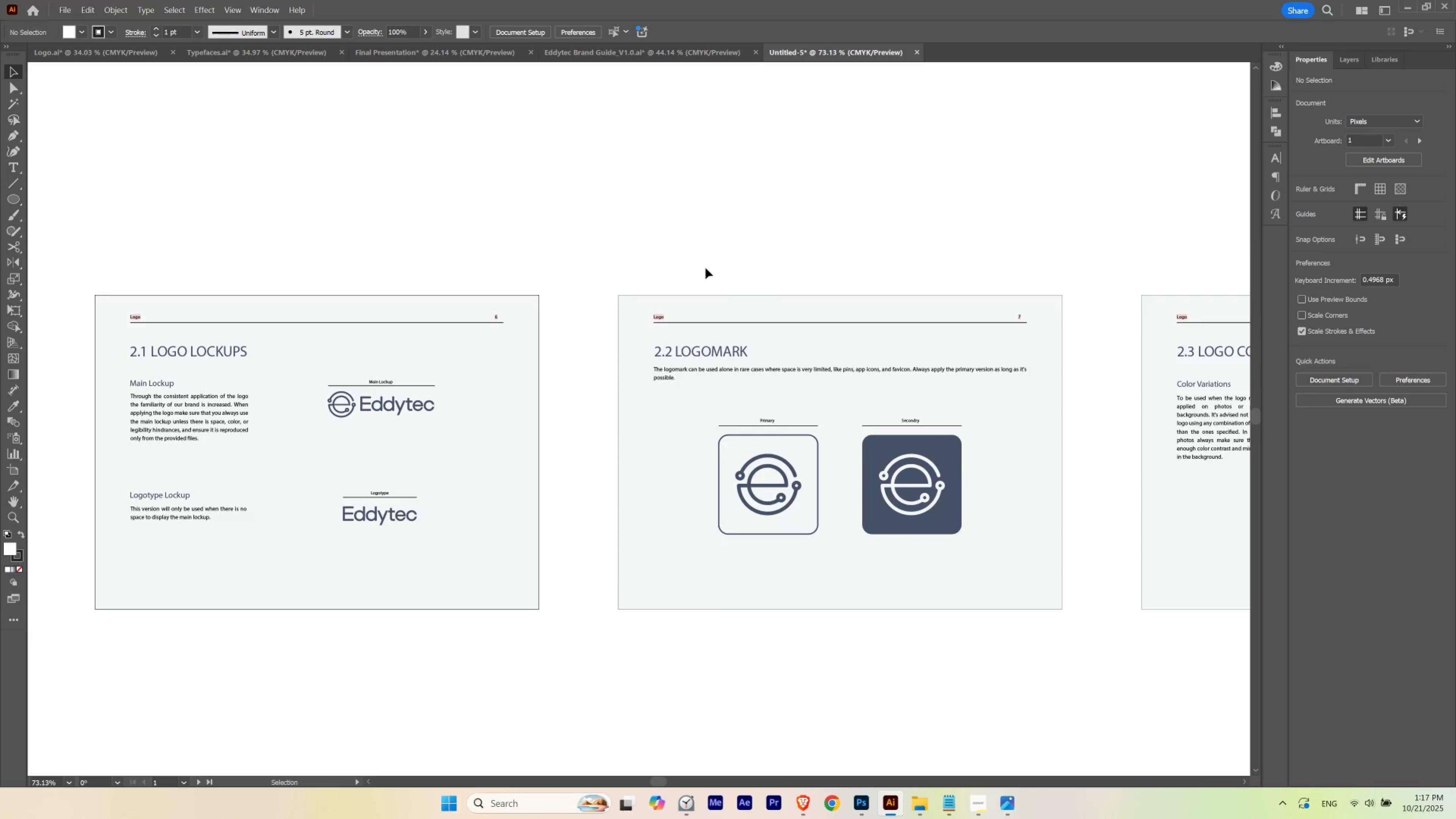 
hold_key(key=Space, duration=0.49)
 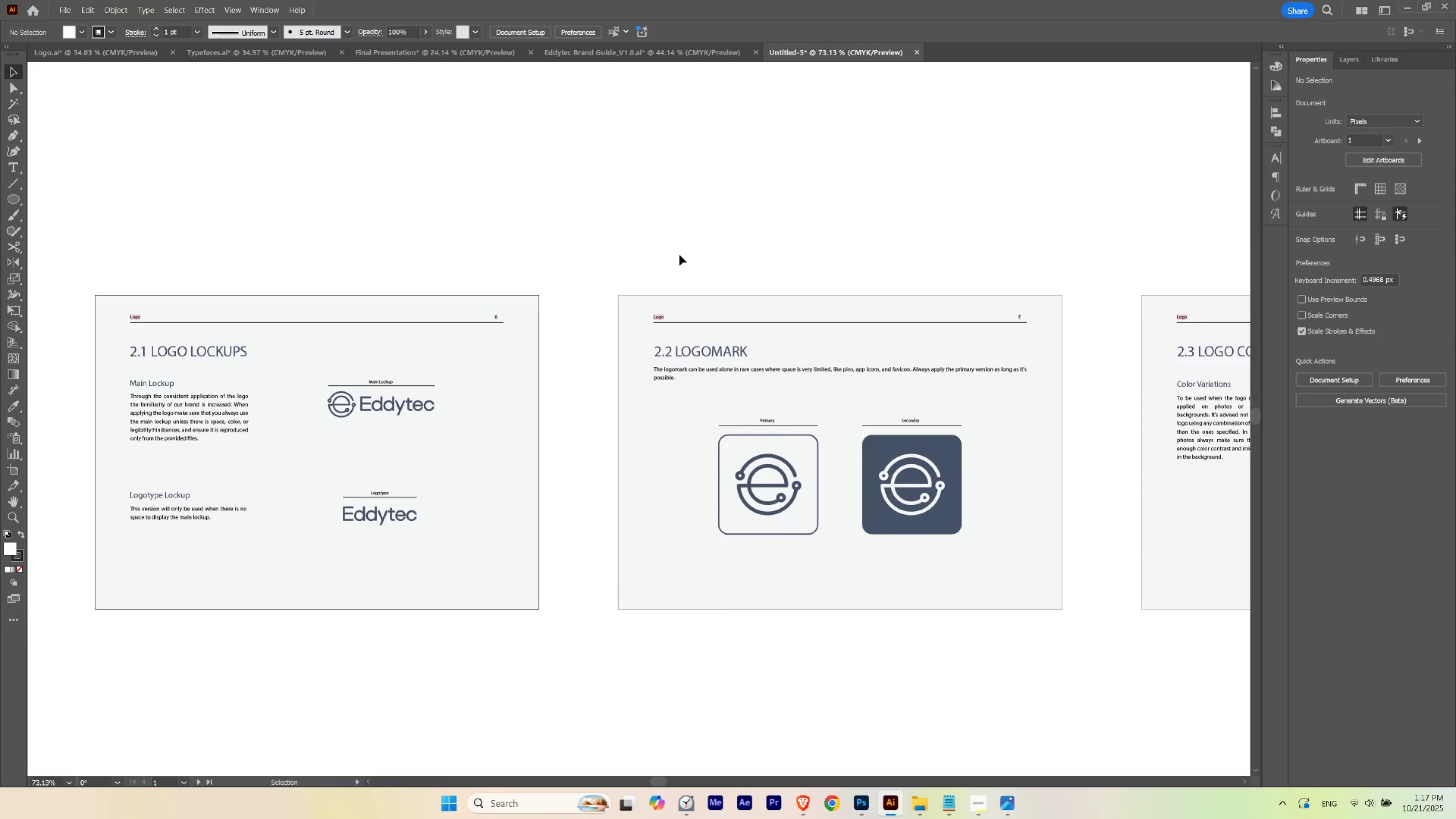 
left_click([679, 254])
 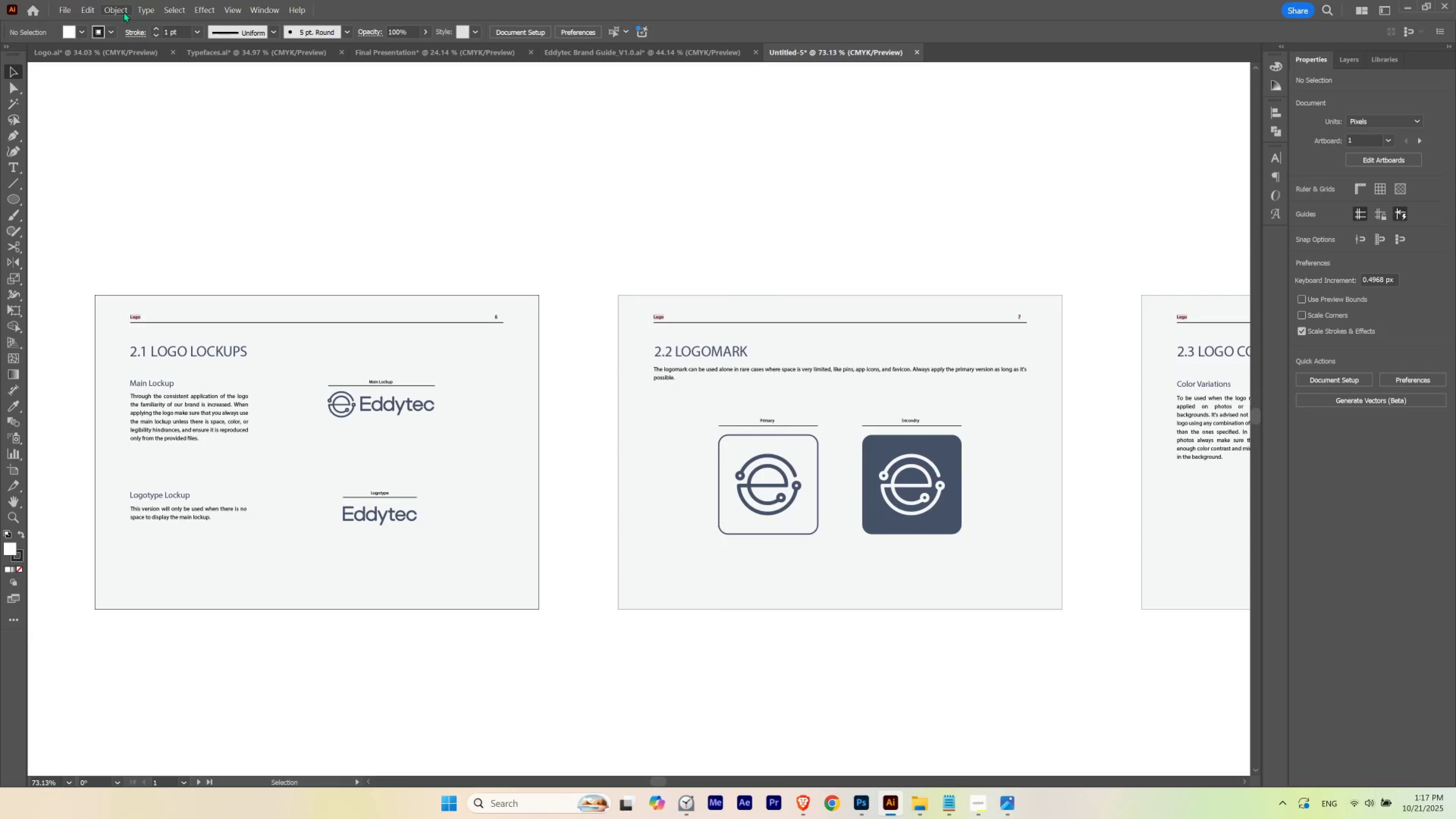 
left_click([138, 12])
 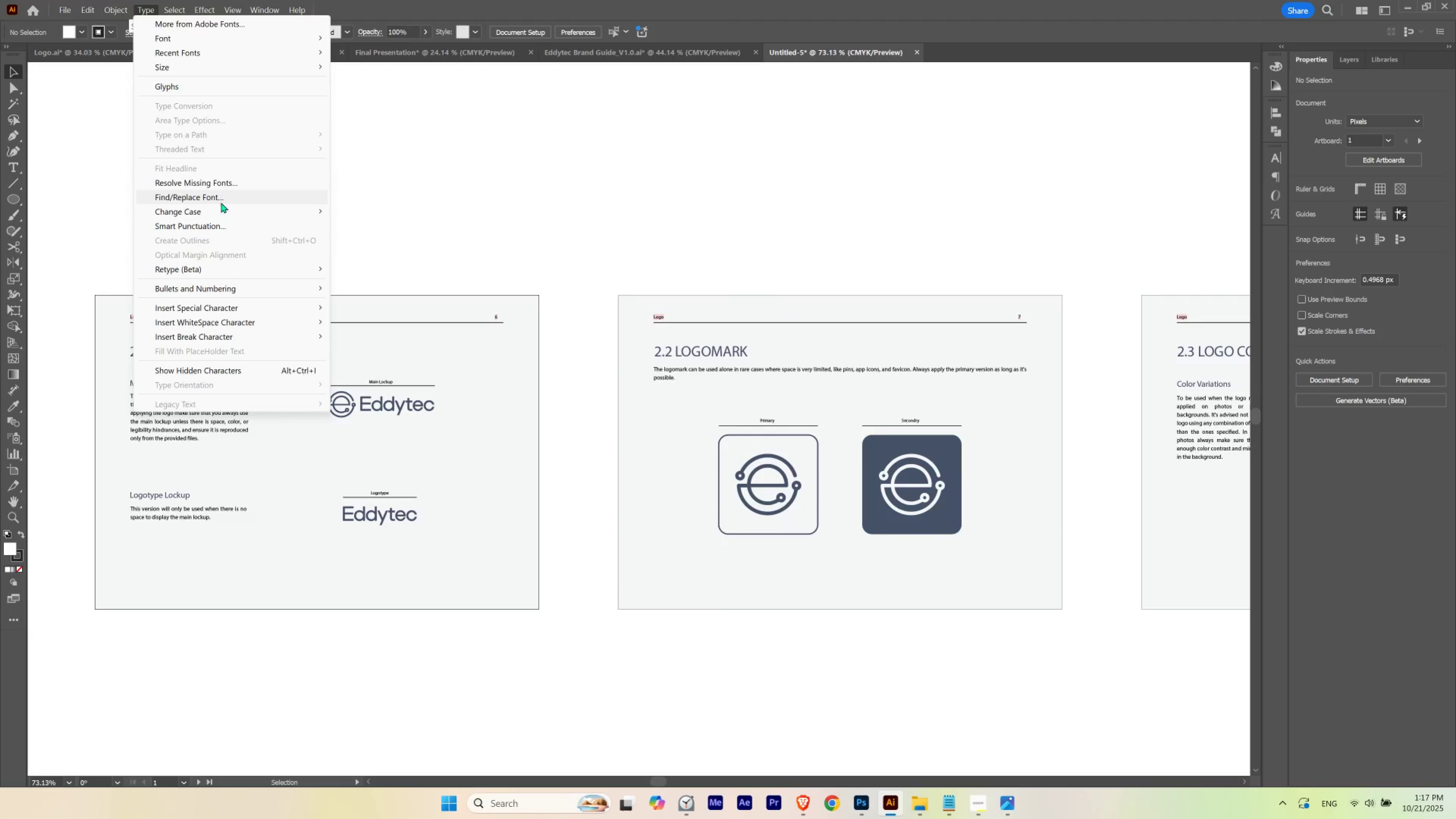 
left_click([223, 200])
 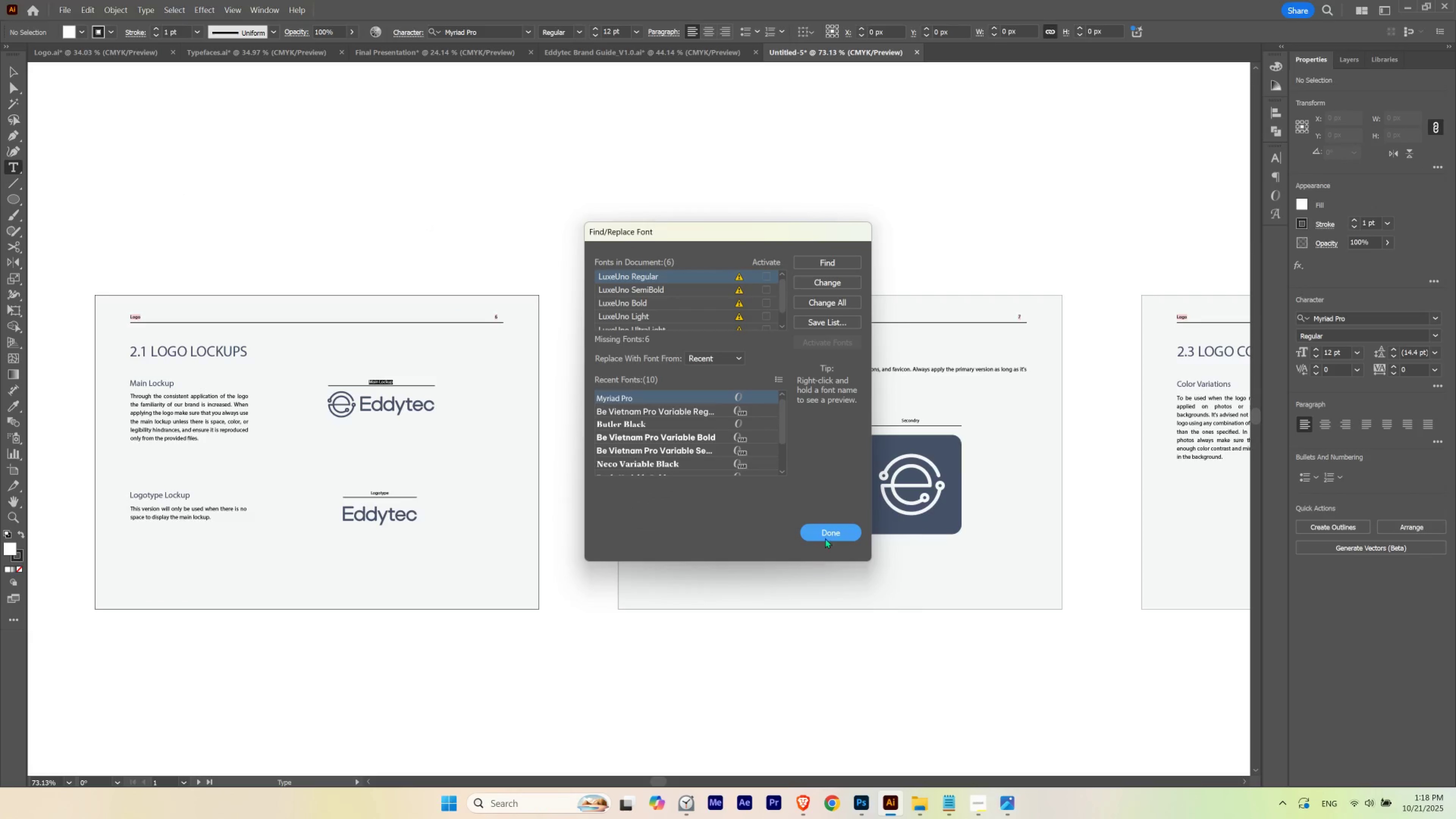 
hold_key(key=Space, duration=0.67)
 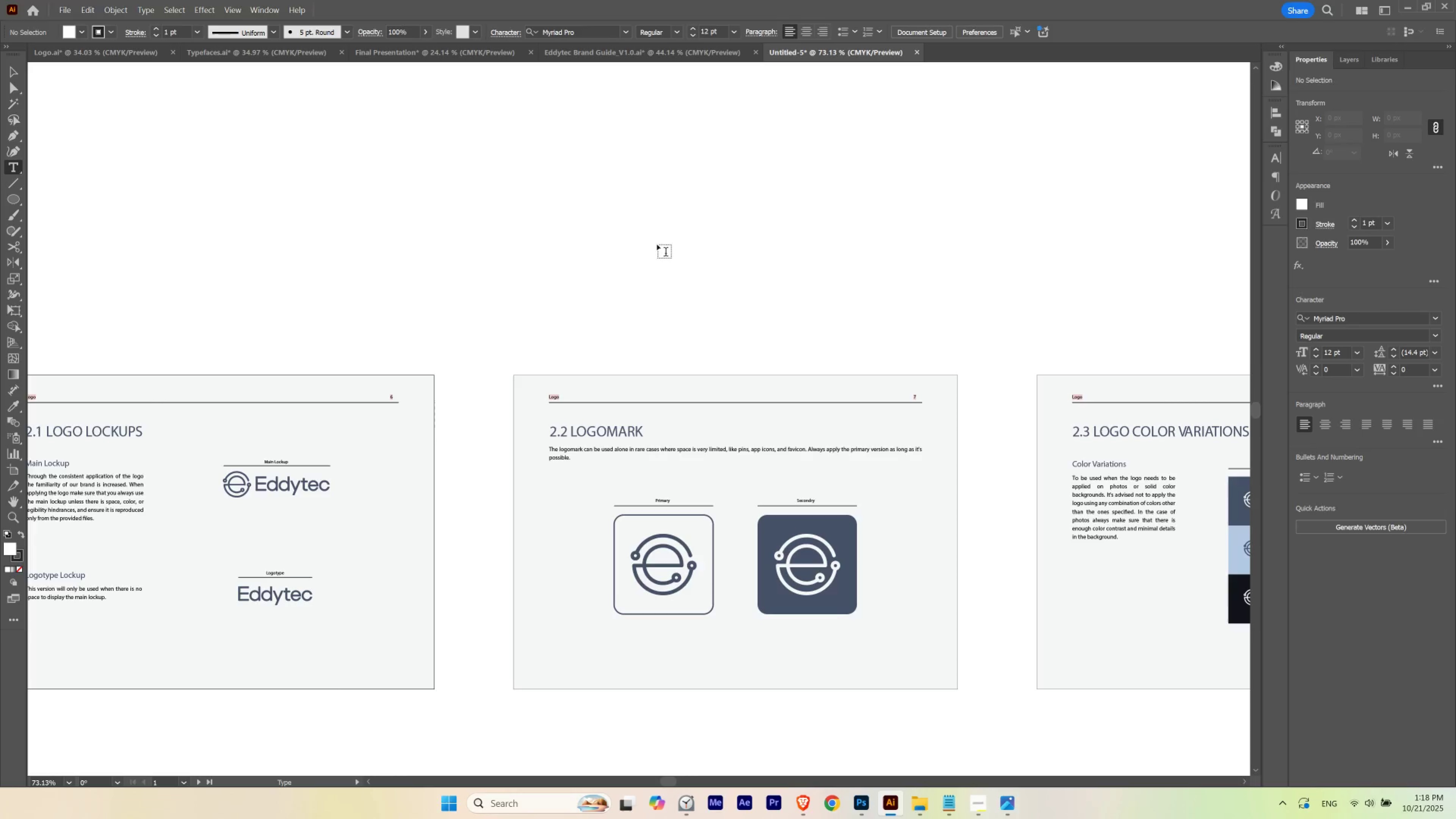 
left_click_drag(start_coordinate=[740, 234], to_coordinate=[635, 315])
 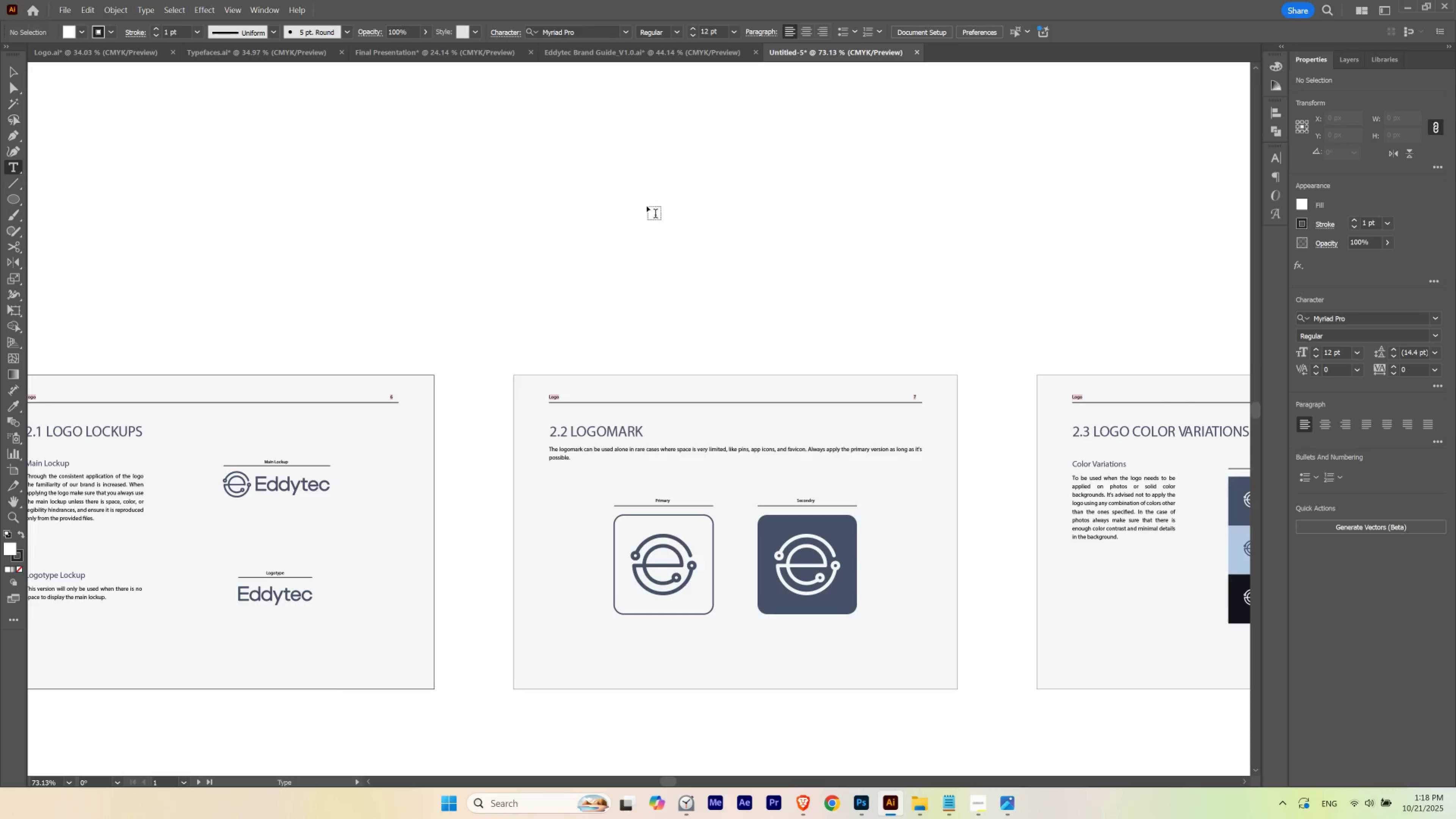 
left_click([642, 201])
 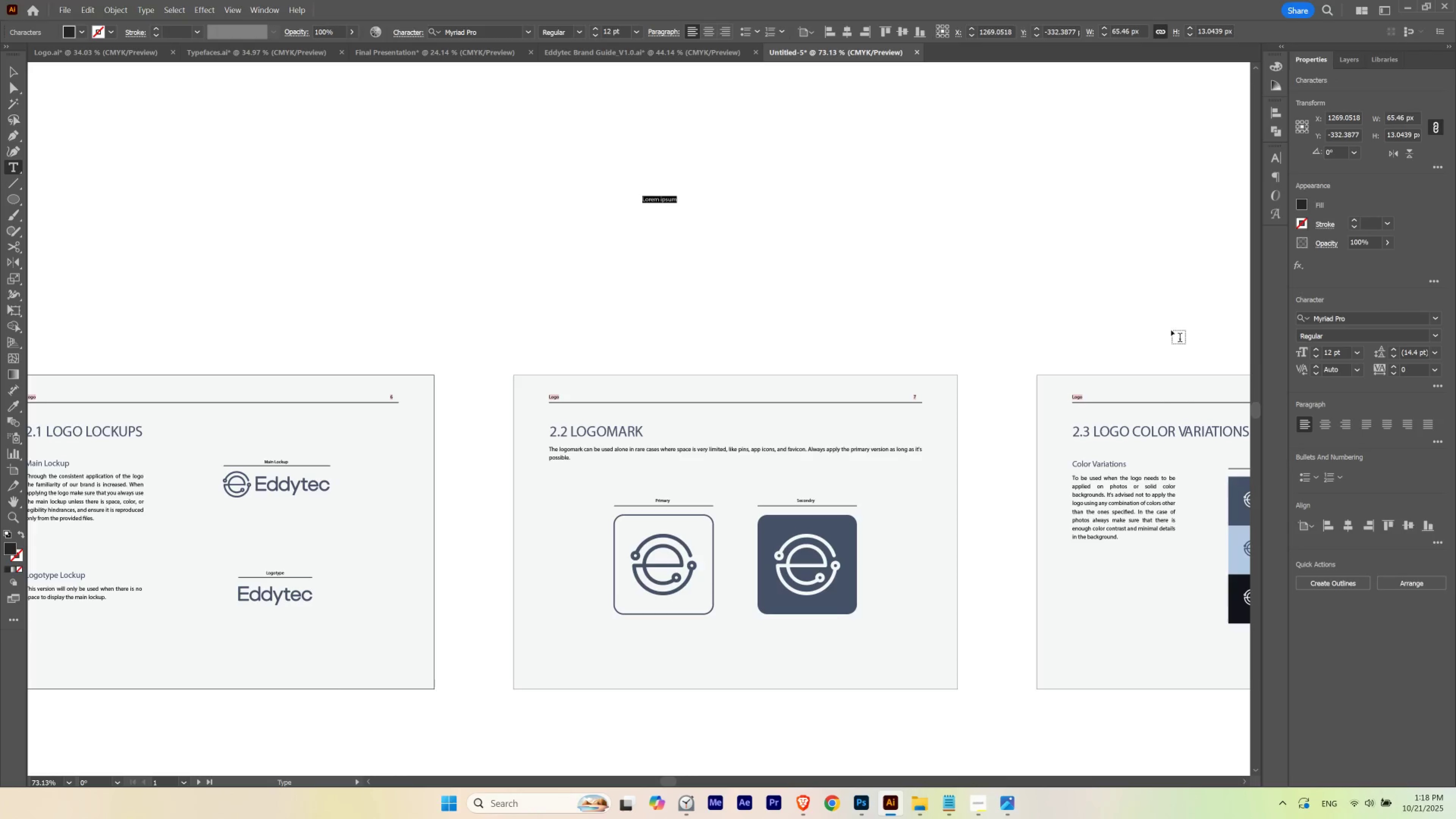 
left_click_drag(start_coordinate=[1329, 327], to_coordinate=[1329, 323])
 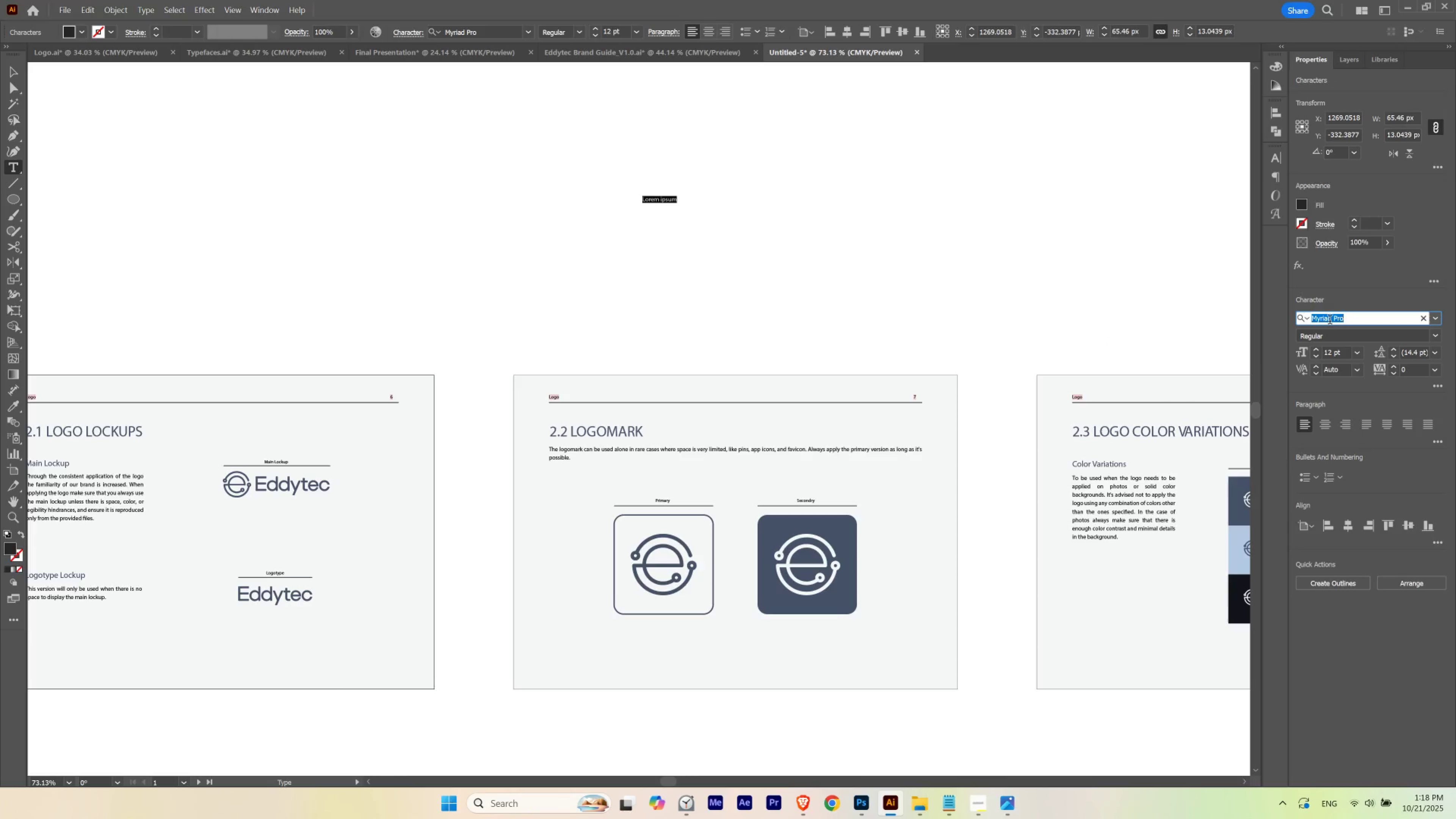 
double_click([1329, 321])
 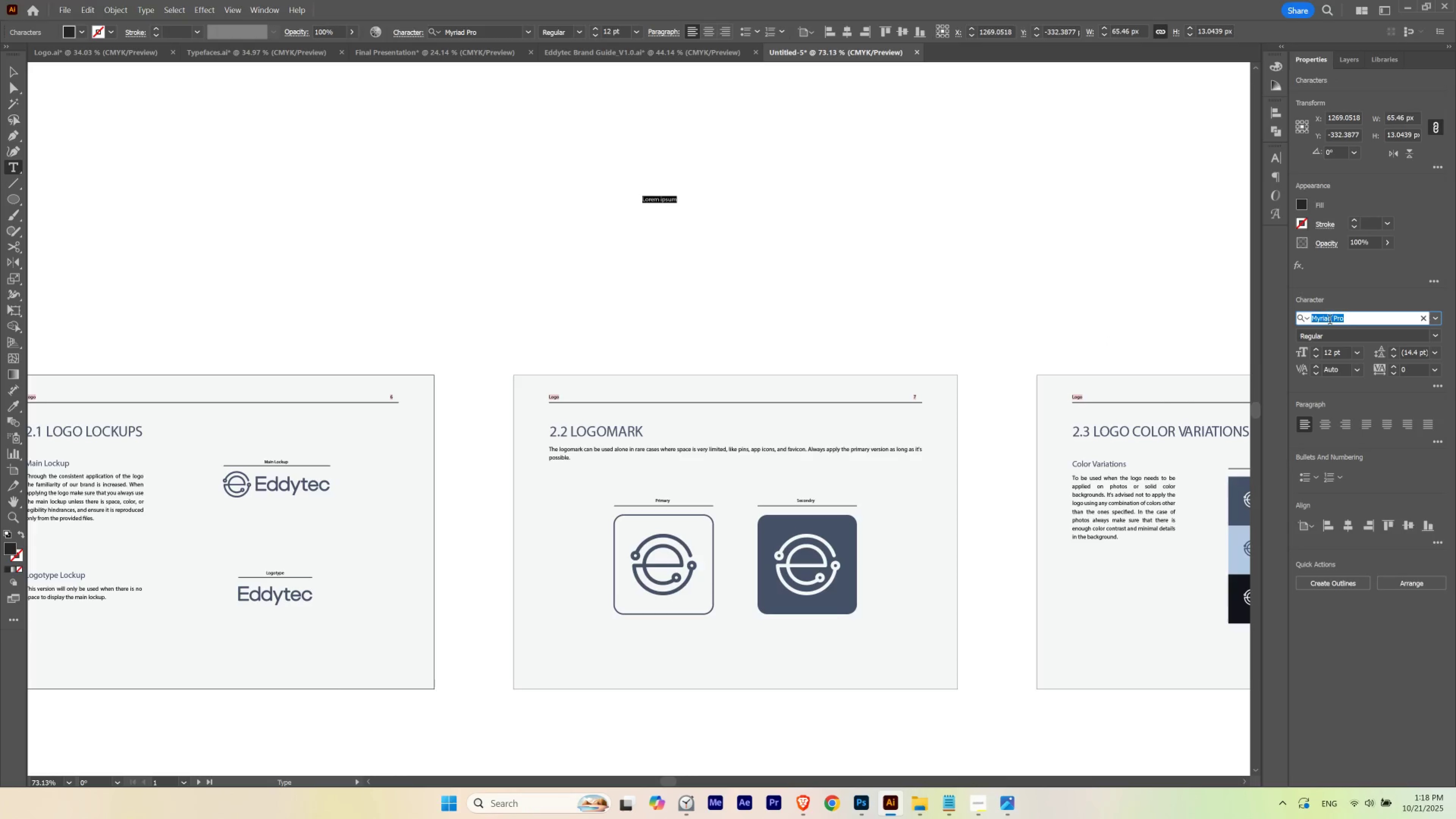 
type(bb)
key(Backspace)
type(e)
 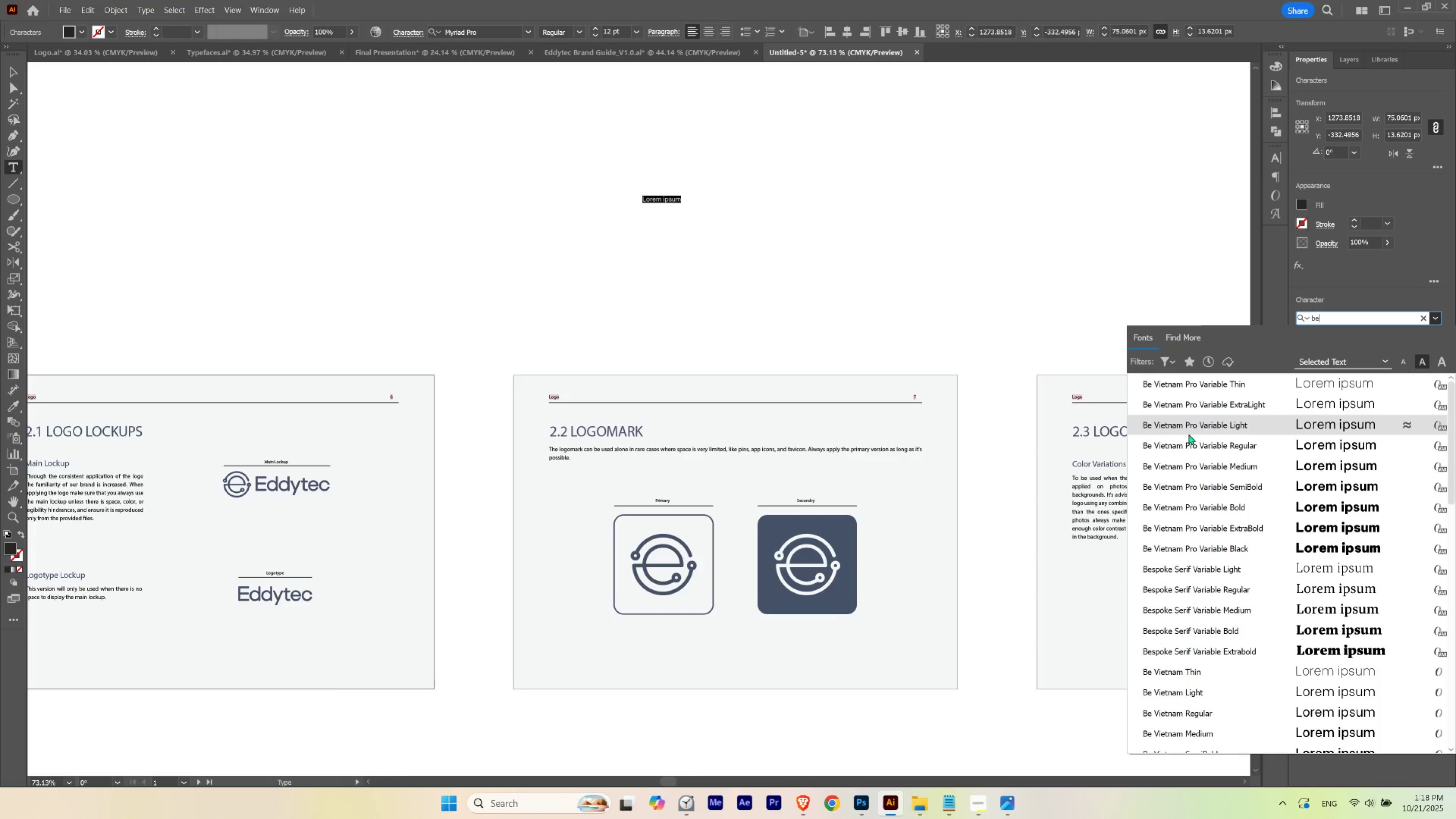 
left_click([1191, 422])
 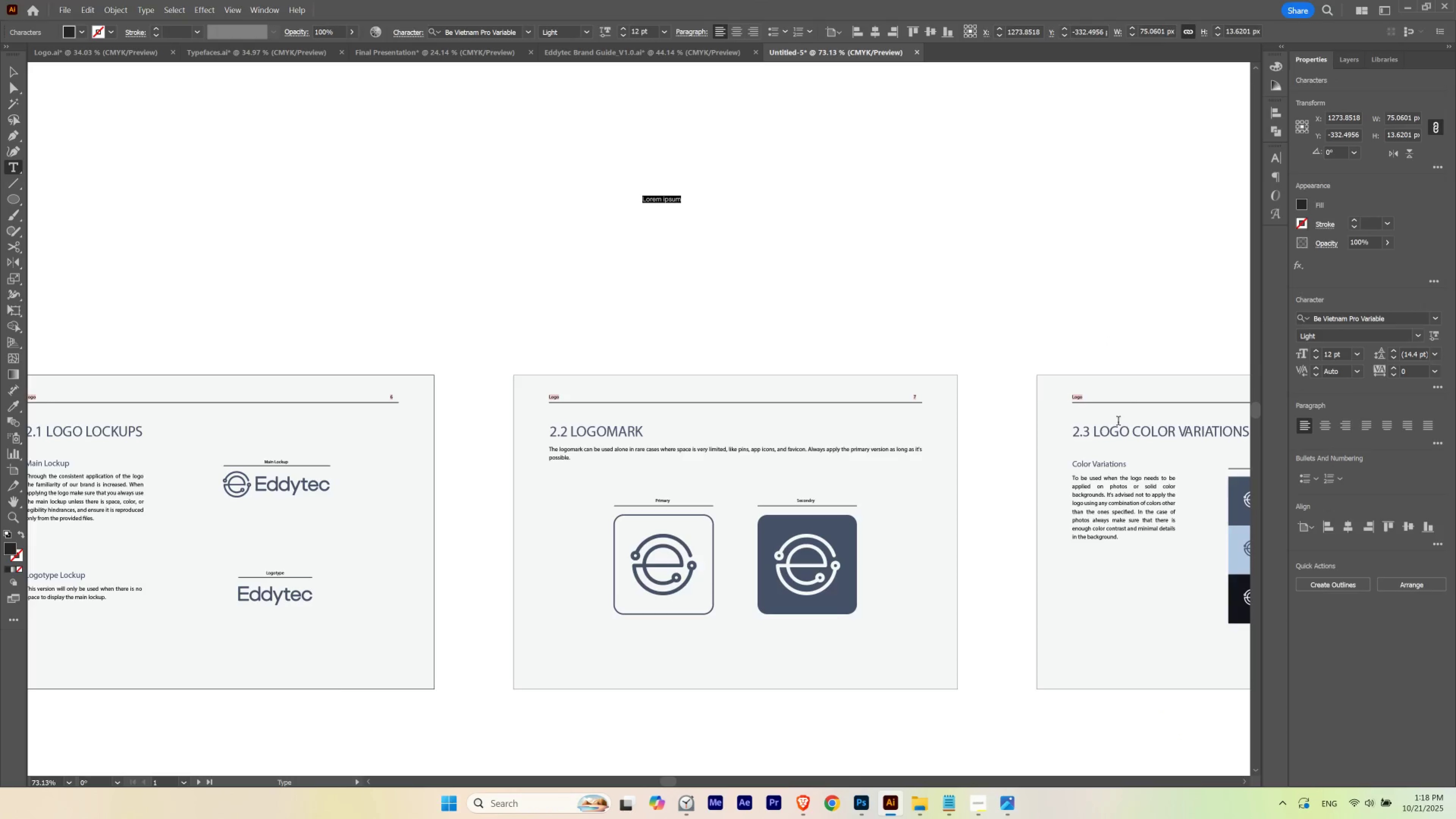 
key(Escape)
 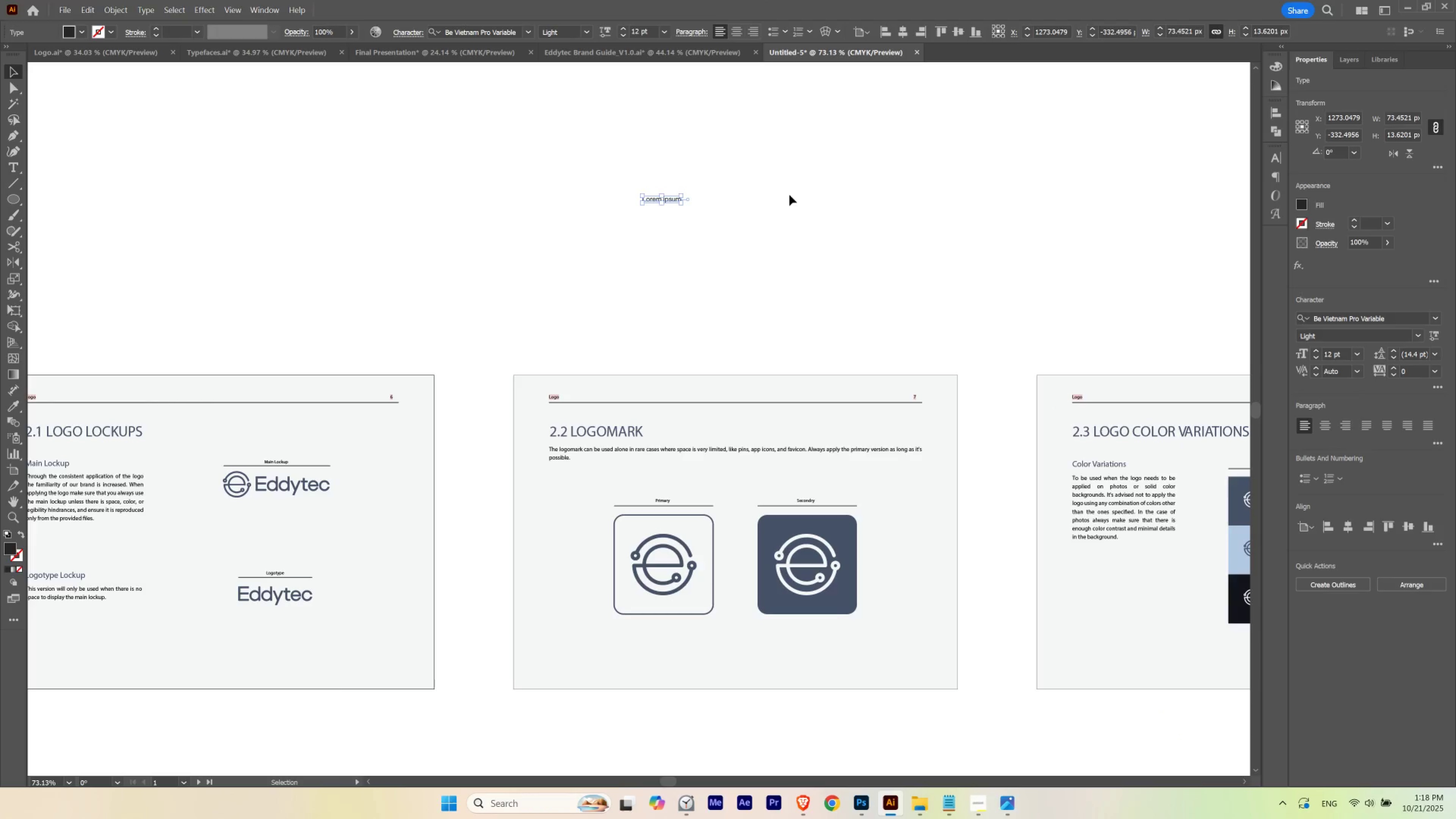 
hold_key(key=Space, duration=0.66)
 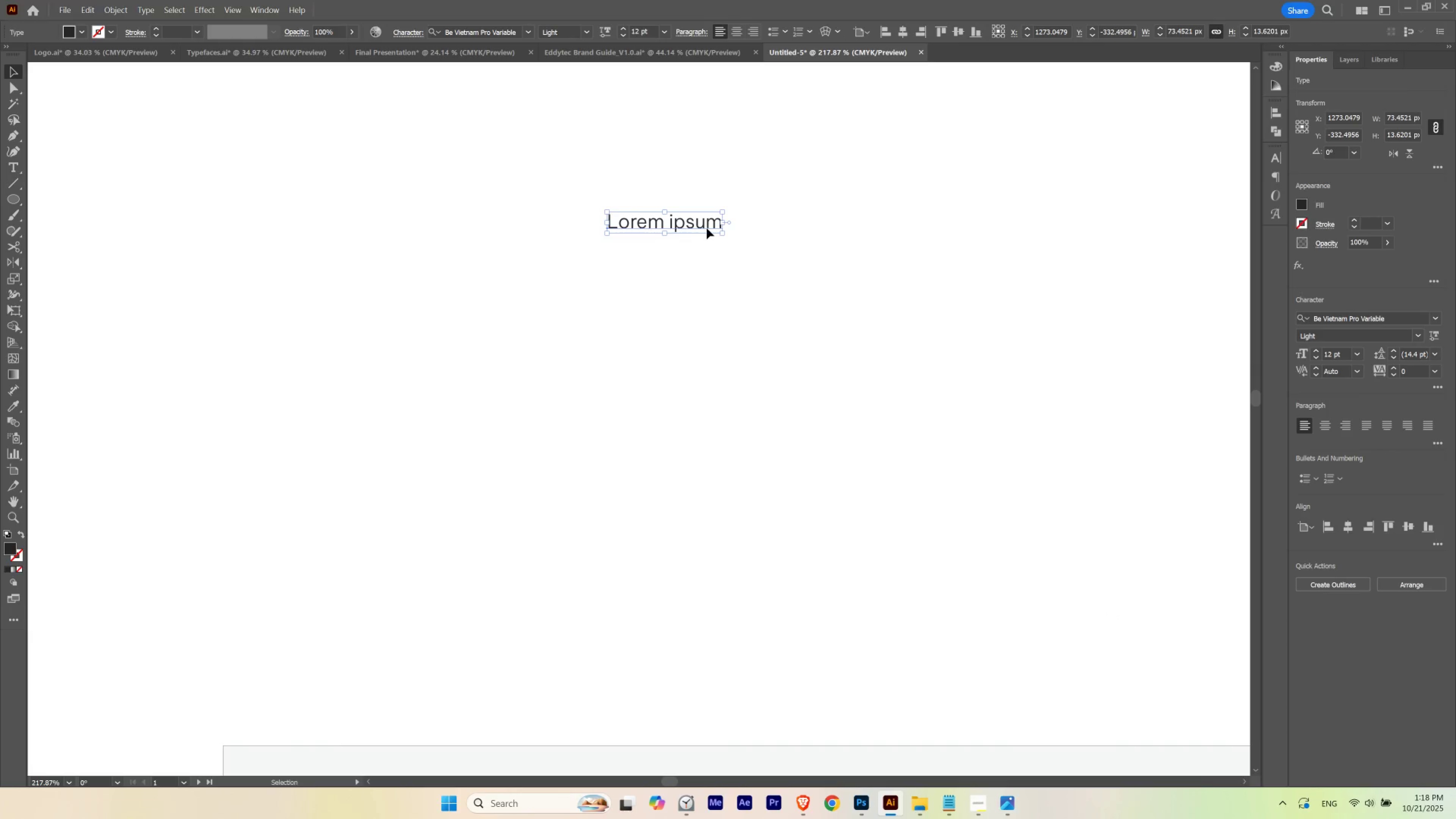 
hold_key(key=ControlLeft, duration=0.45)
left_click_drag(start_coordinate=[660, 188], to_coordinate=[784, 210])
 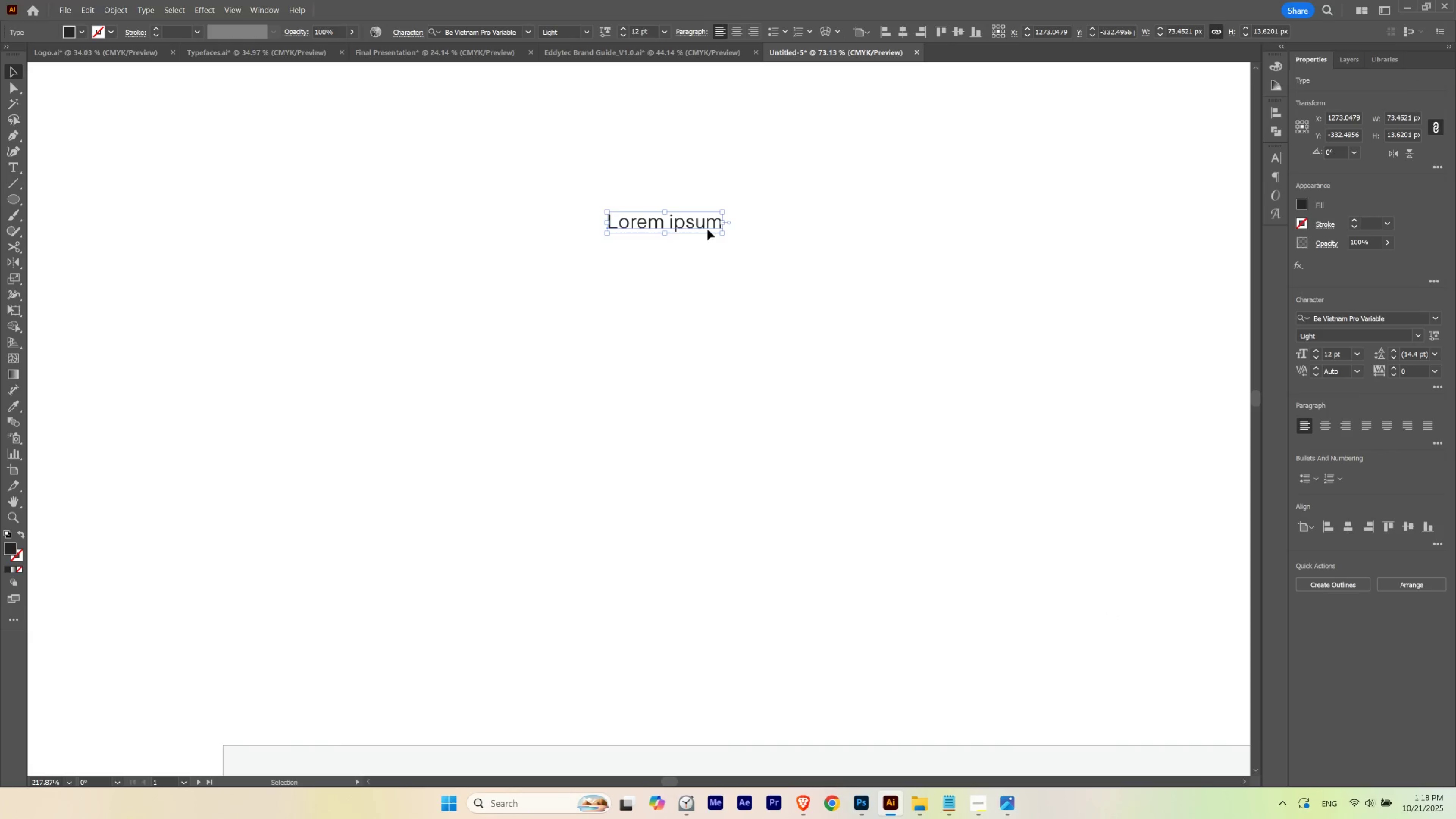 
hold_key(key=AltLeft, duration=1.65)
left_click_drag(start_coordinate=[707, 228], to_coordinate=[708, 259])
 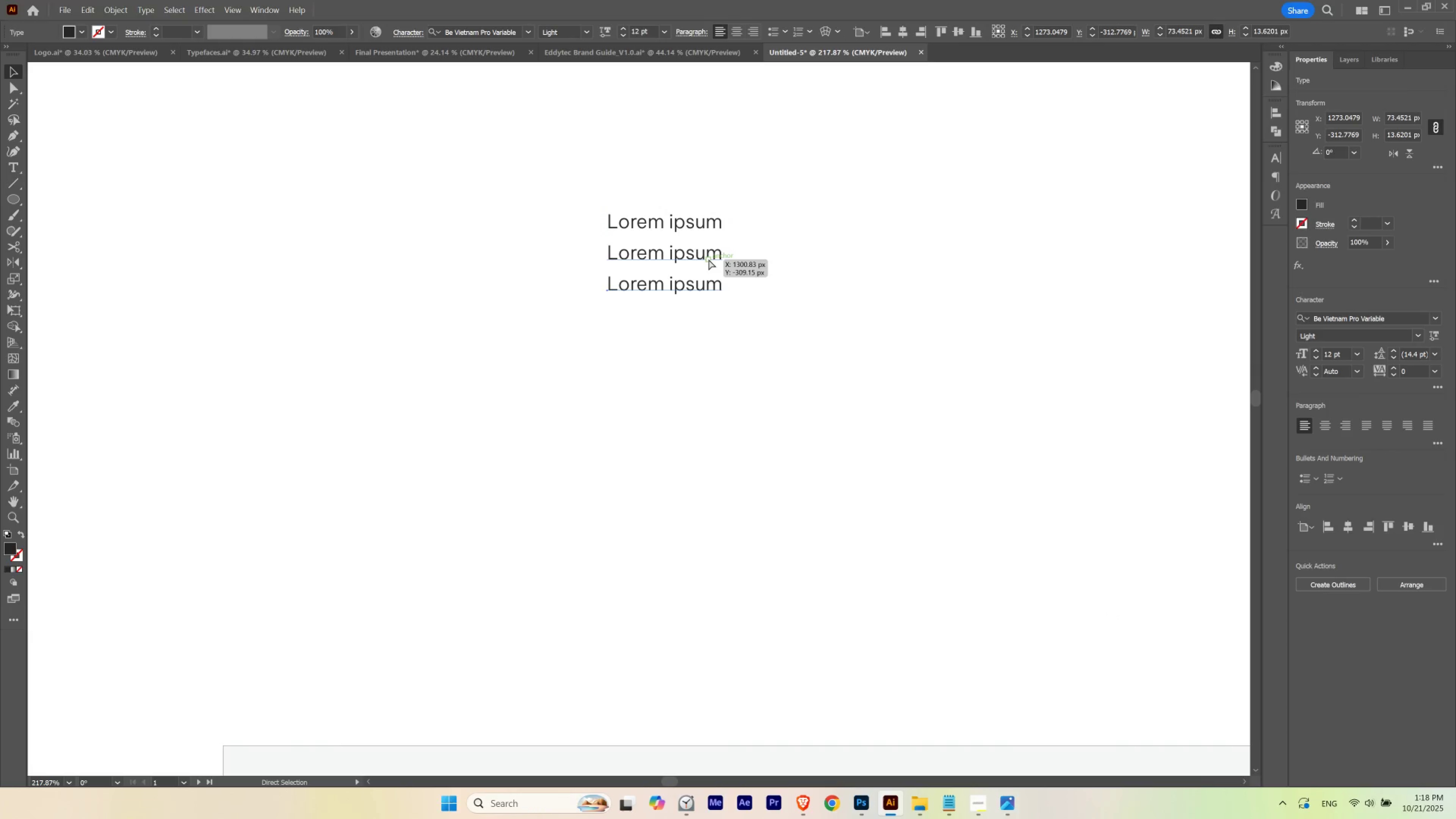 
hold_key(key=ShiftLeft, duration=1.39)
 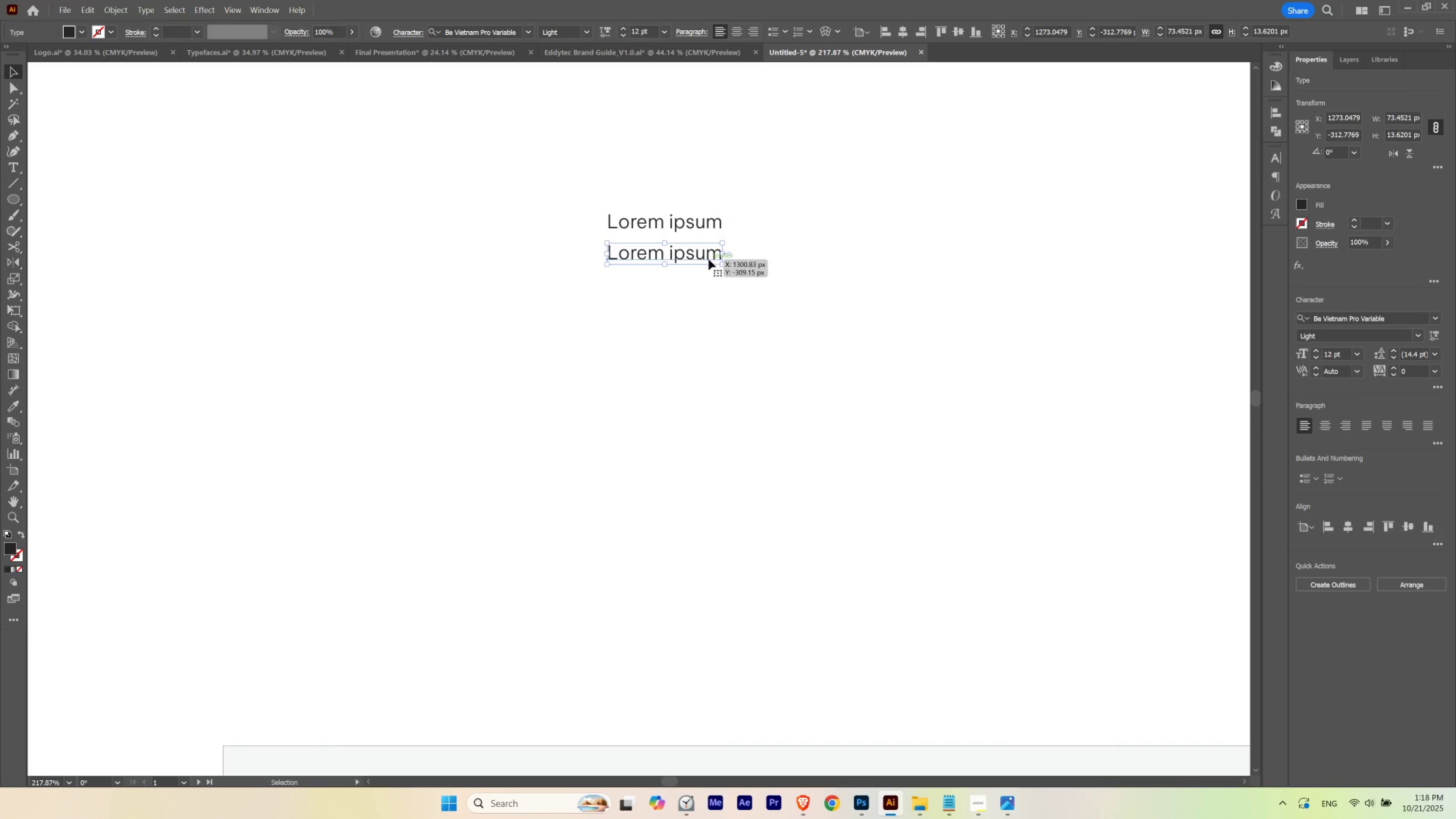 
key(Control+D)
 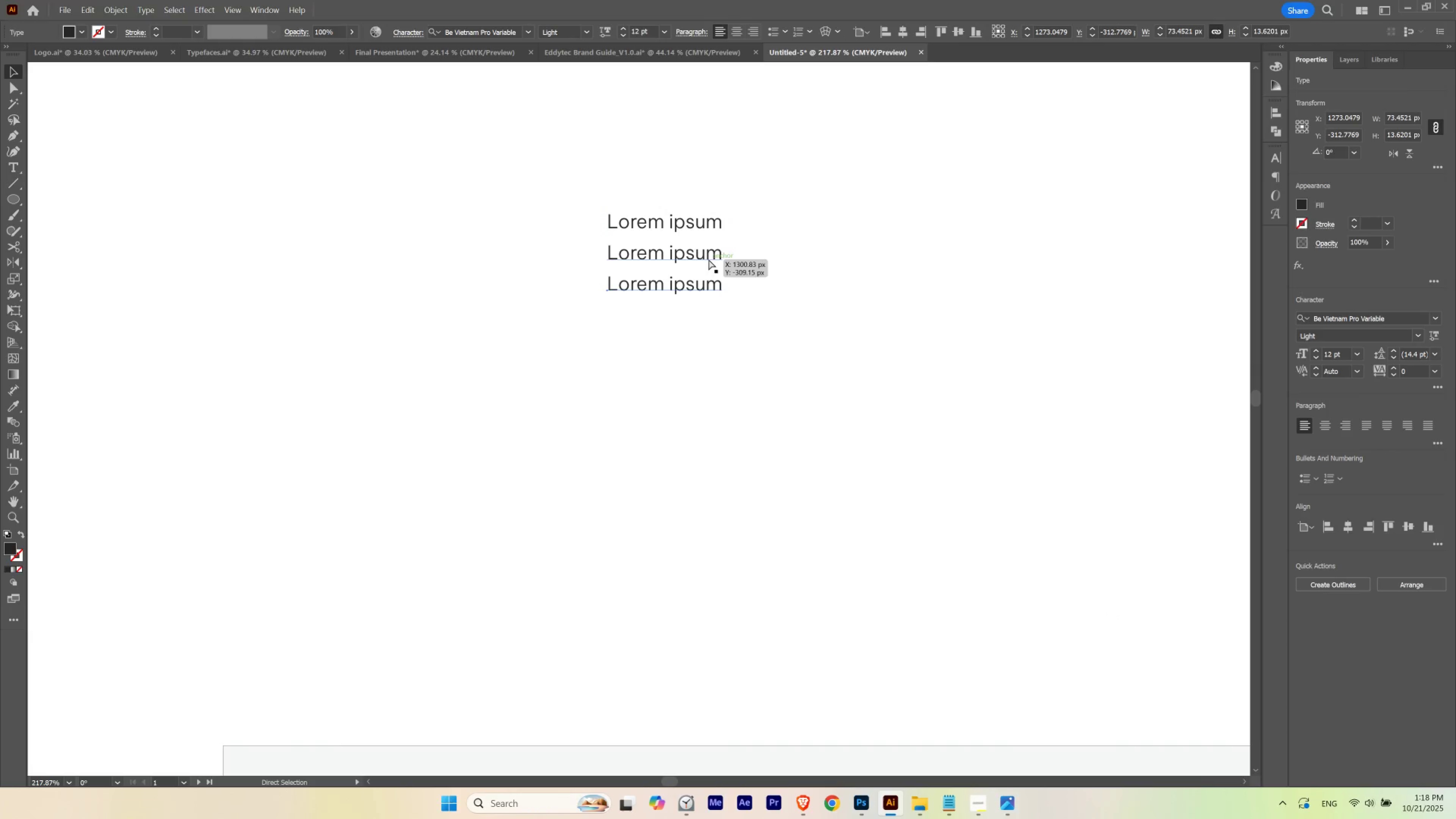 
key(Control+D)
 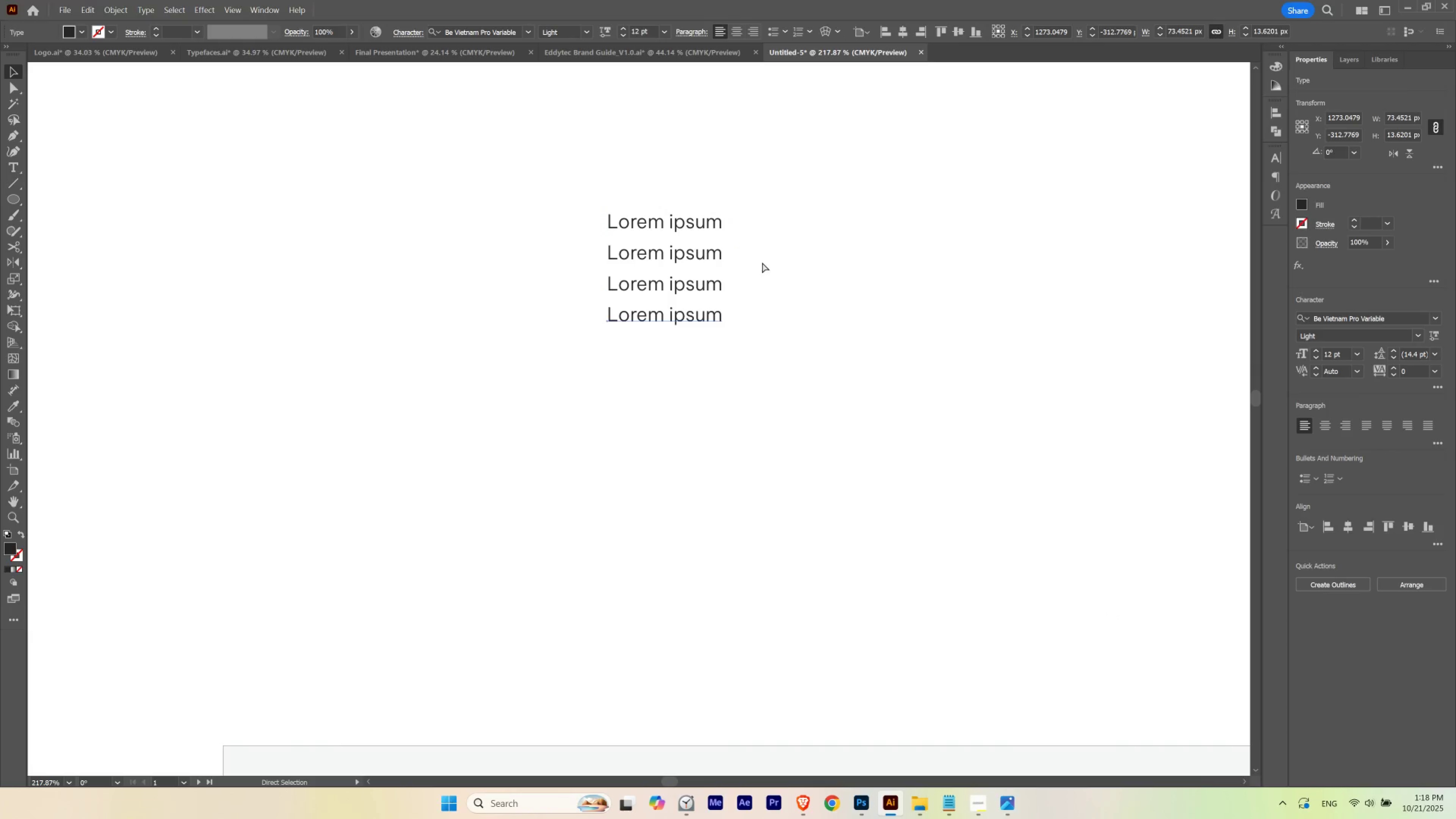 
key(Control+D)
 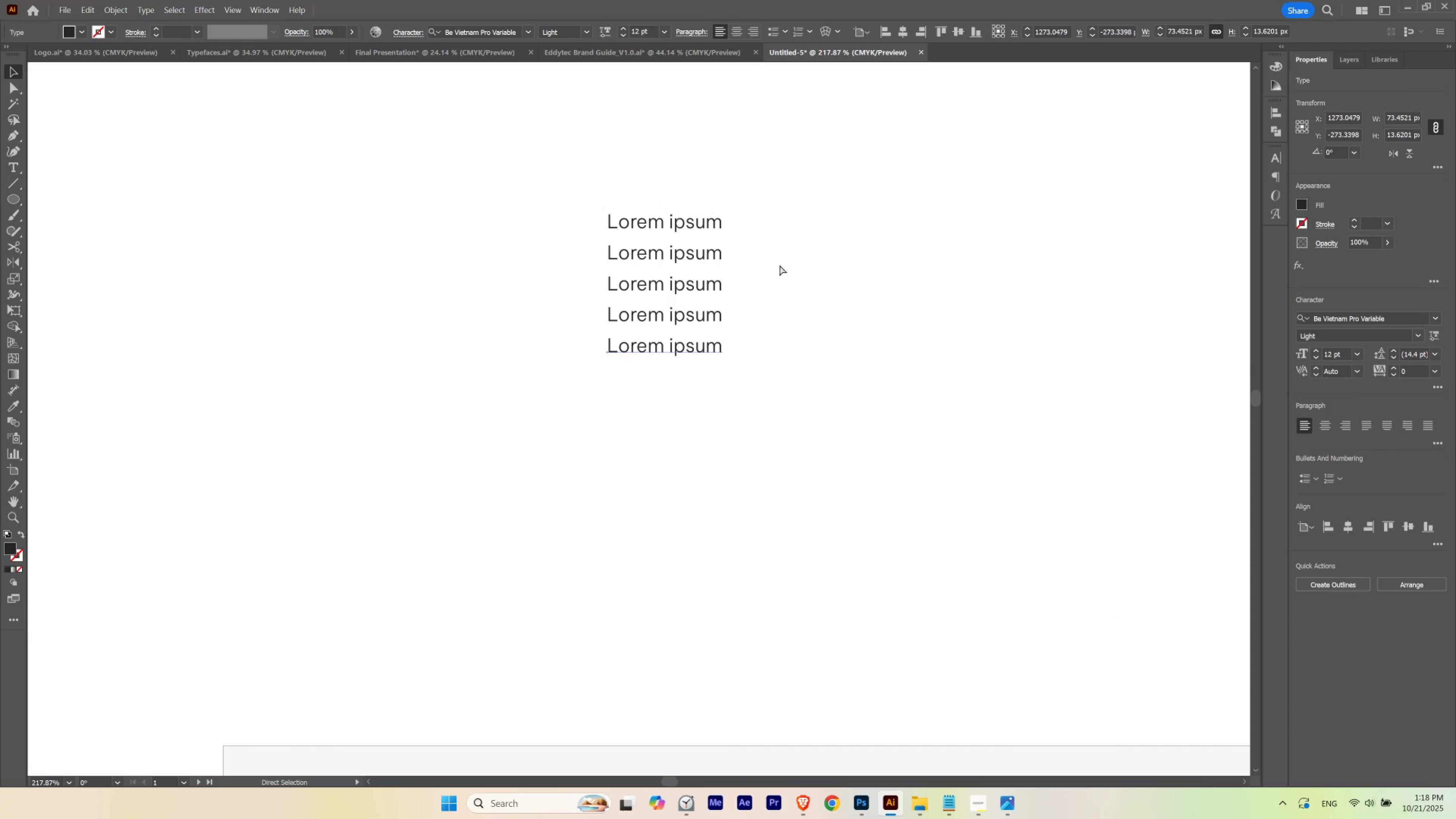 
key(Control+D)
 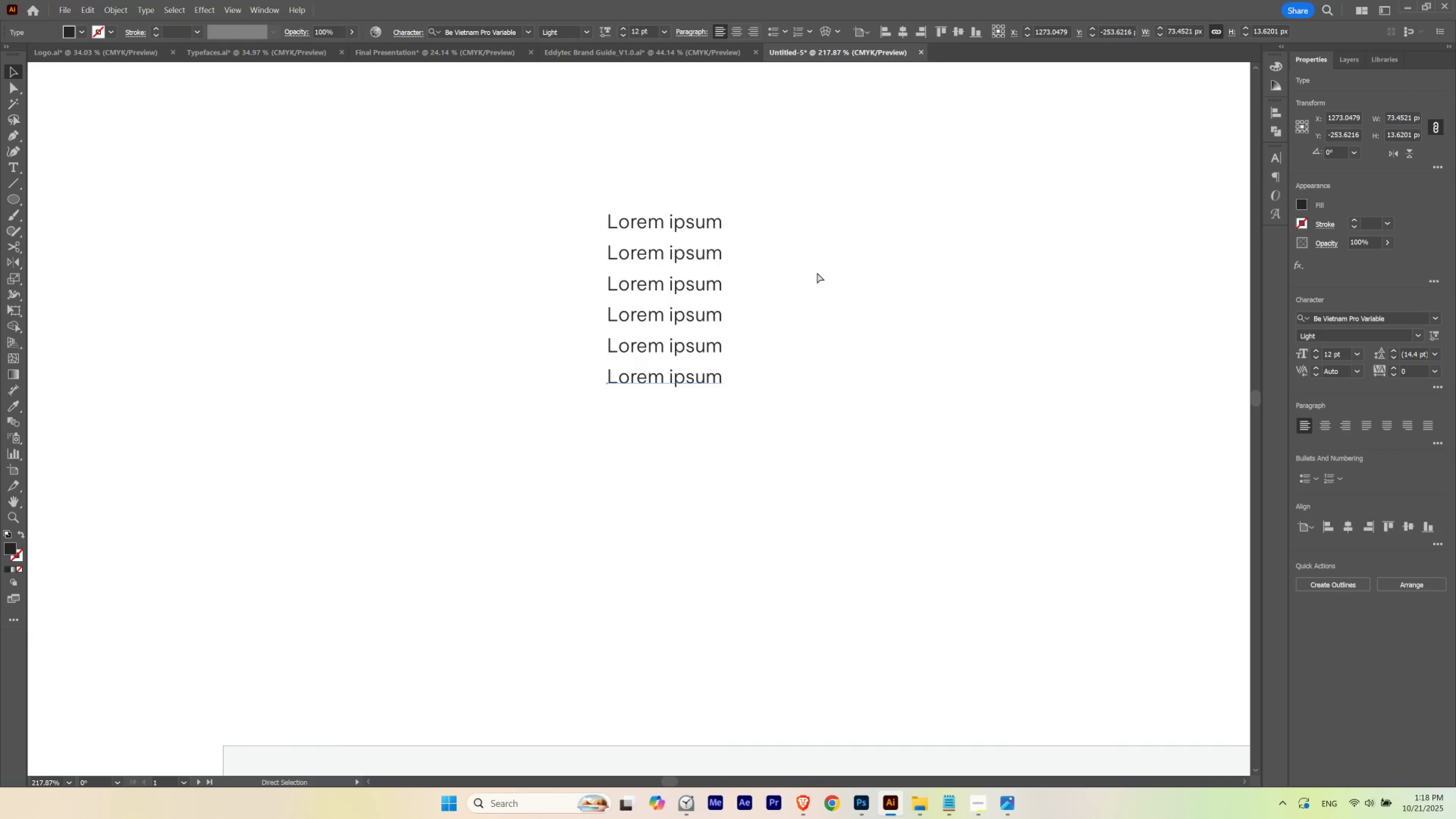 
key(Control+D)
 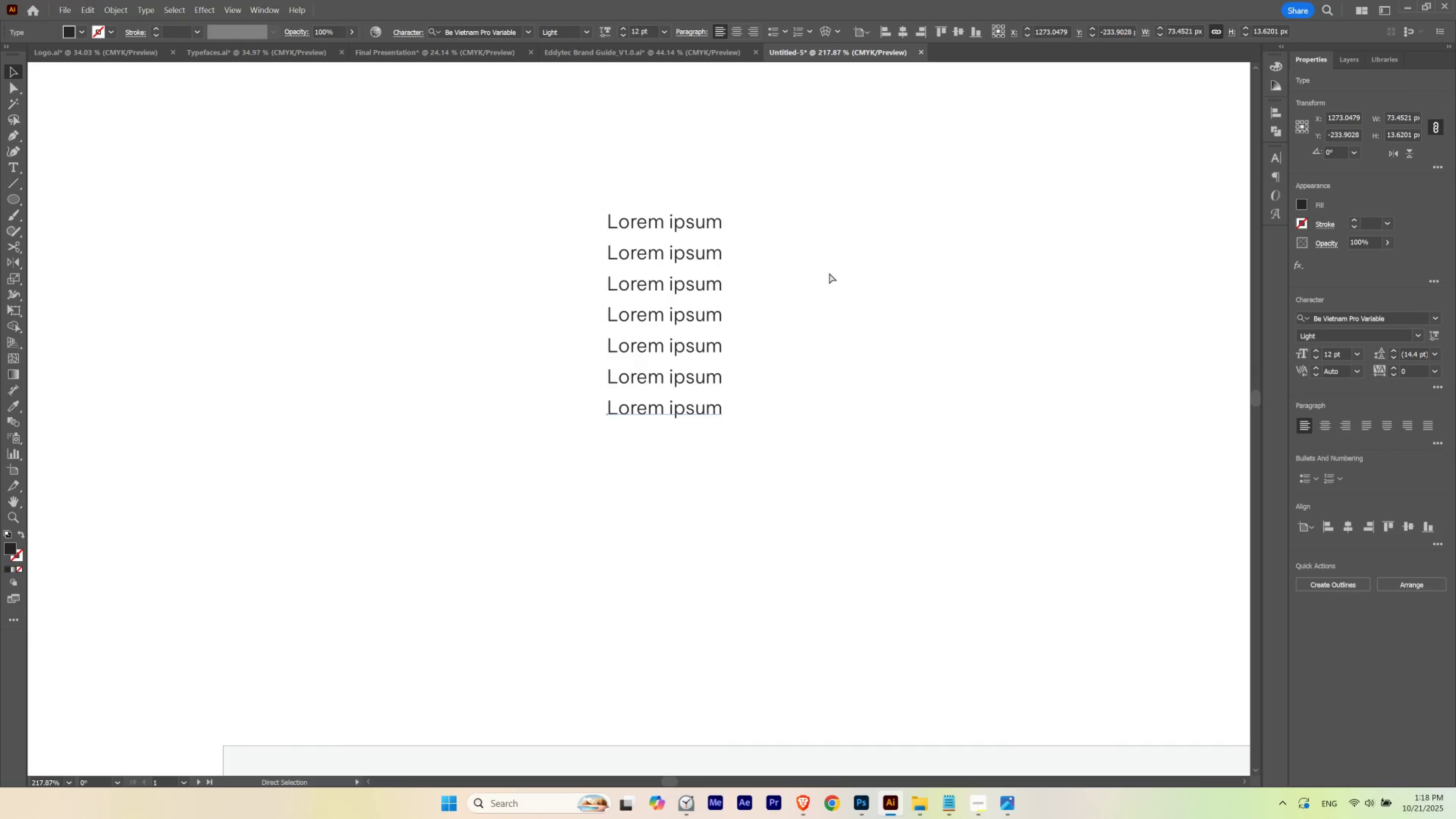 
key(Control+D)
 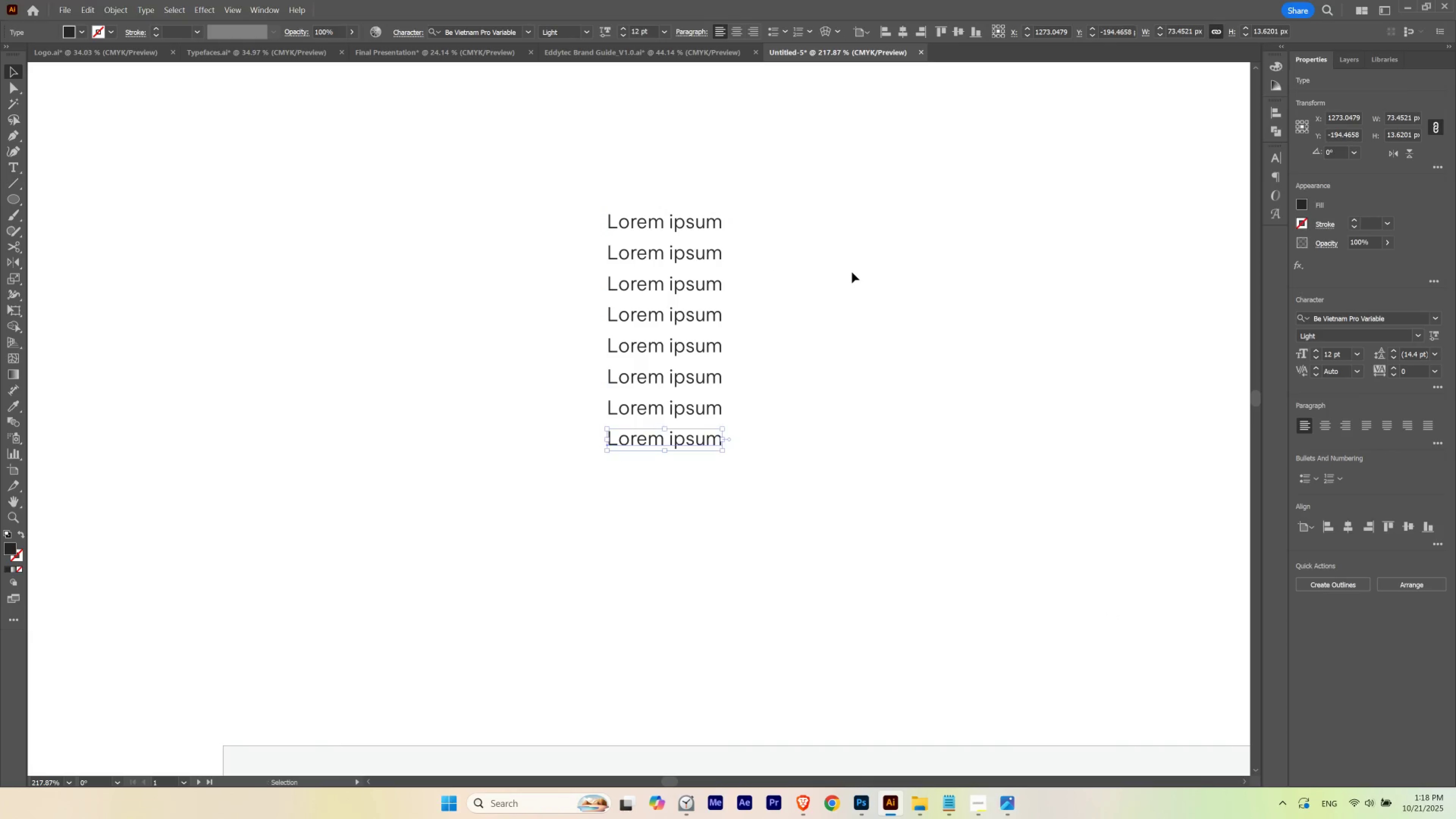 
left_click([852, 272])
 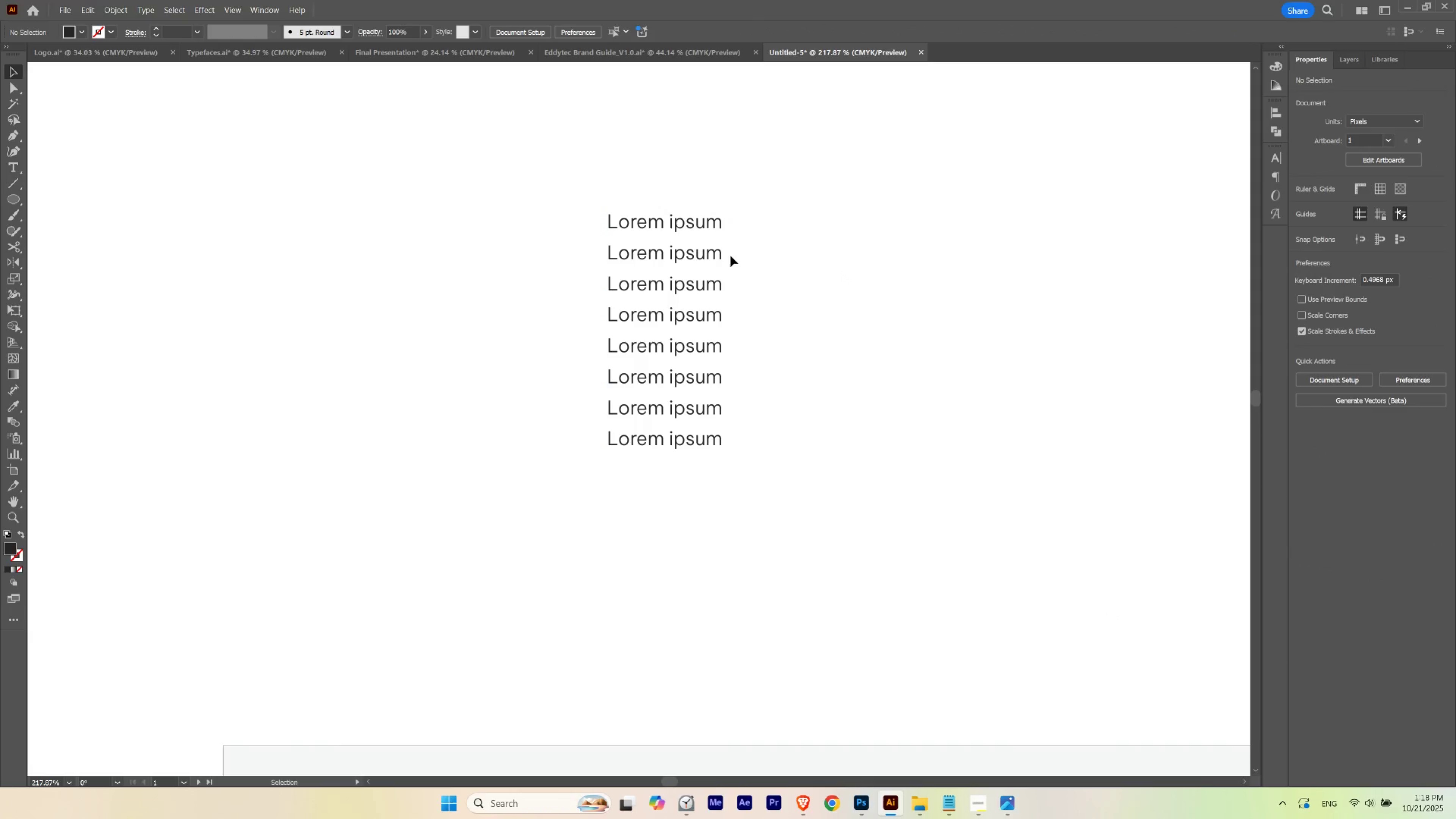 
key(PlayPause)
 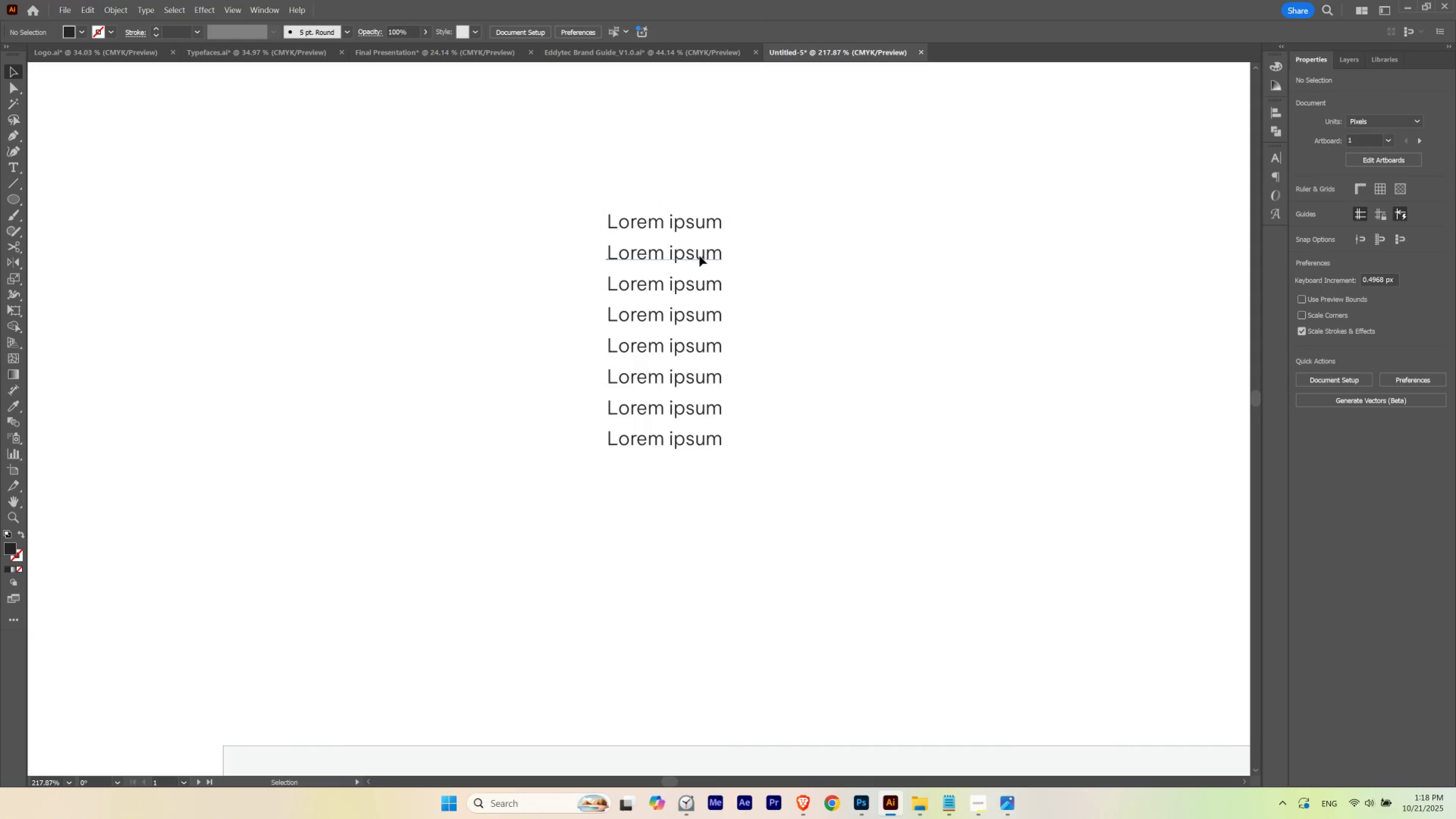 
left_click([699, 256])
 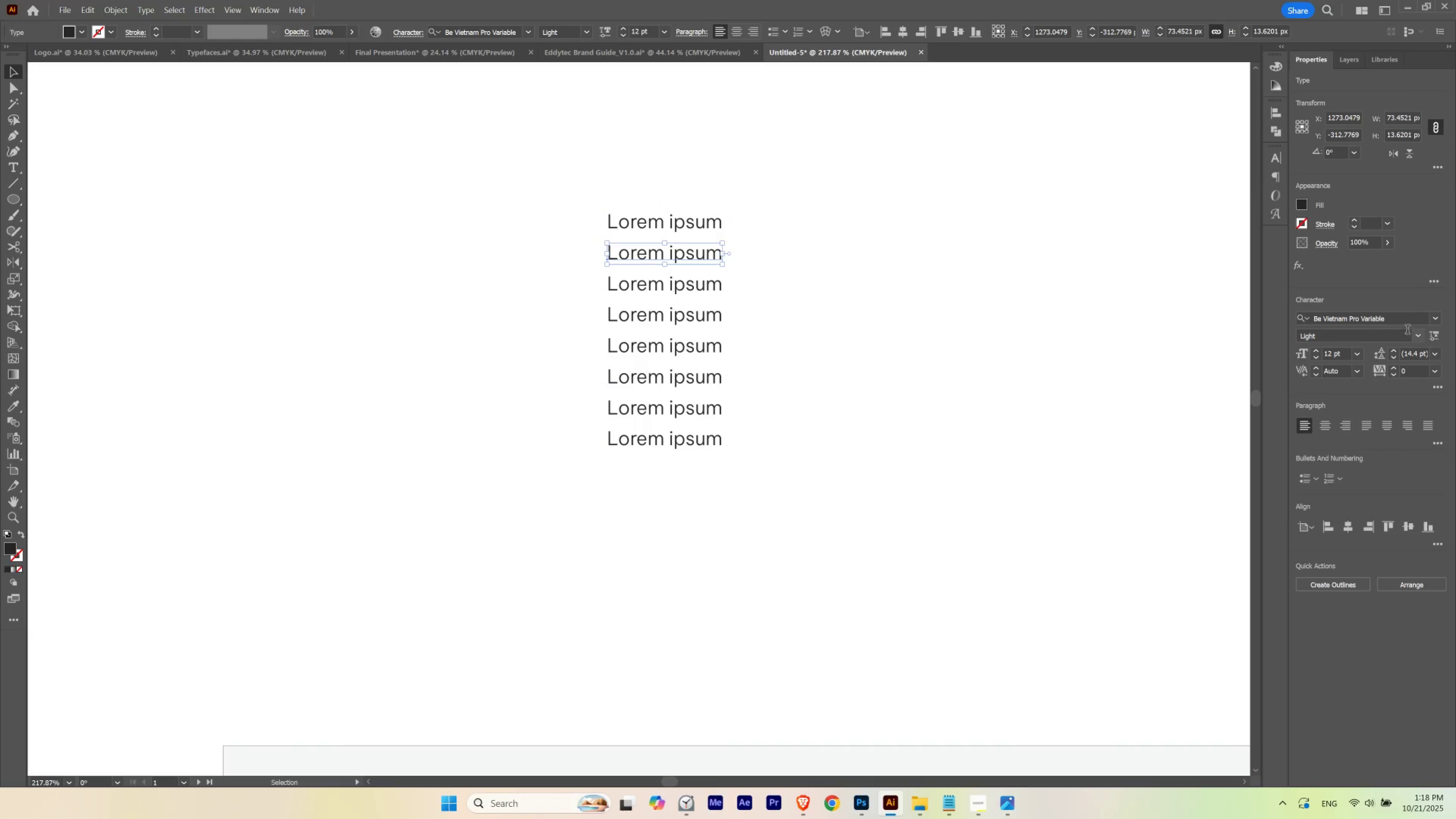 
left_click([1415, 332])
 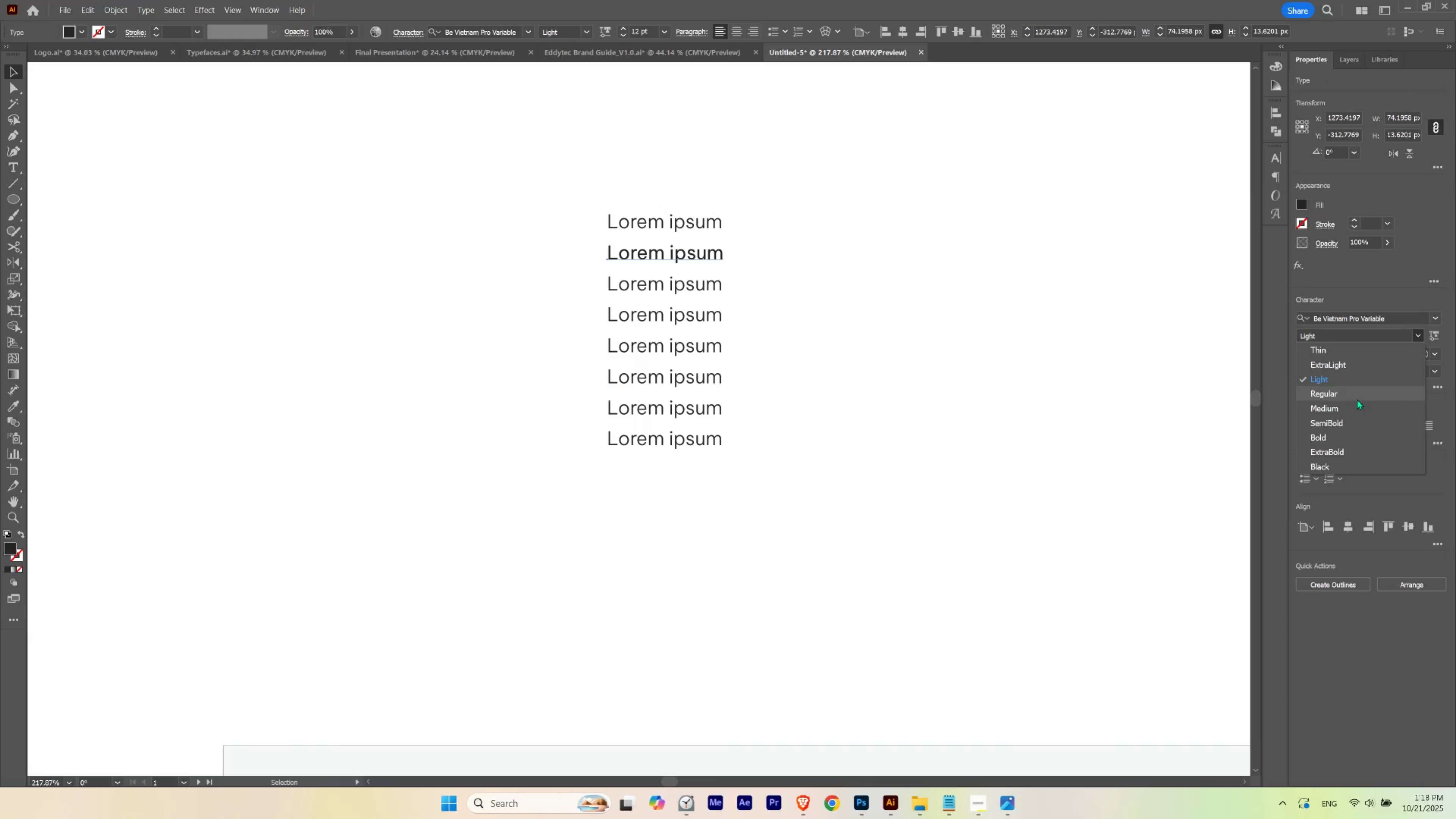 
left_click([1357, 398])
 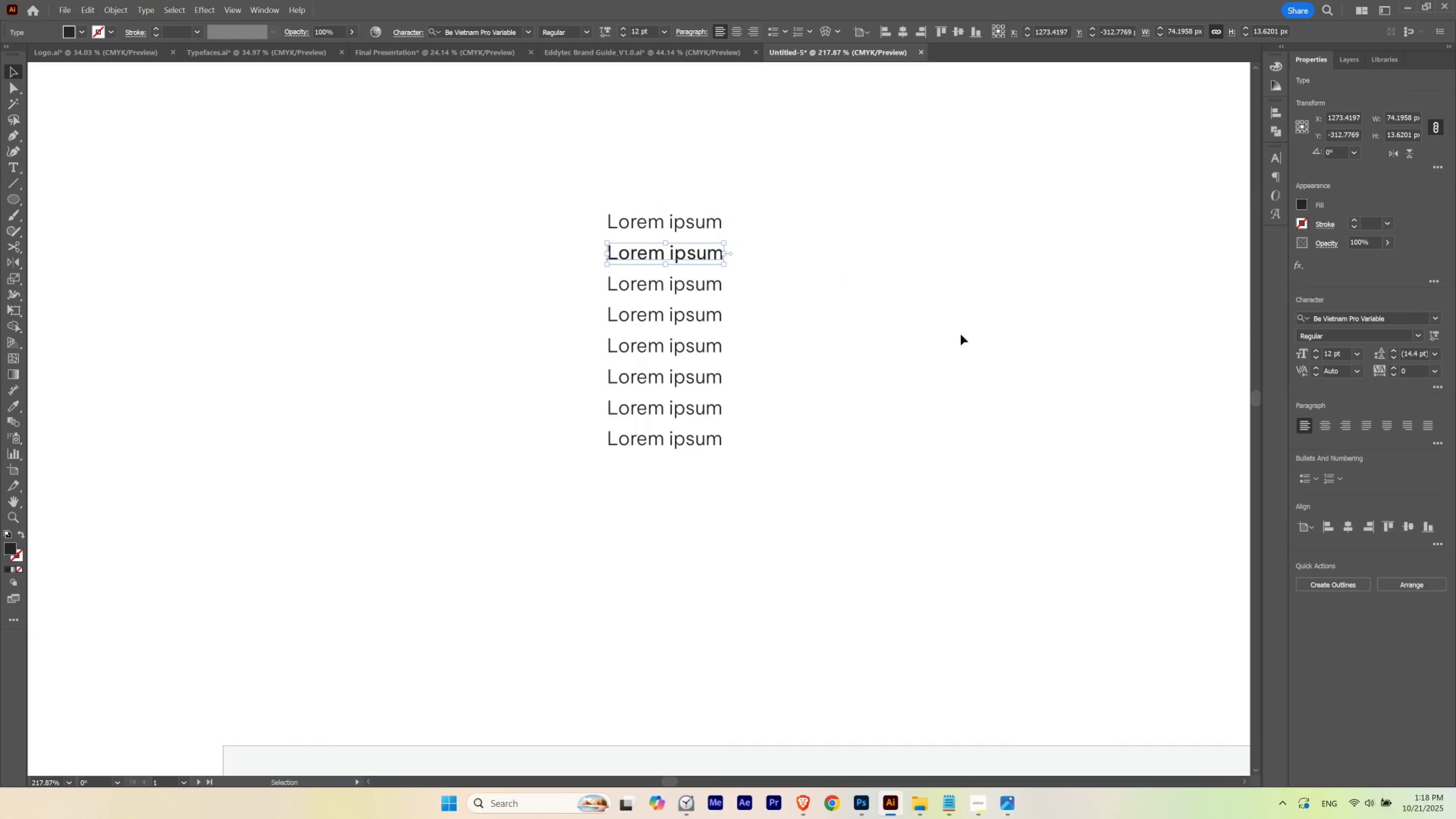 
left_click([961, 334])
 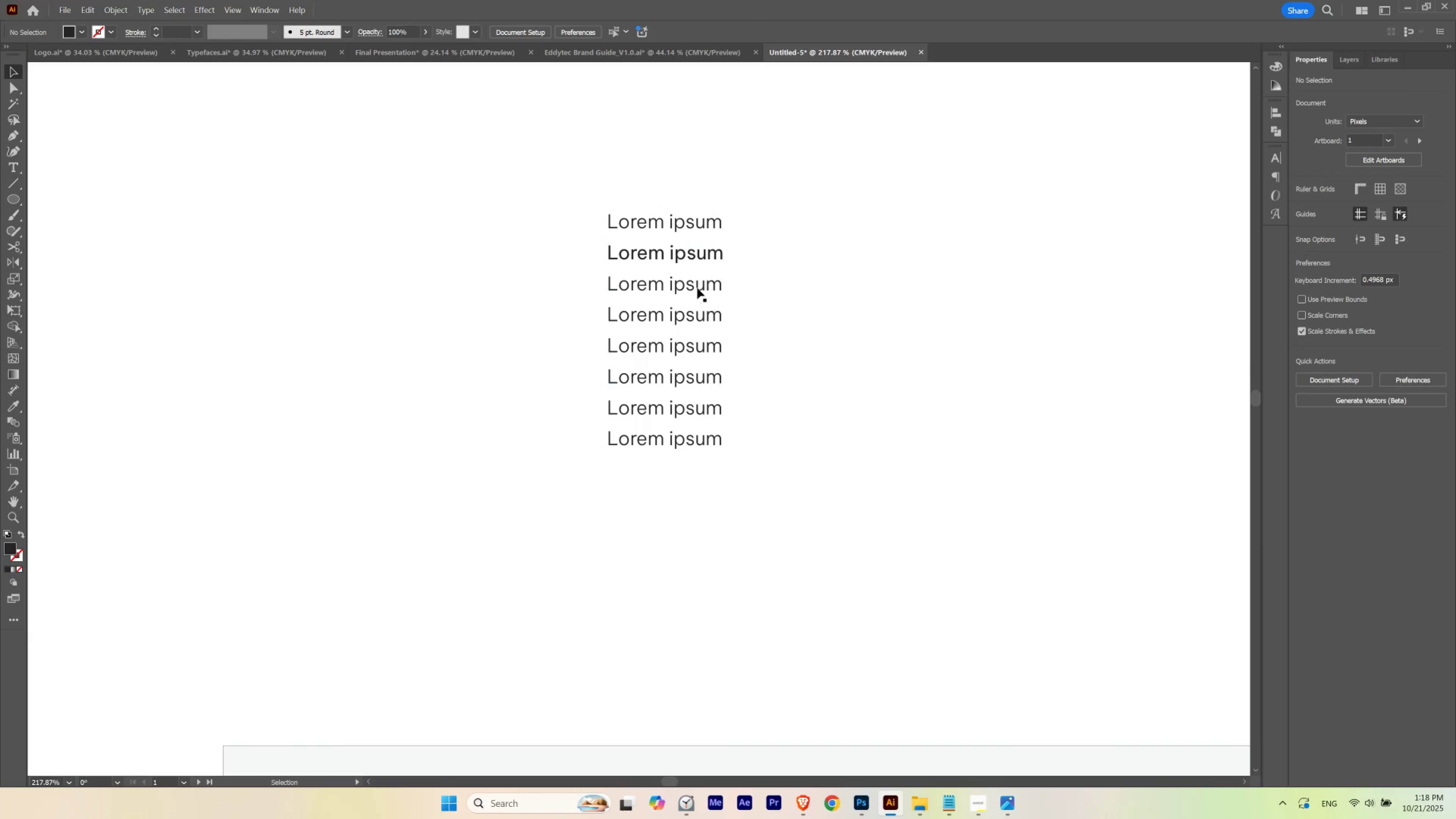 
left_click([697, 288])
 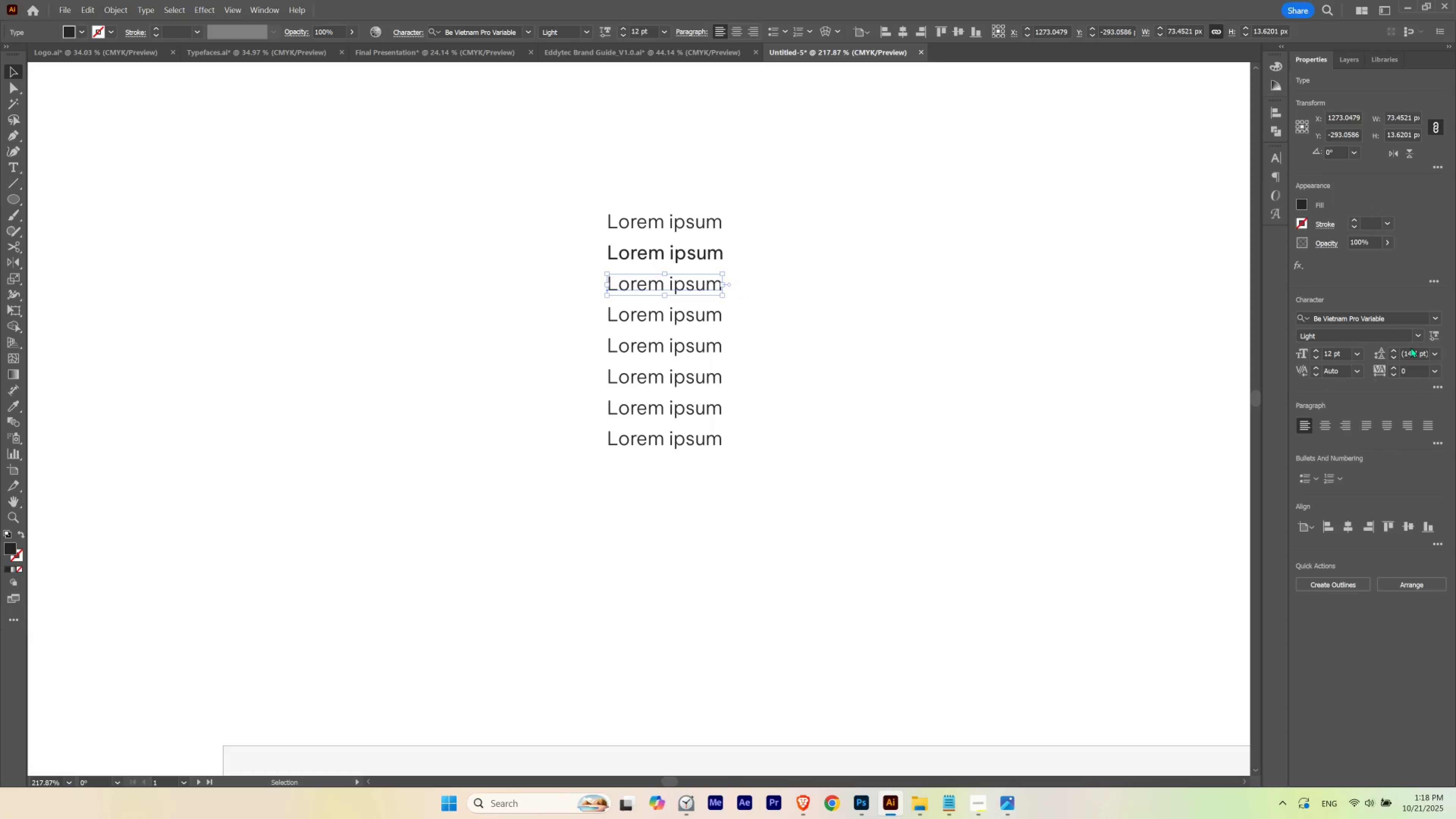 
left_click([1415, 341])
 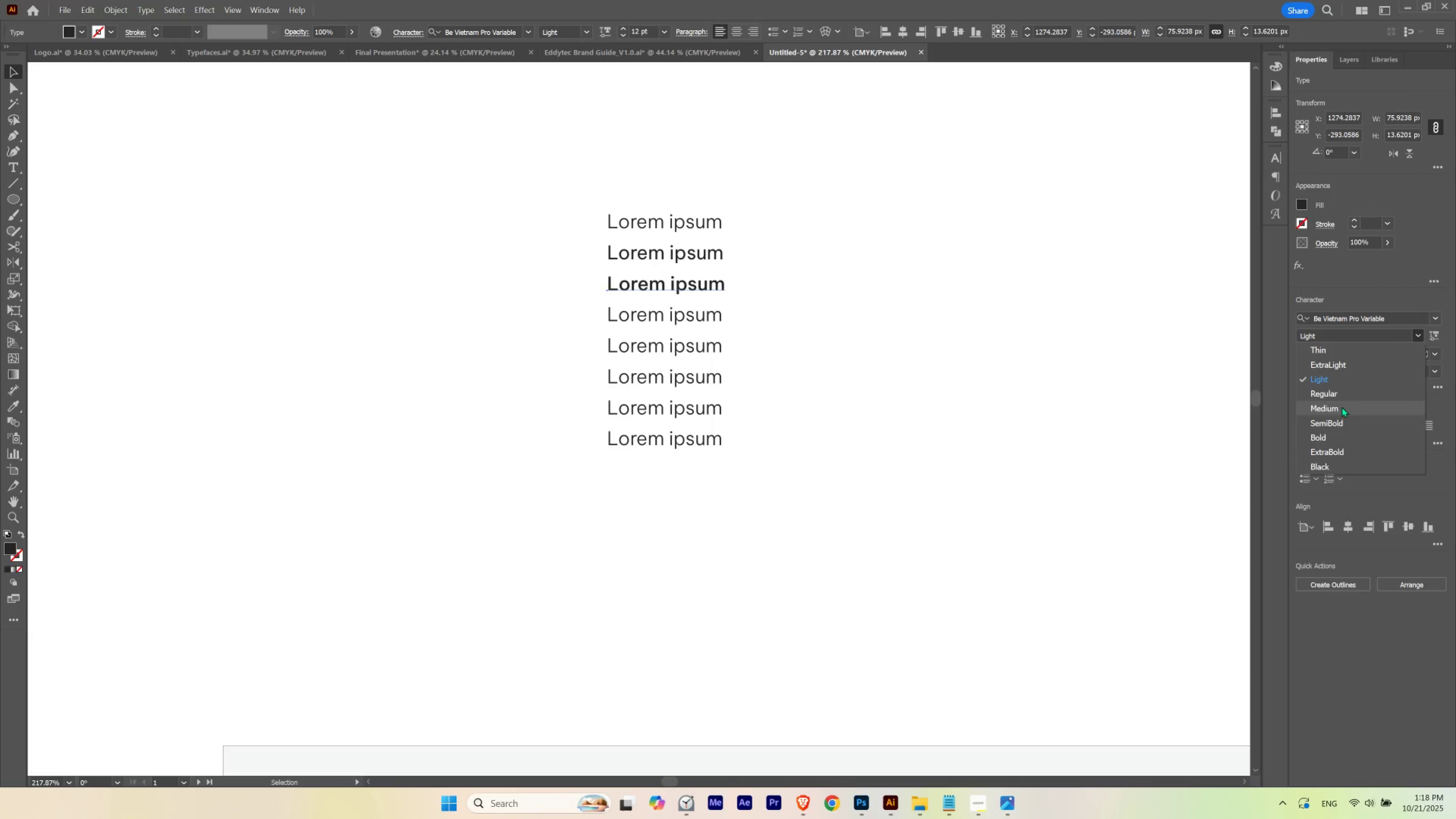 
left_click([1342, 407])
 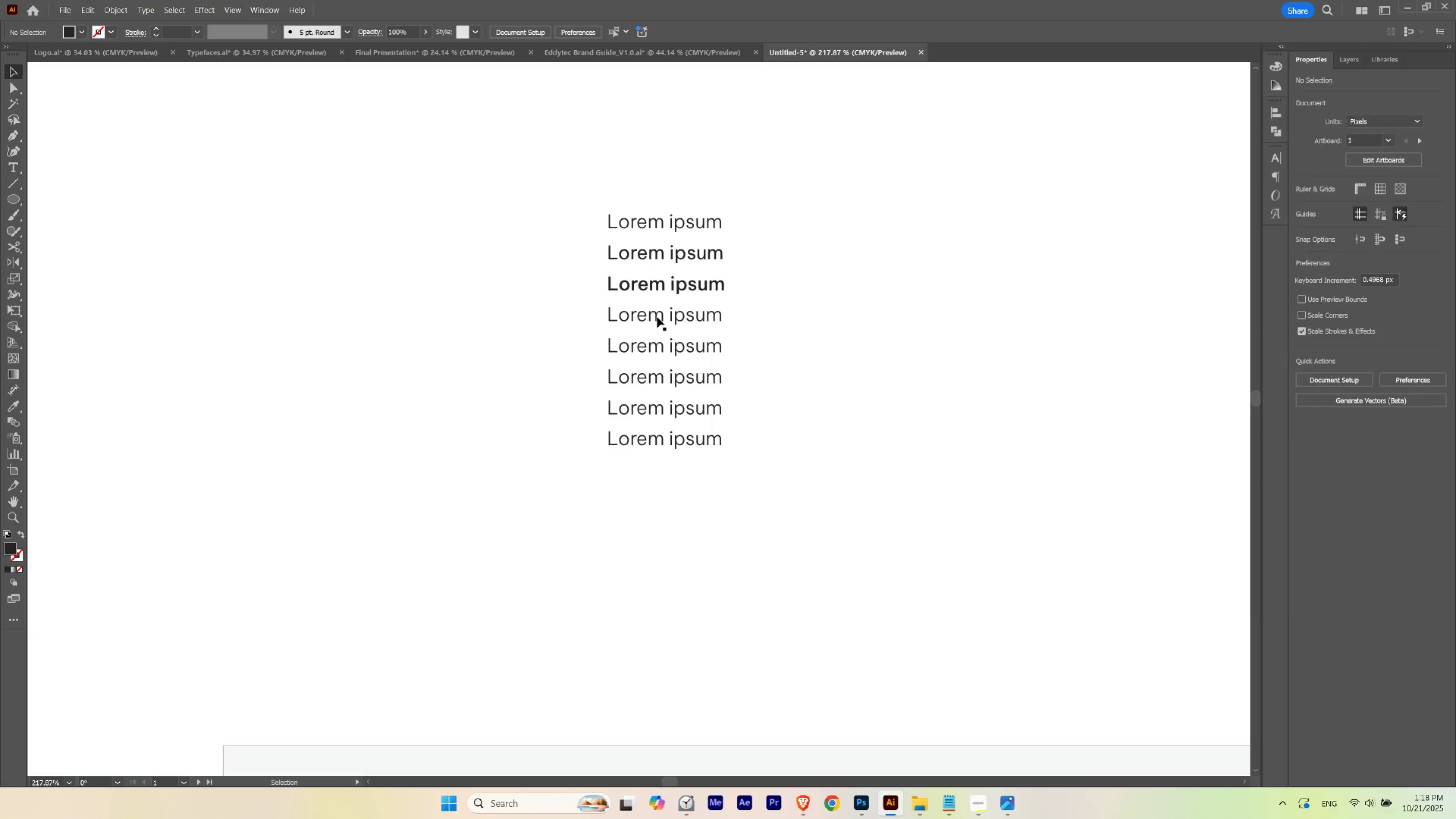 
triple_click([657, 317])
 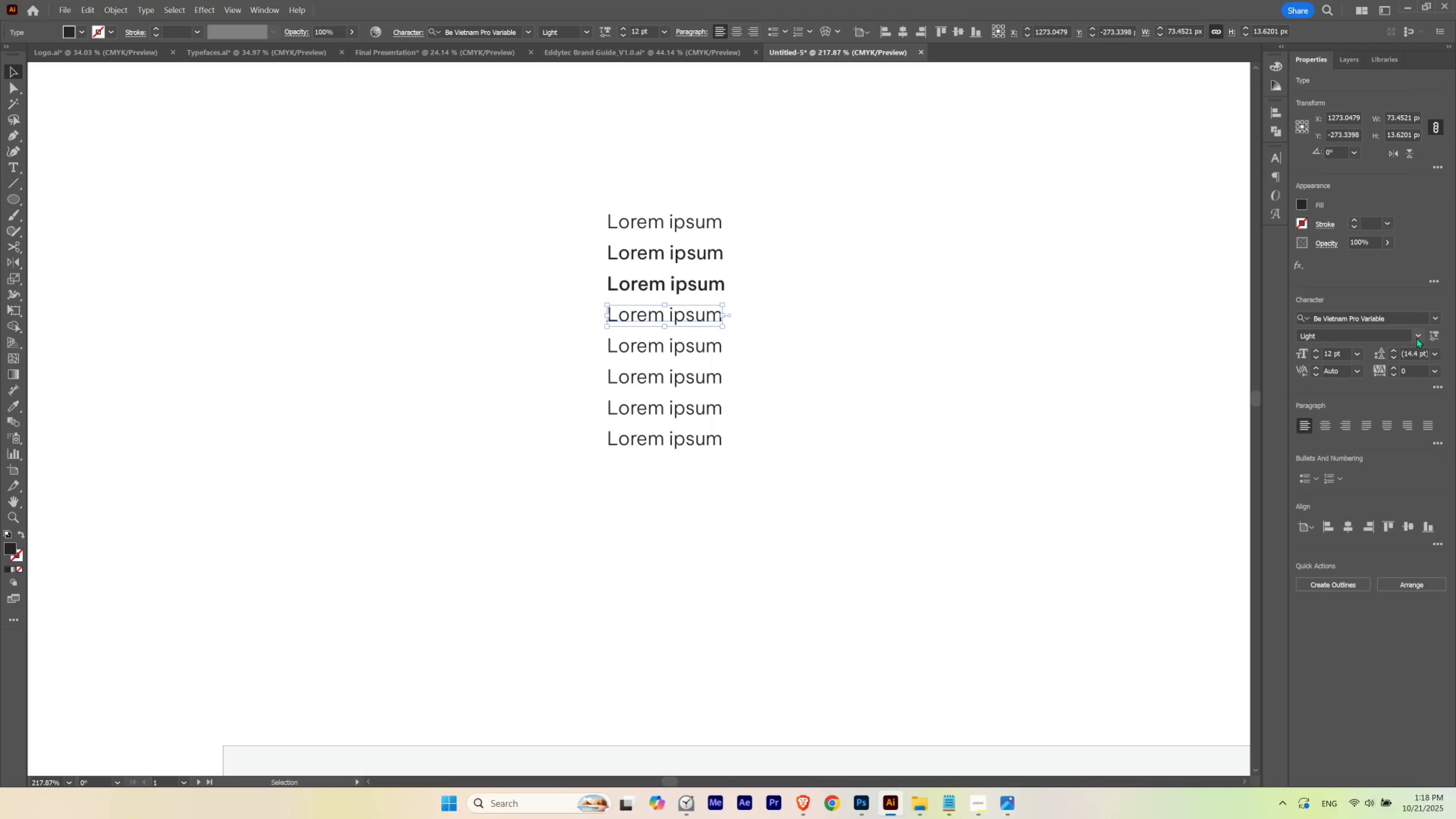 
left_click([1418, 336])
 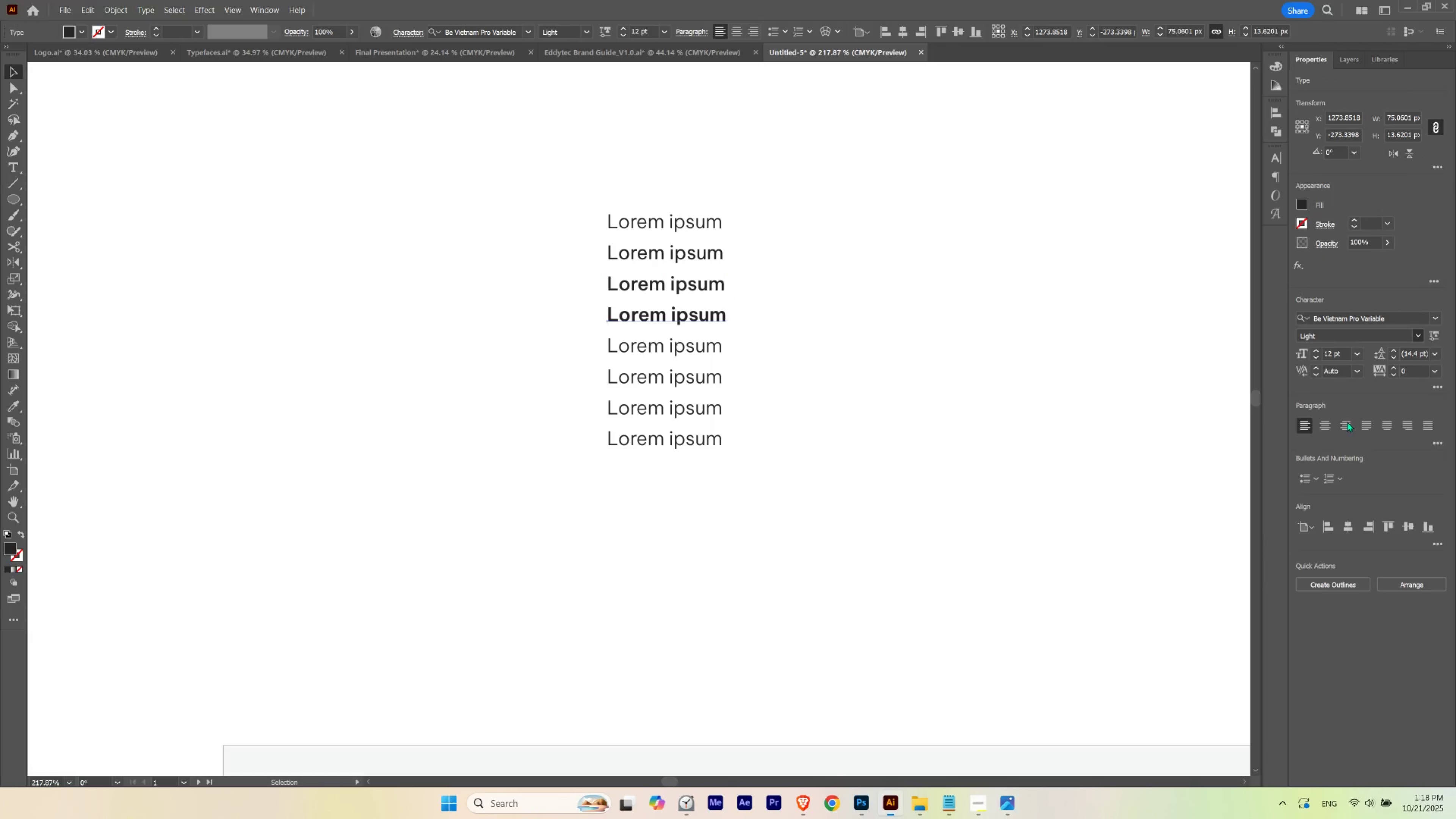 
double_click([1091, 380])
 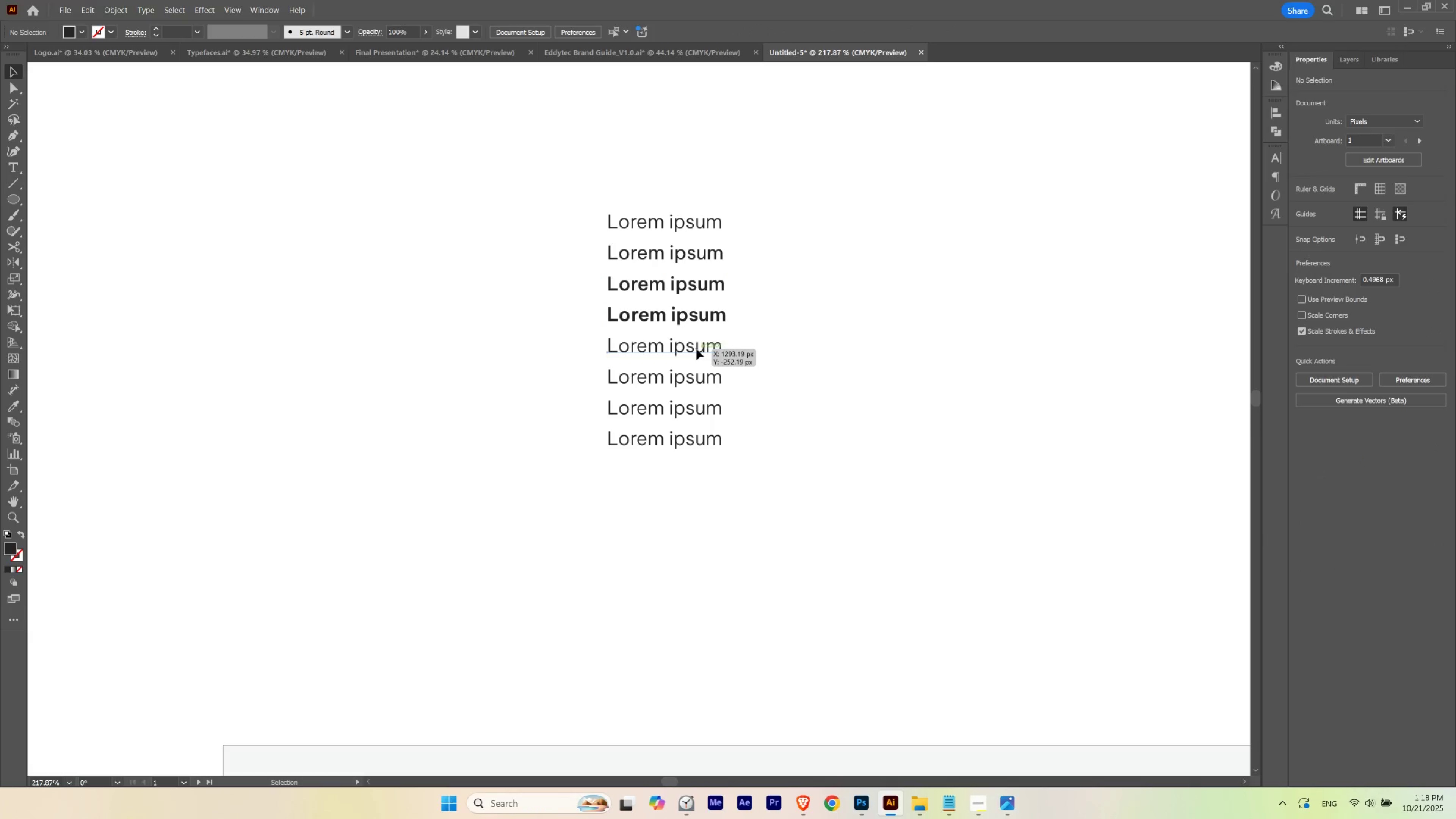 
left_click([696, 349])
 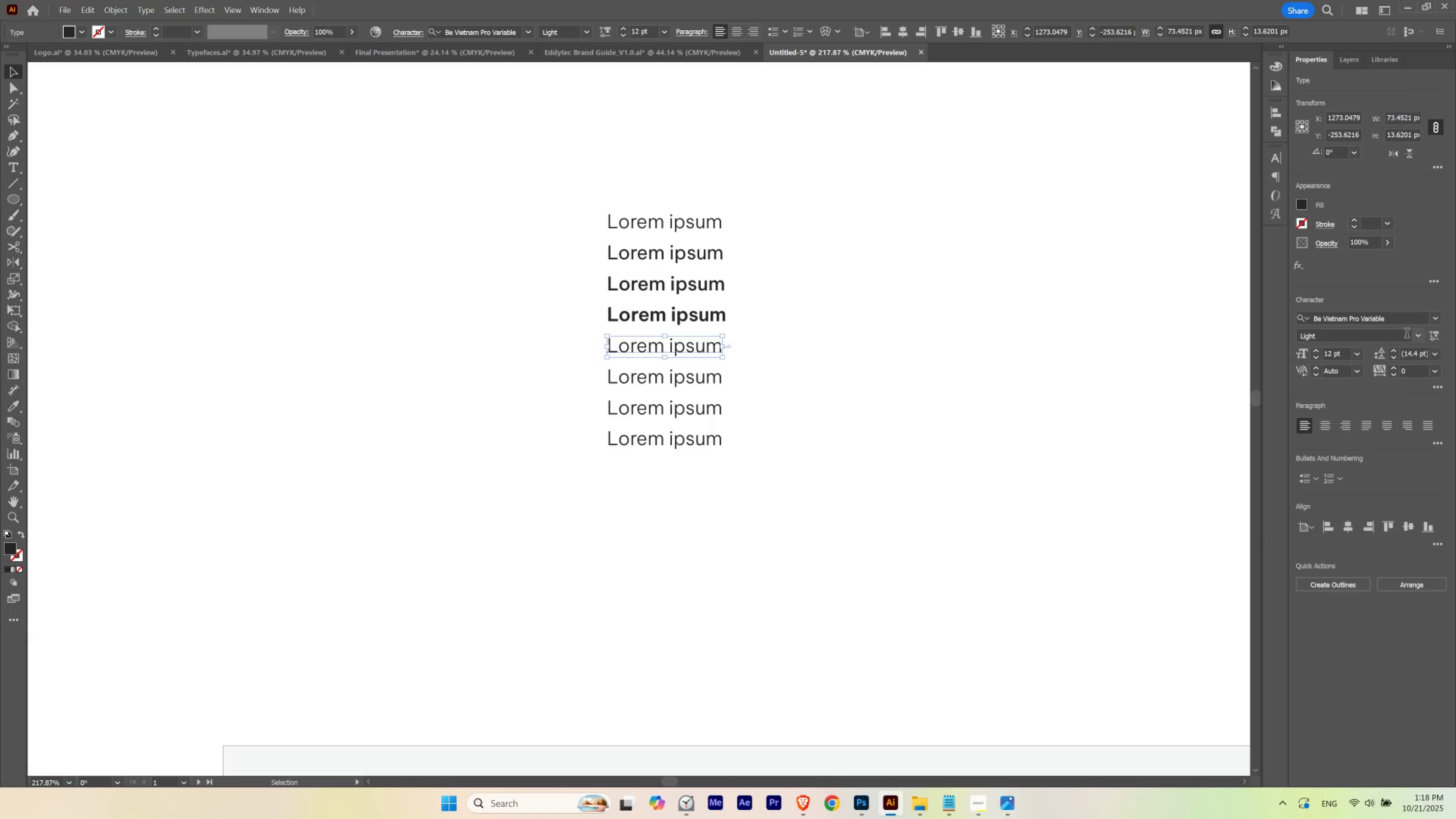 
left_click([1418, 335])
 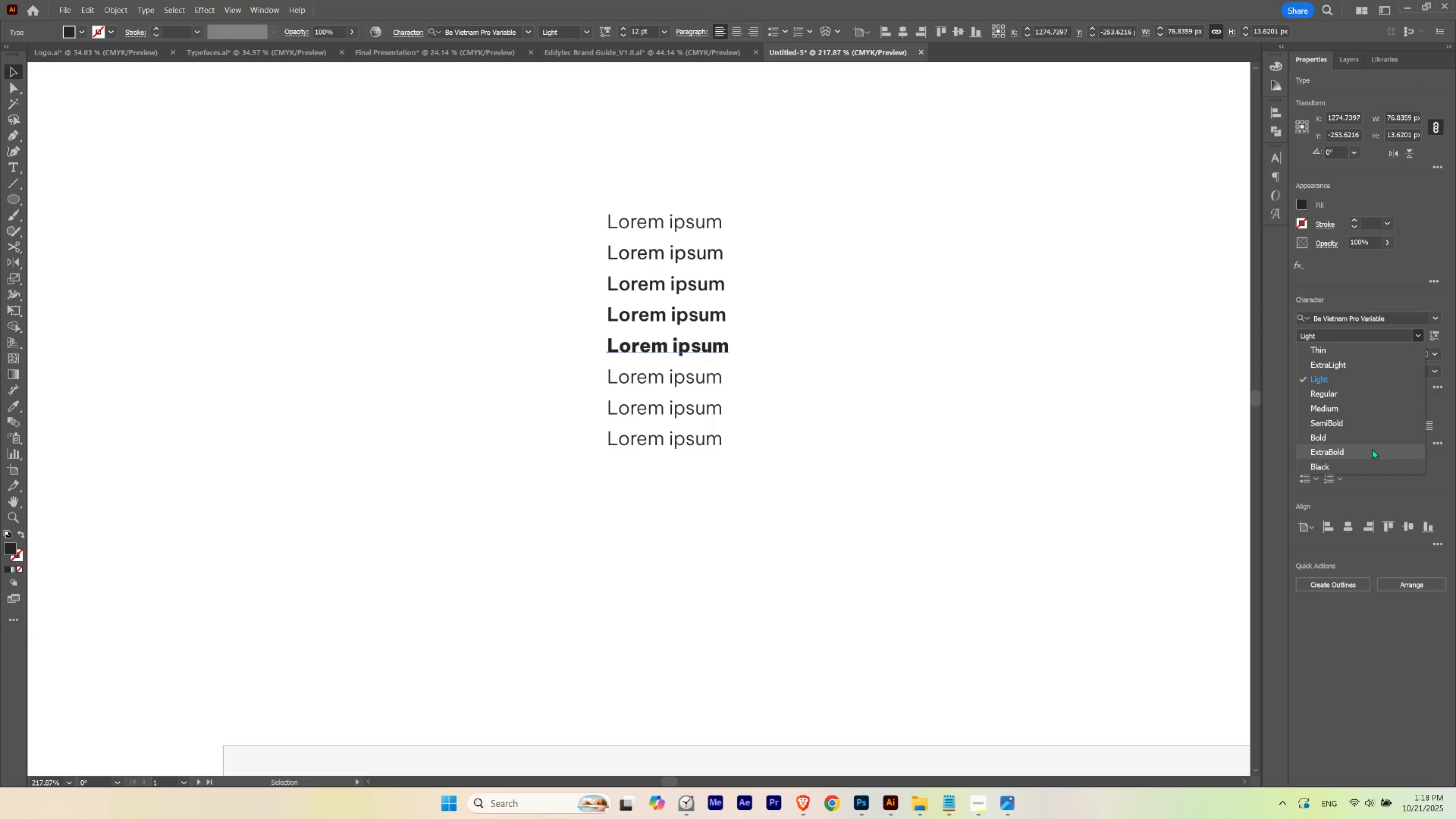 
left_click([1369, 435])
 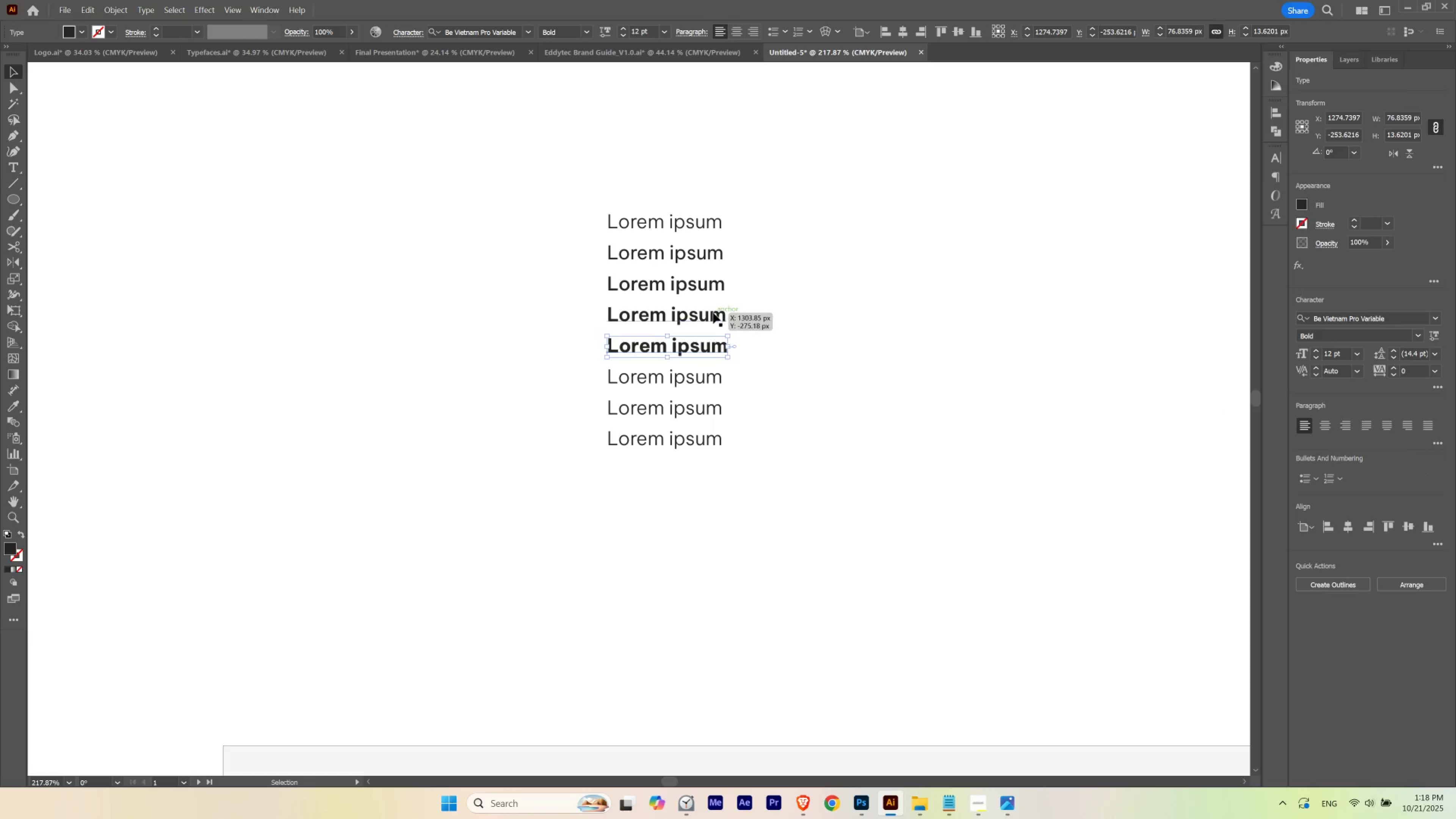 
left_click([713, 313])
 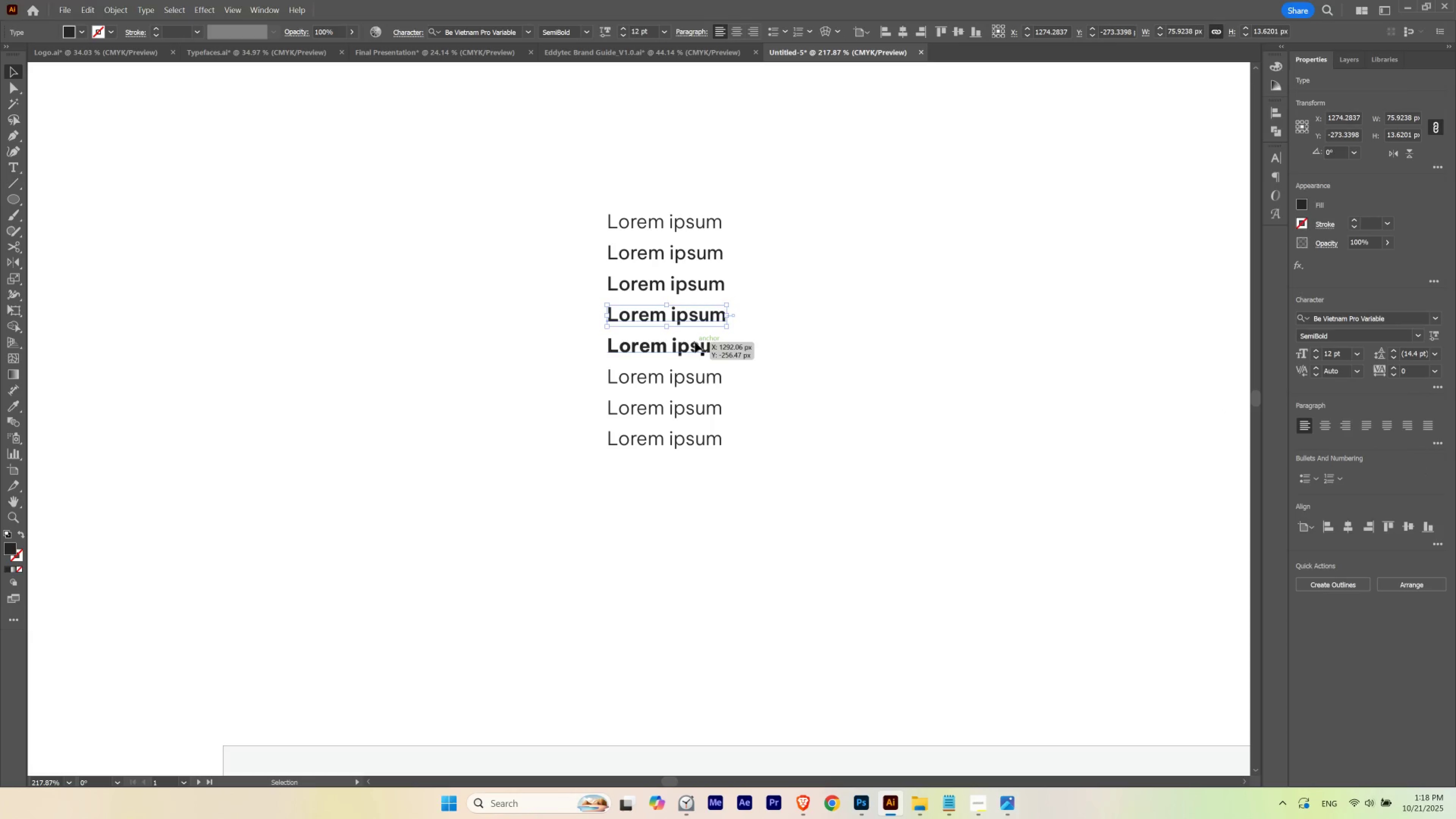 
left_click([695, 342])
 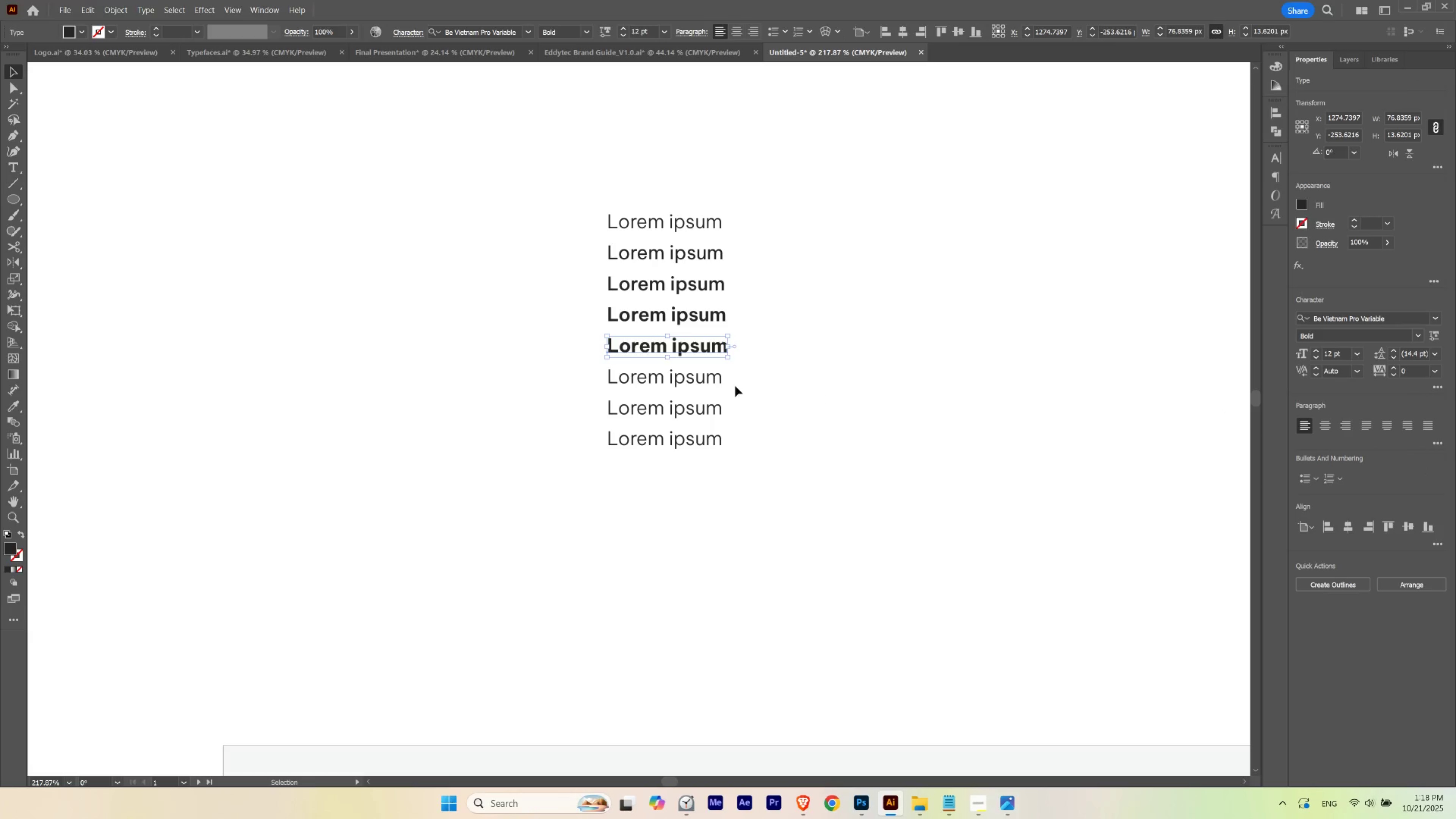 
left_click([700, 380])
 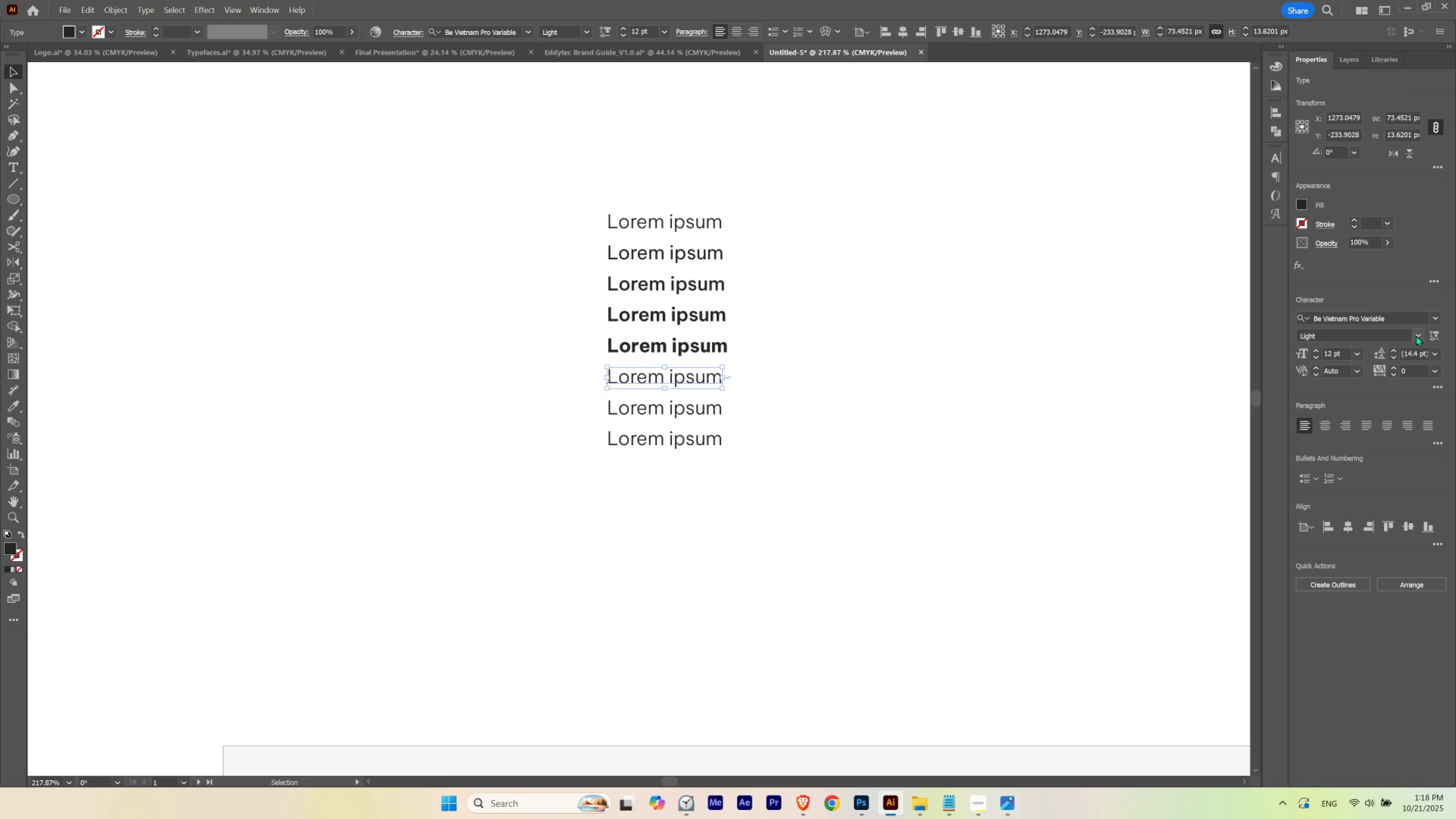 
left_click([1416, 335])
 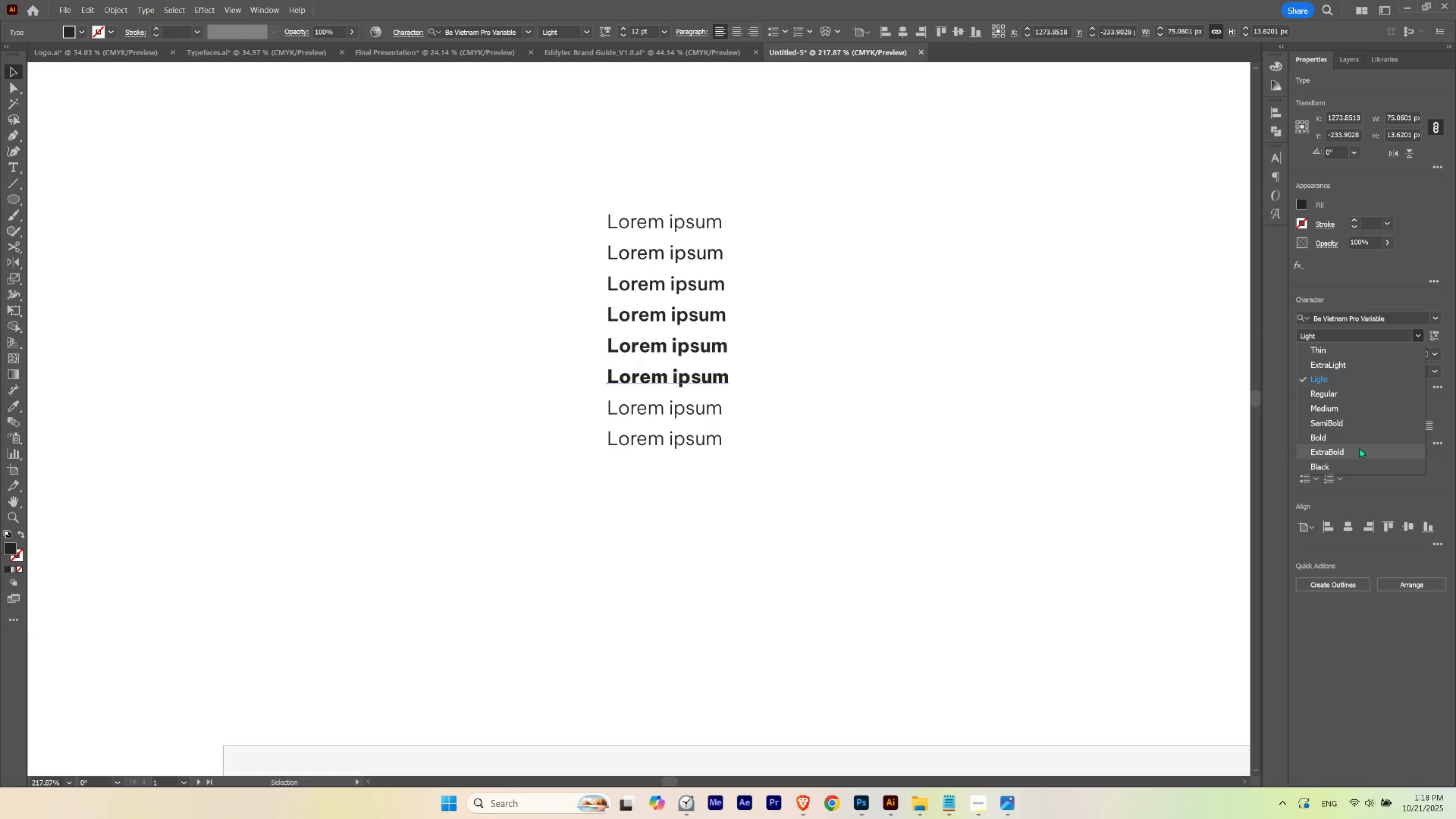 
left_click([1359, 448])
 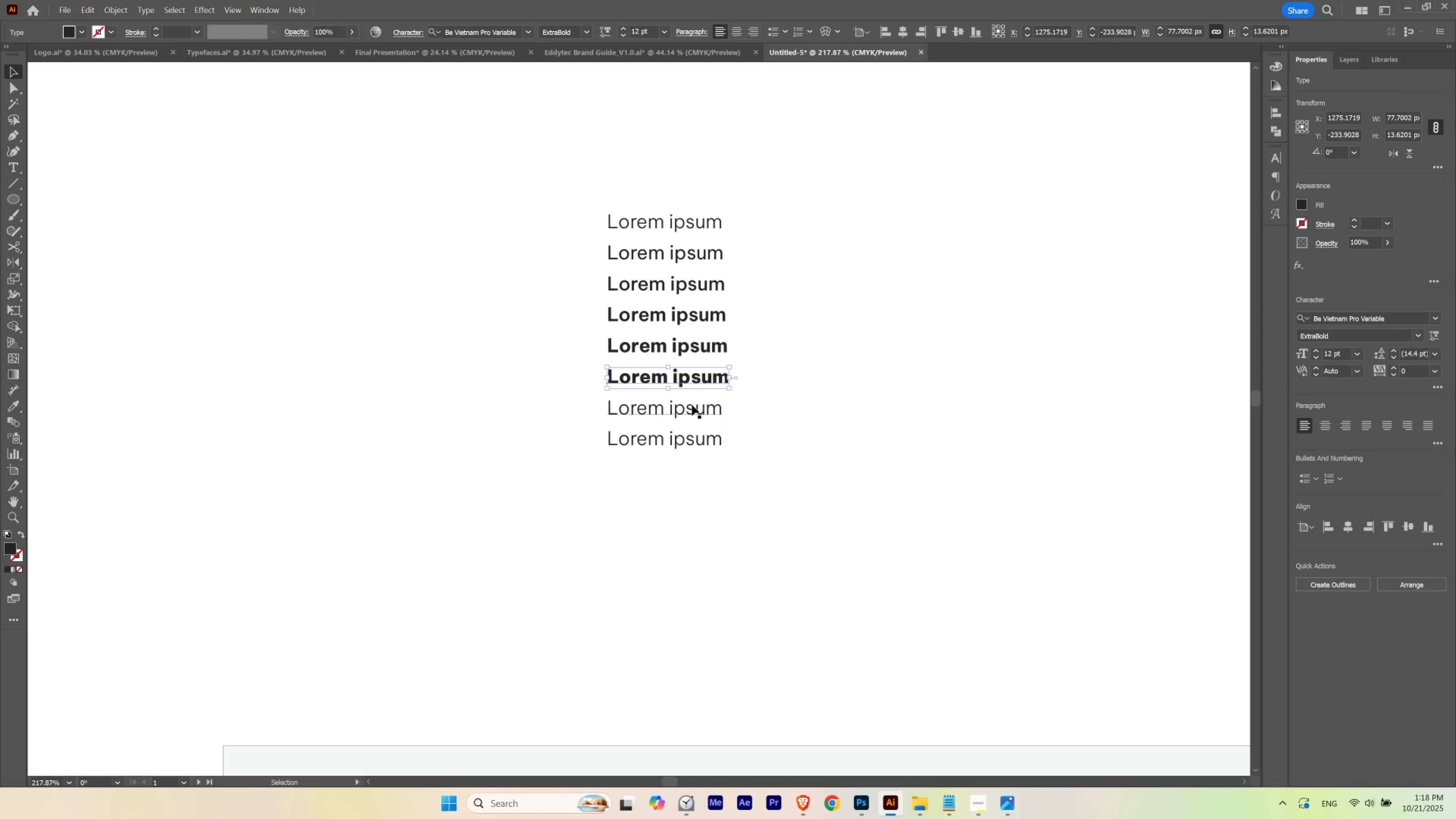 
left_click([692, 405])
 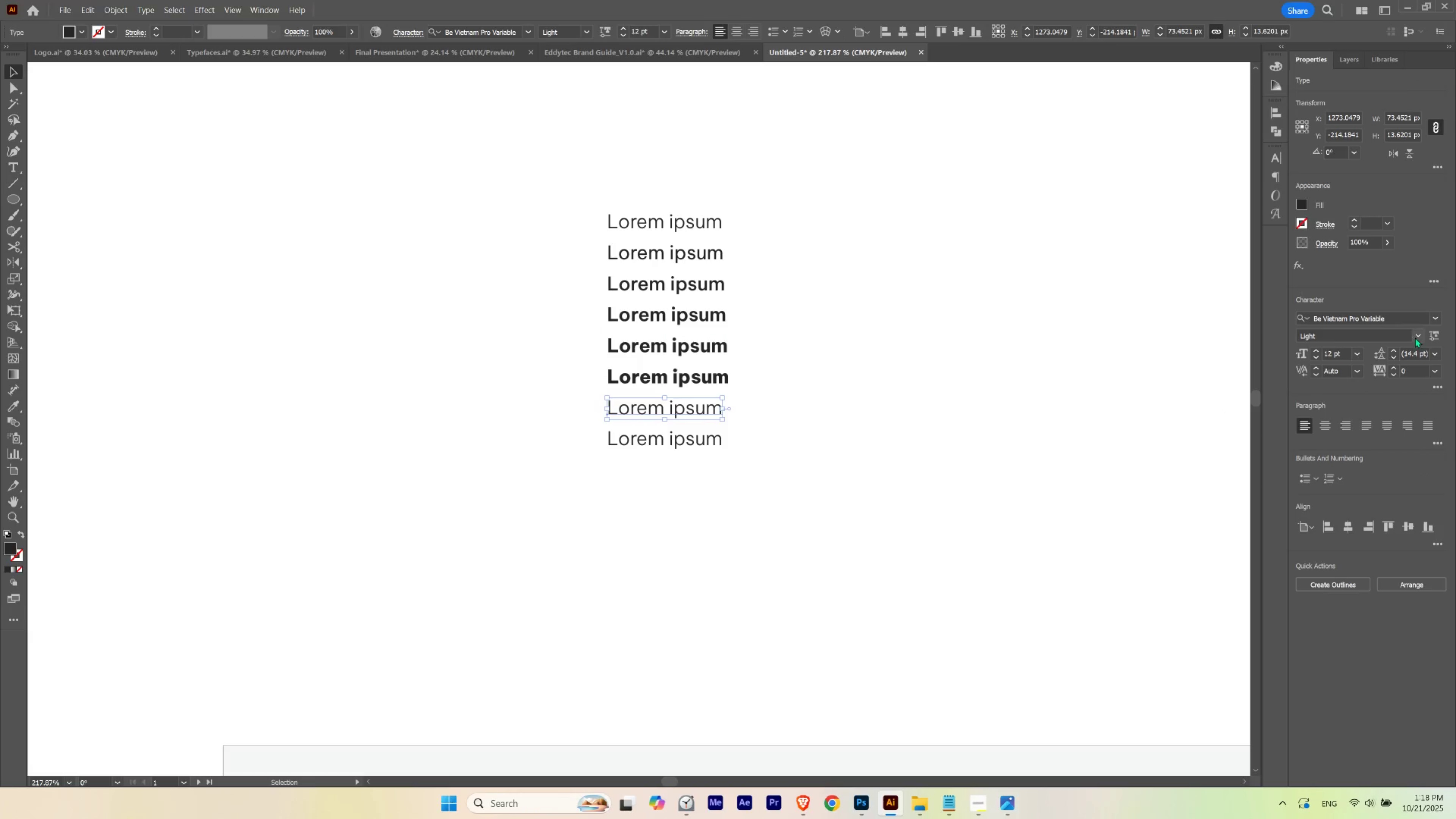 
left_click([1416, 335])
 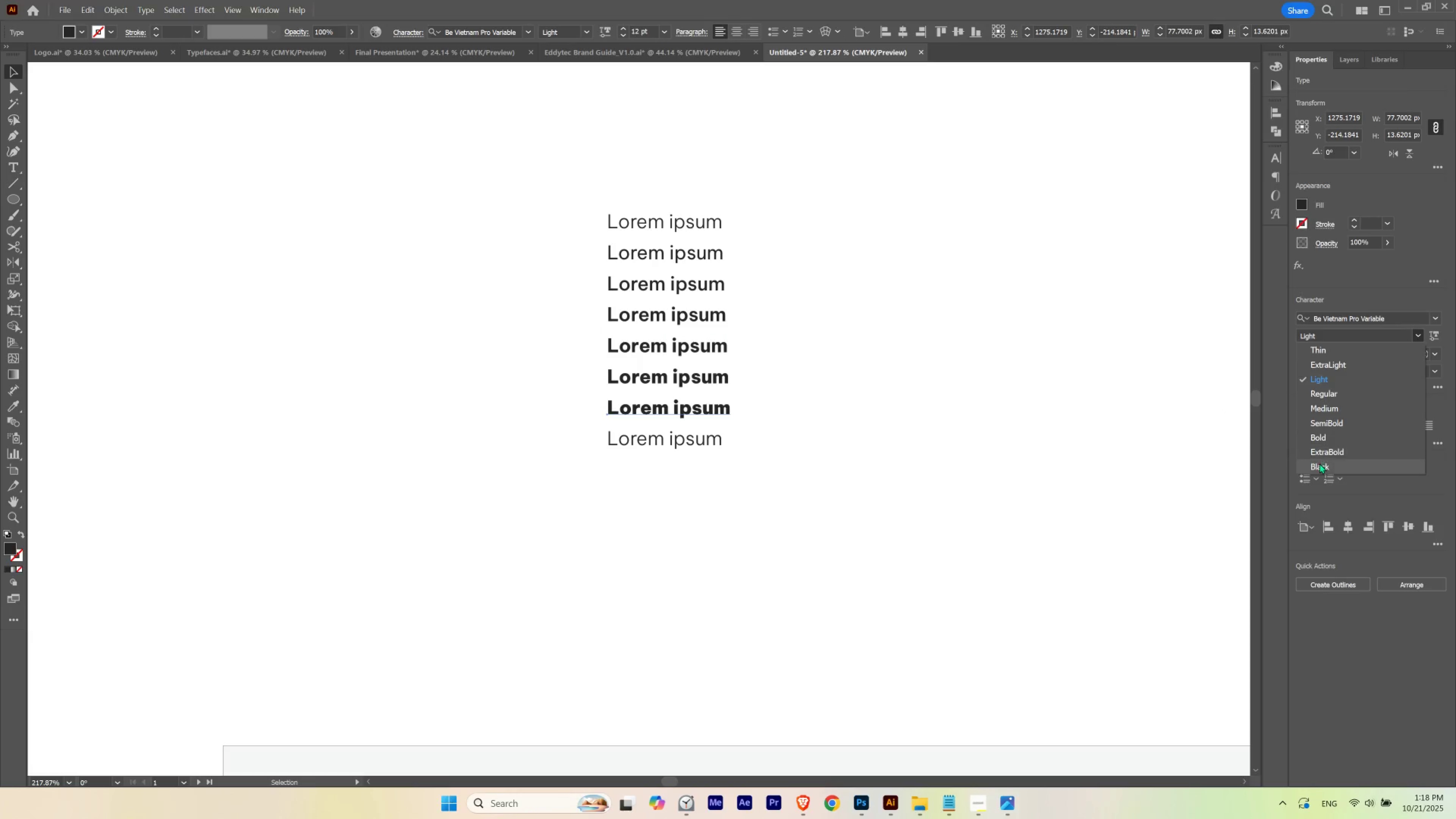 
left_click([1319, 463])
 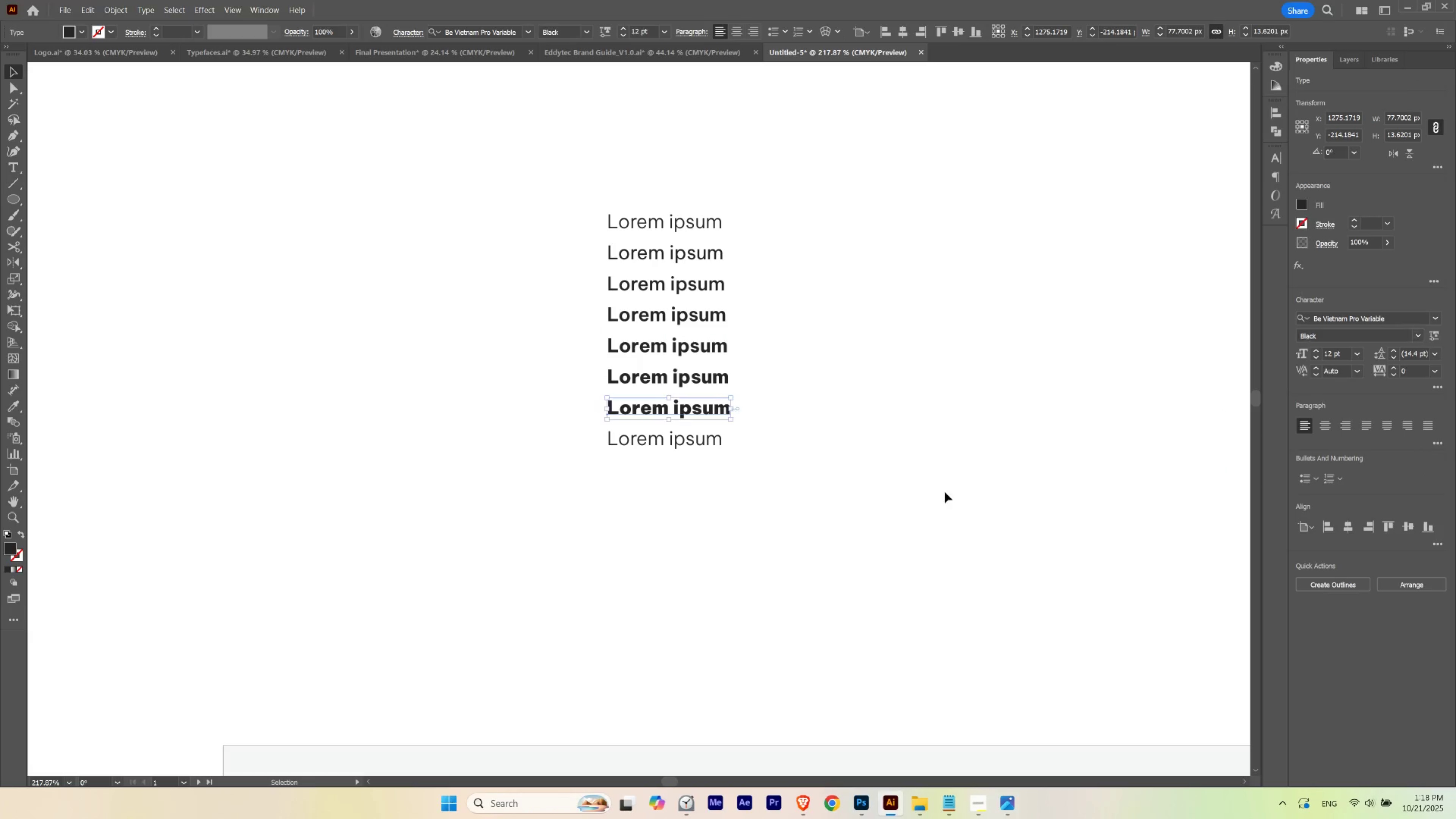 
left_click_drag(start_coordinate=[944, 492], to_coordinate=[942, 492])
 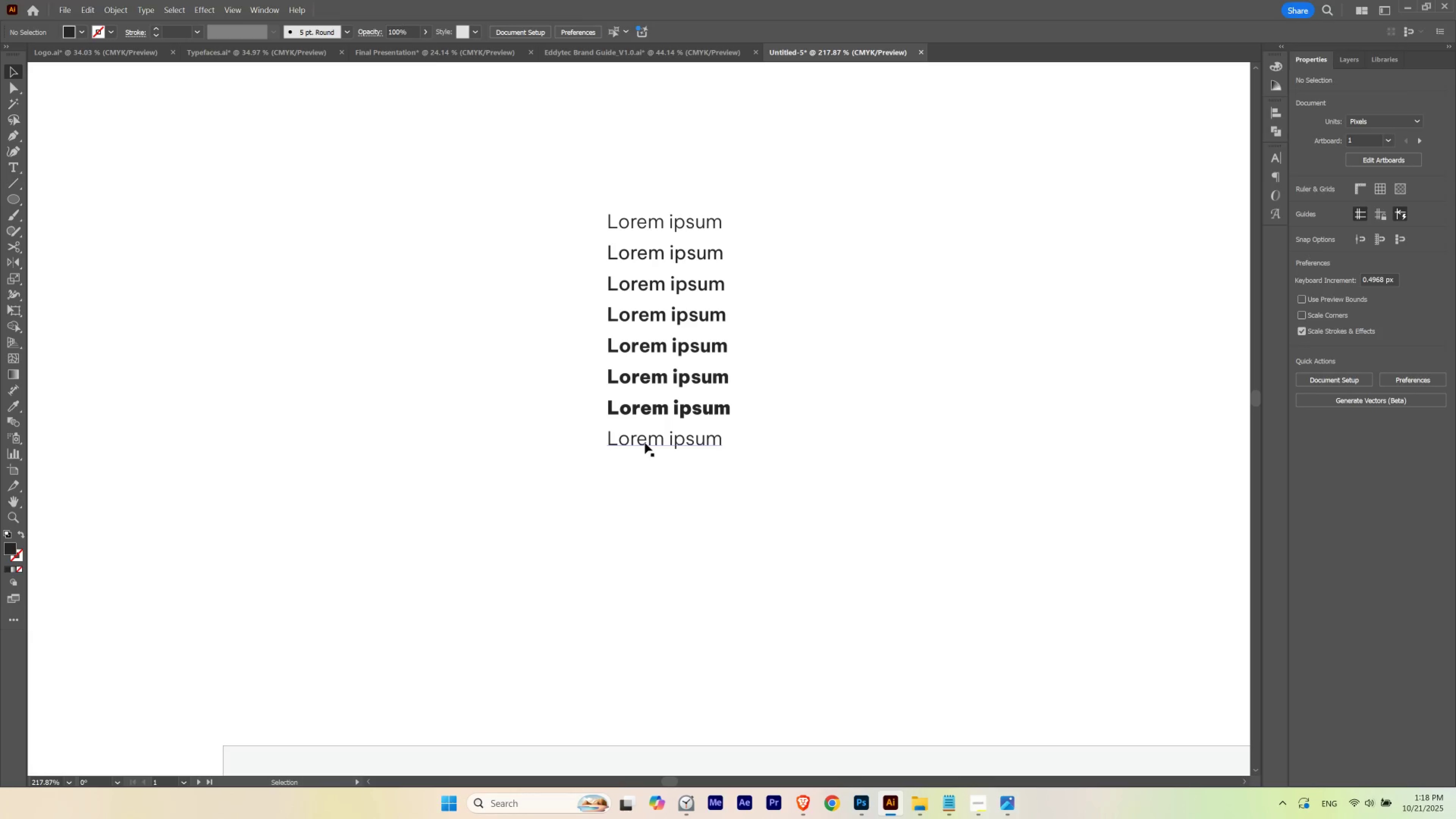 
left_click([645, 443])
 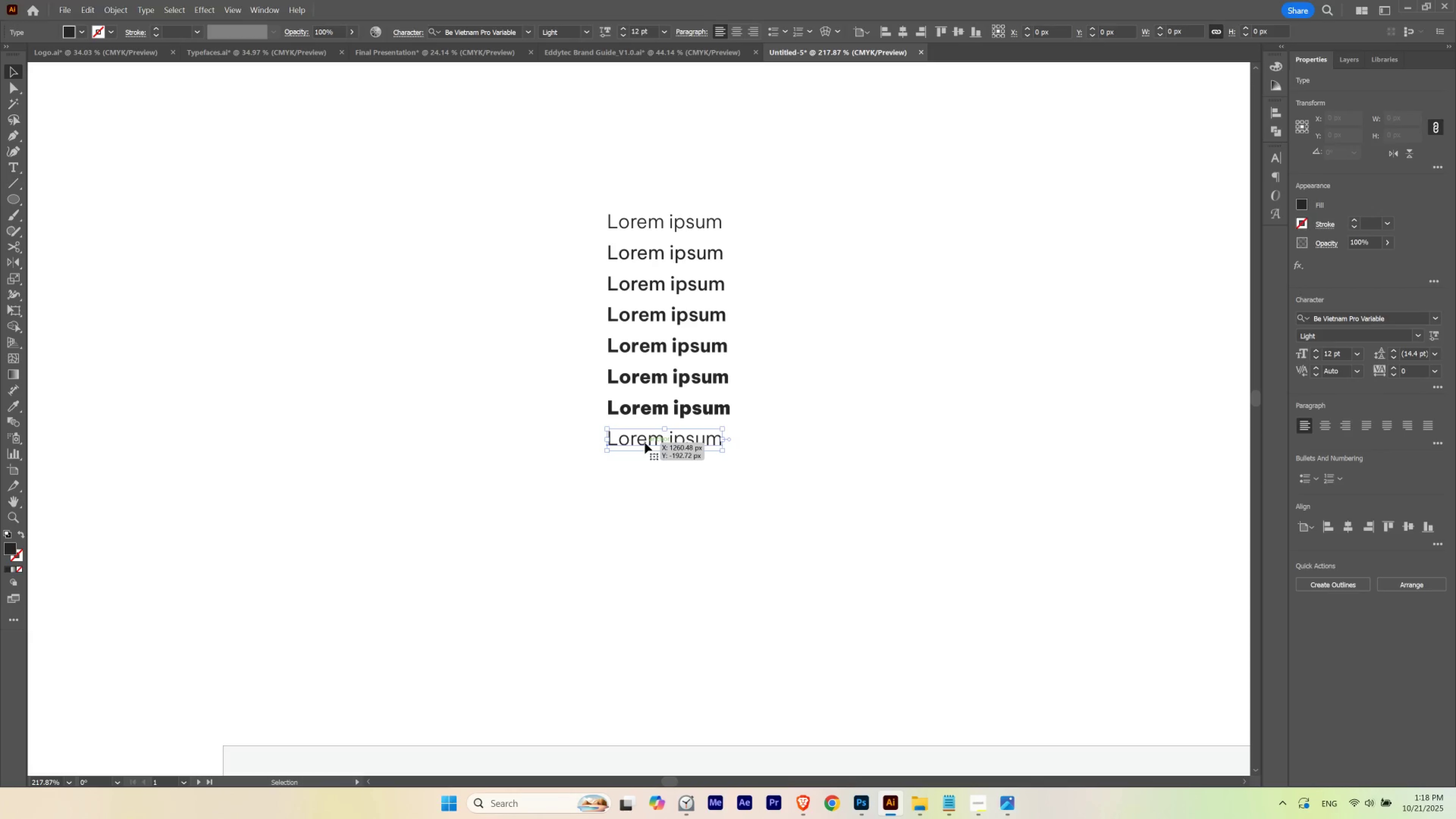 
key(Delete)
 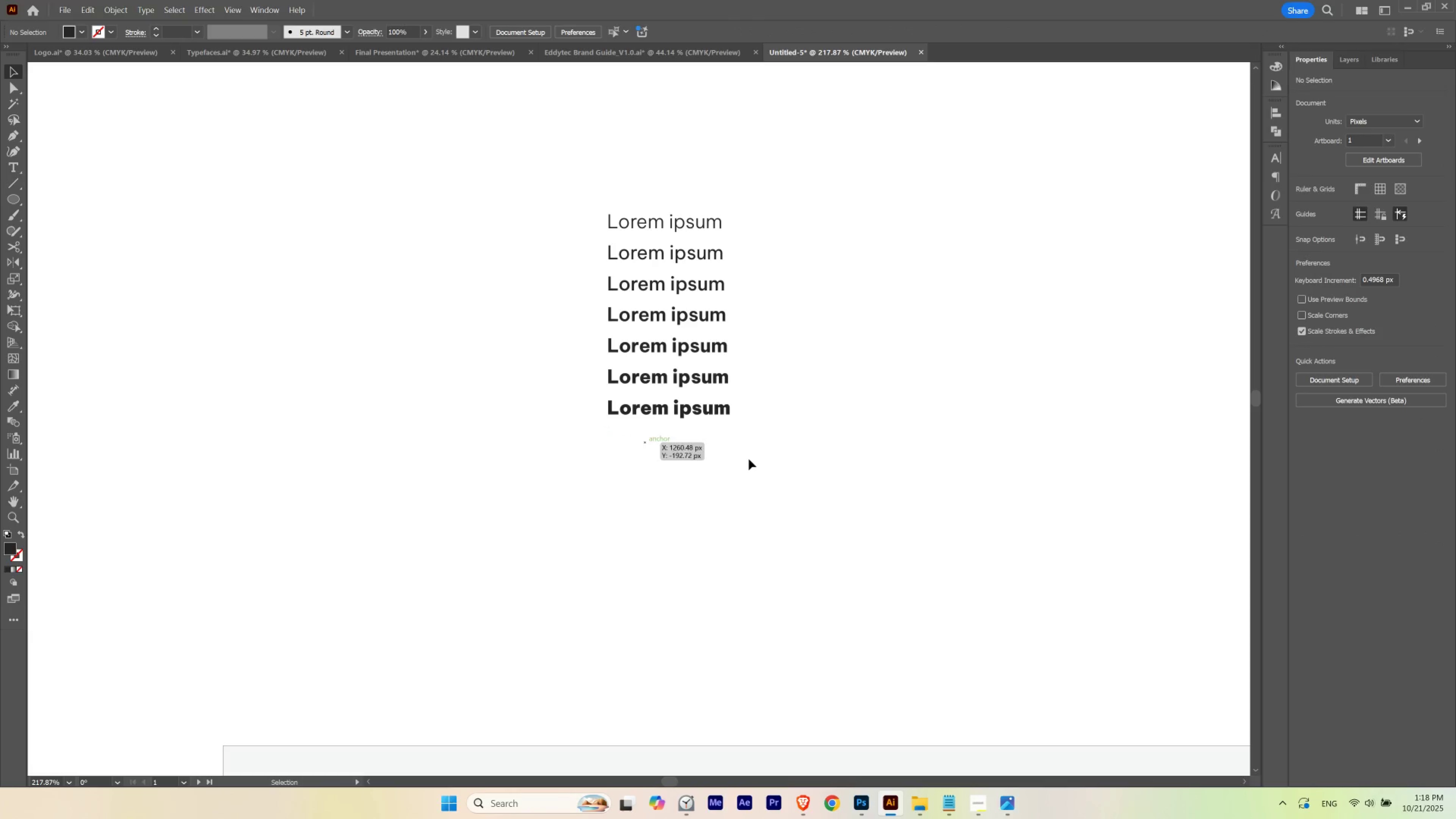 
left_click([749, 459])
 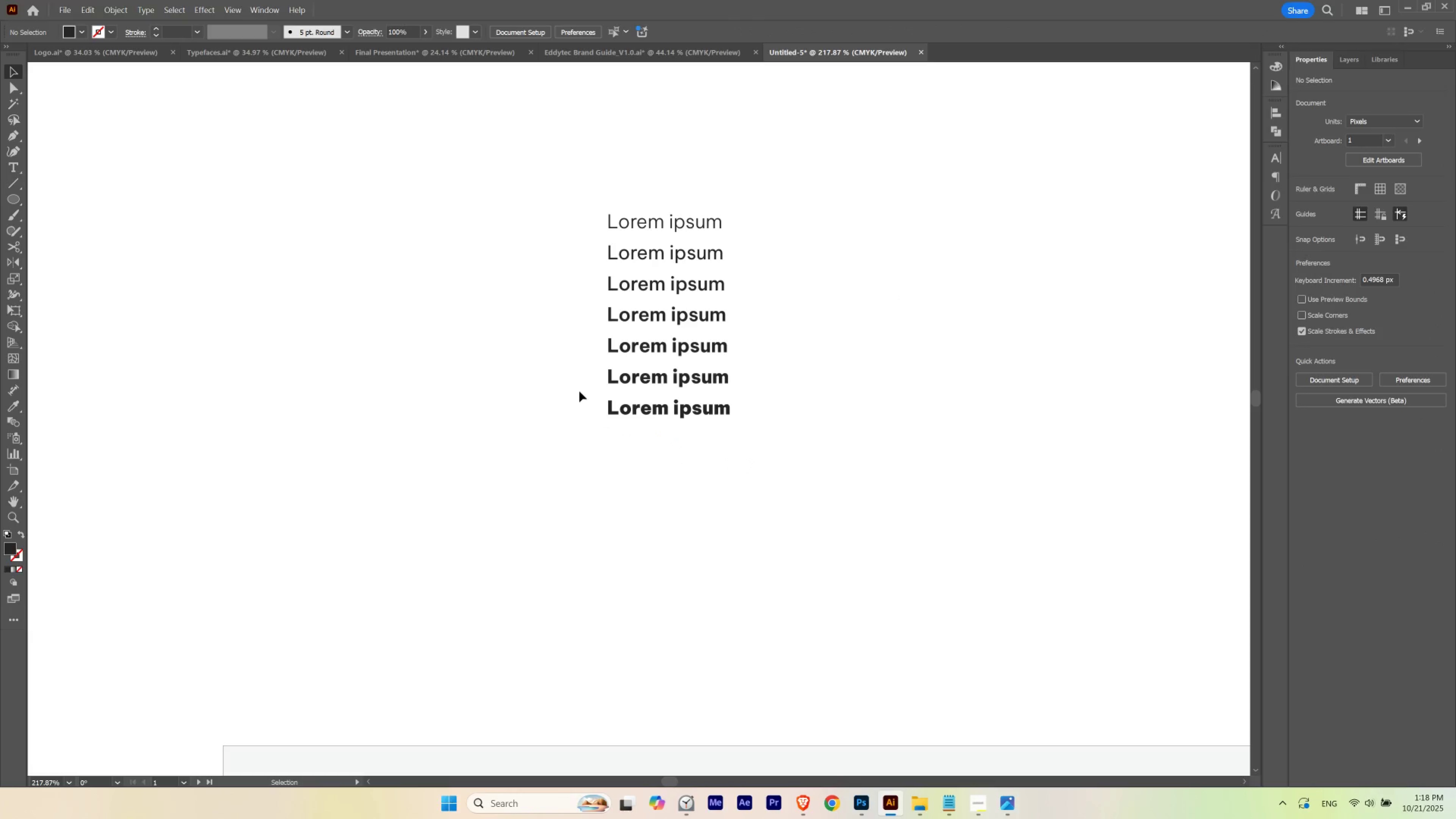 
hold_key(key=ControlLeft, duration=0.54)
 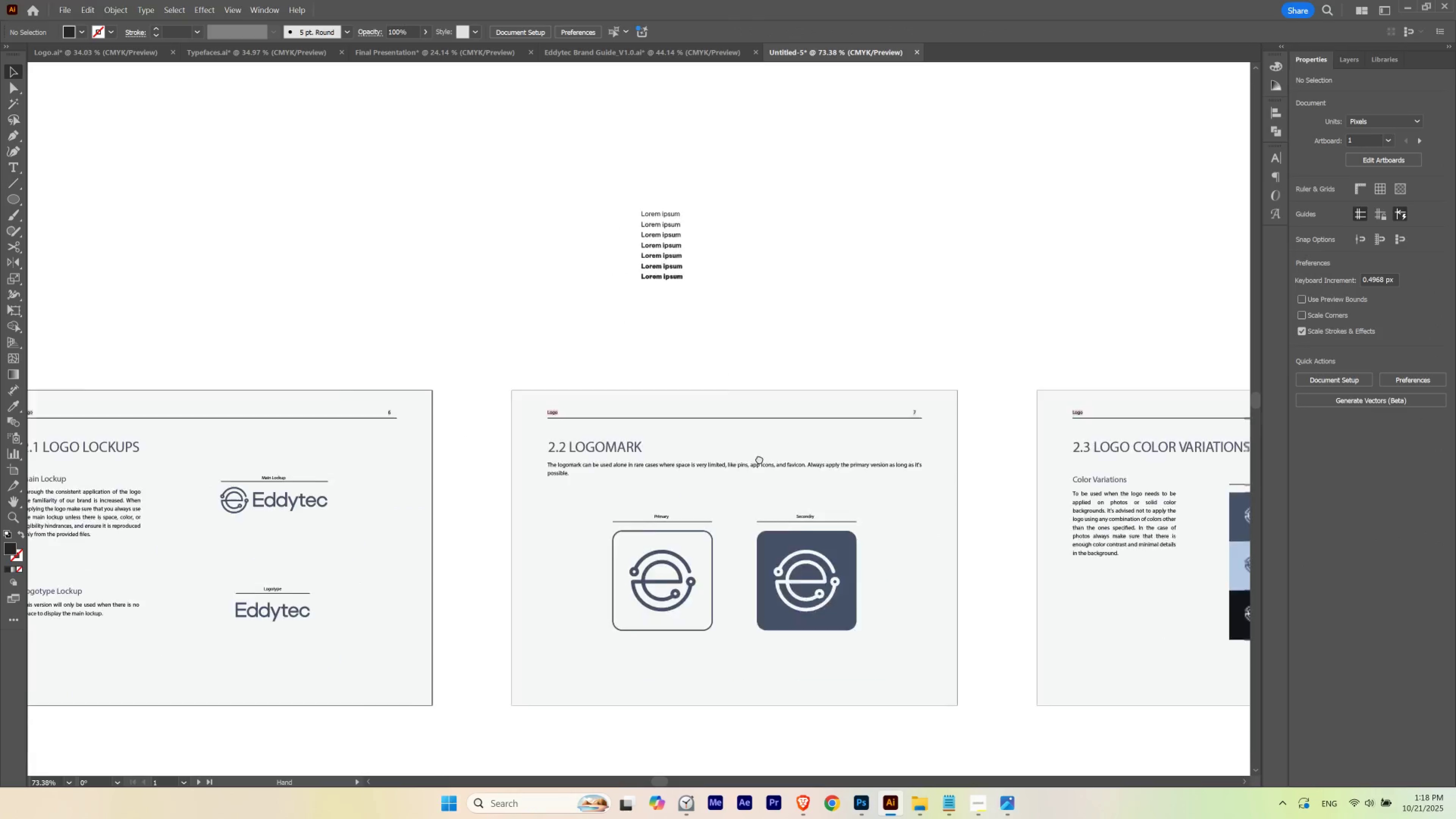 
hold_key(key=Space, duration=13.63)
 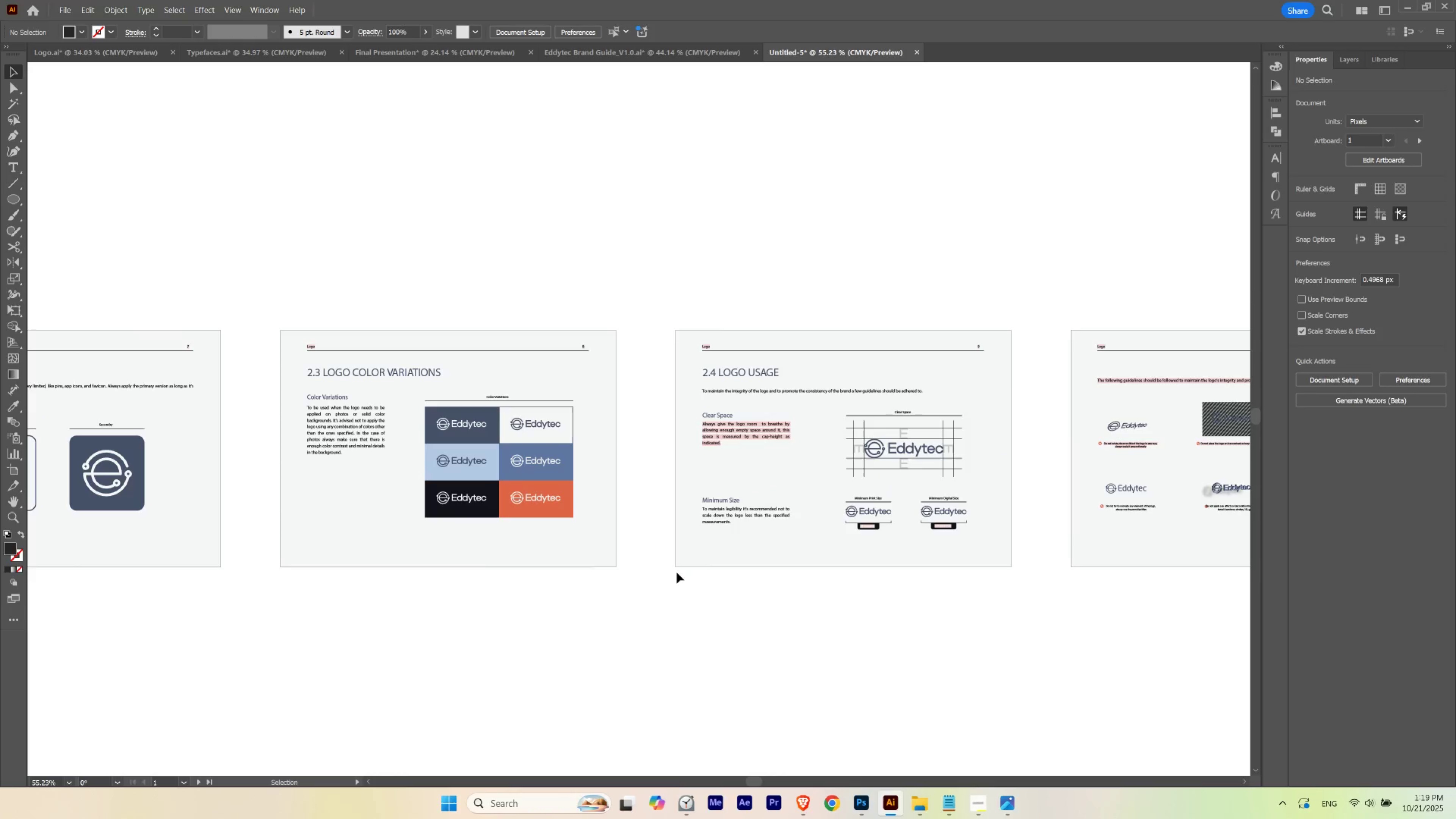 
left_click_drag(start_coordinate=[794, 376], to_coordinate=[674, 427])
 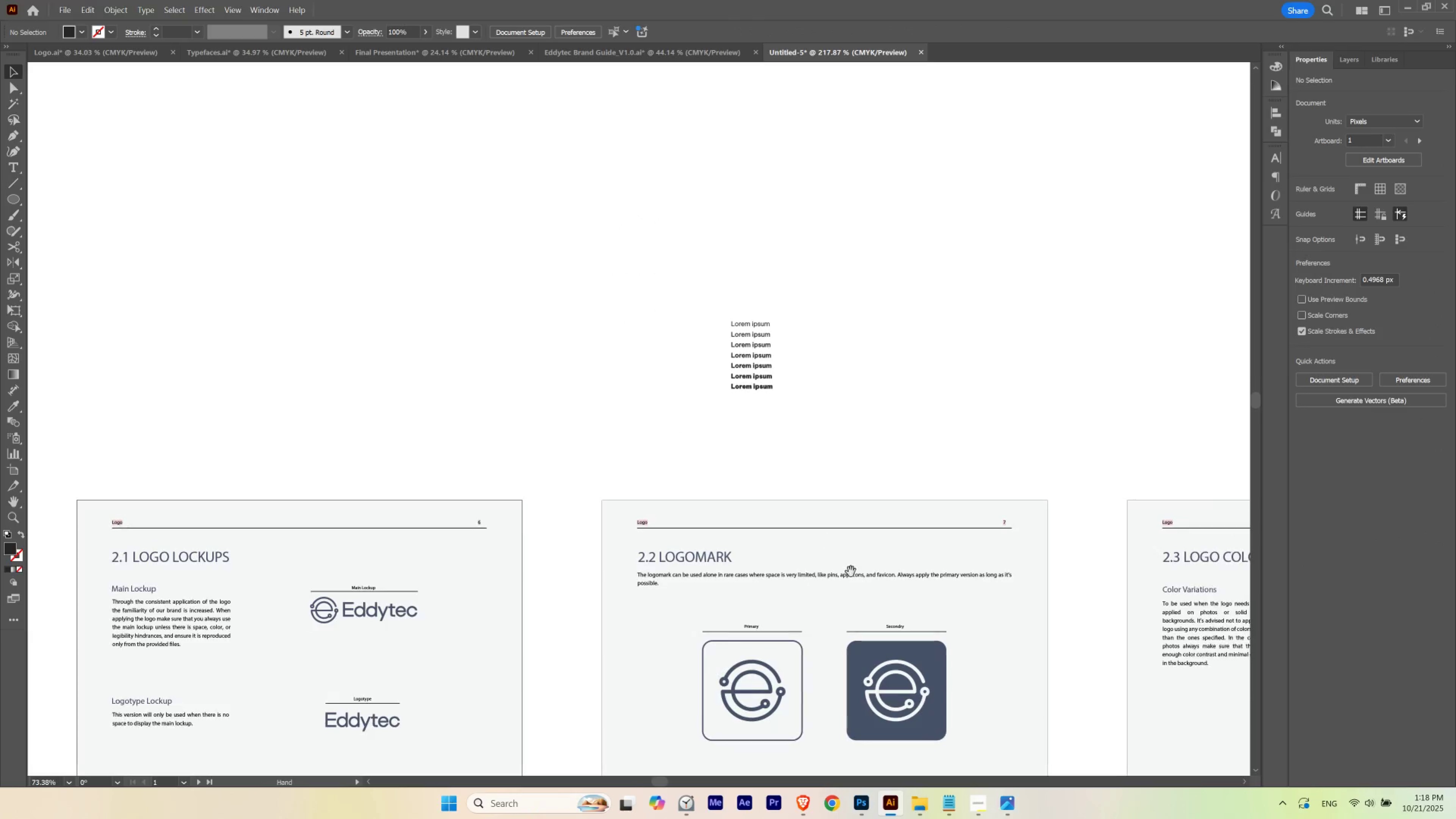 
left_click_drag(start_coordinate=[851, 572], to_coordinate=[706, 420])
 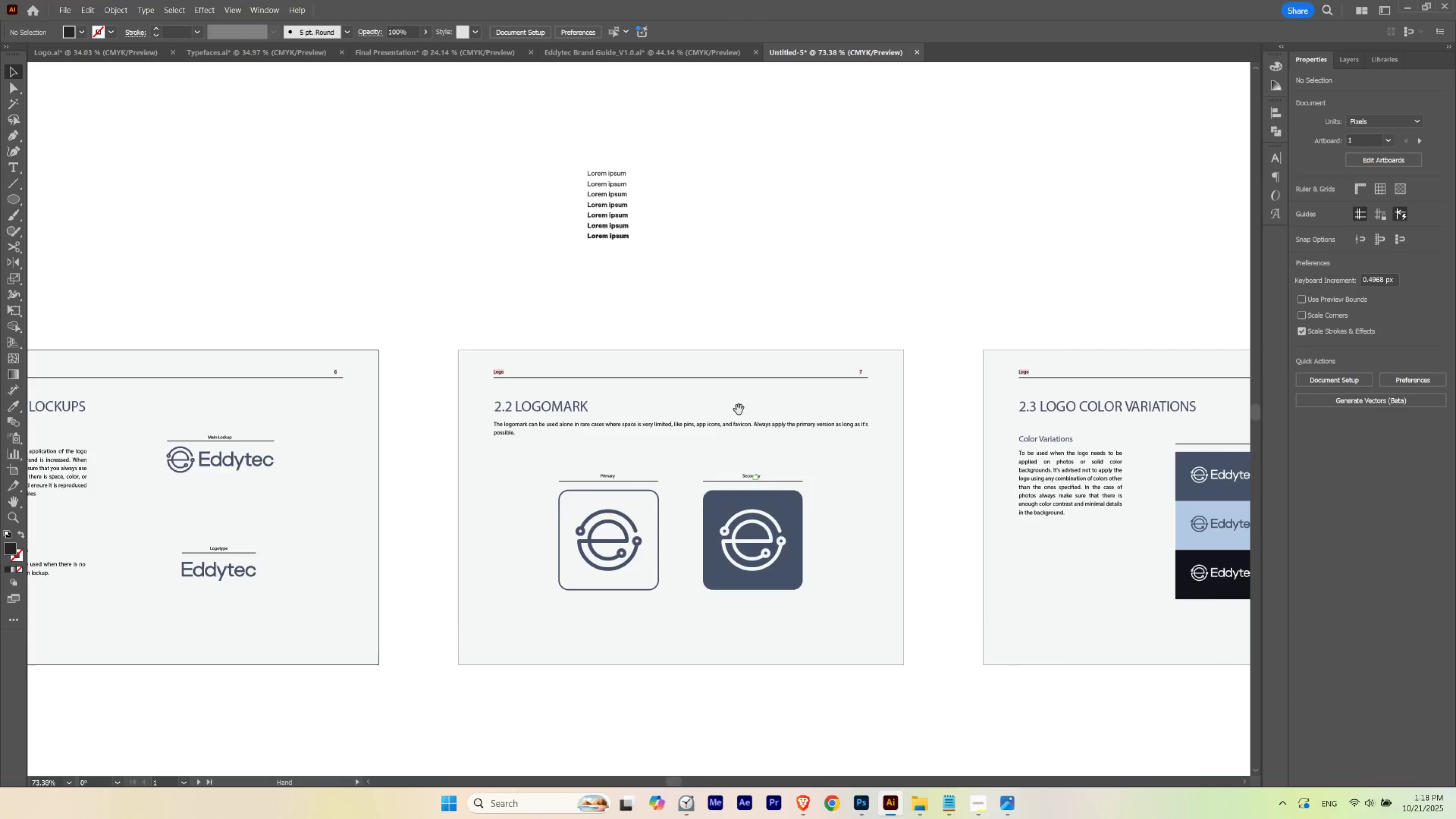 
hold_key(key=ControlLeft, duration=0.58)
left_click_drag(start_coordinate=[802, 401], to_coordinate=[771, 430])
 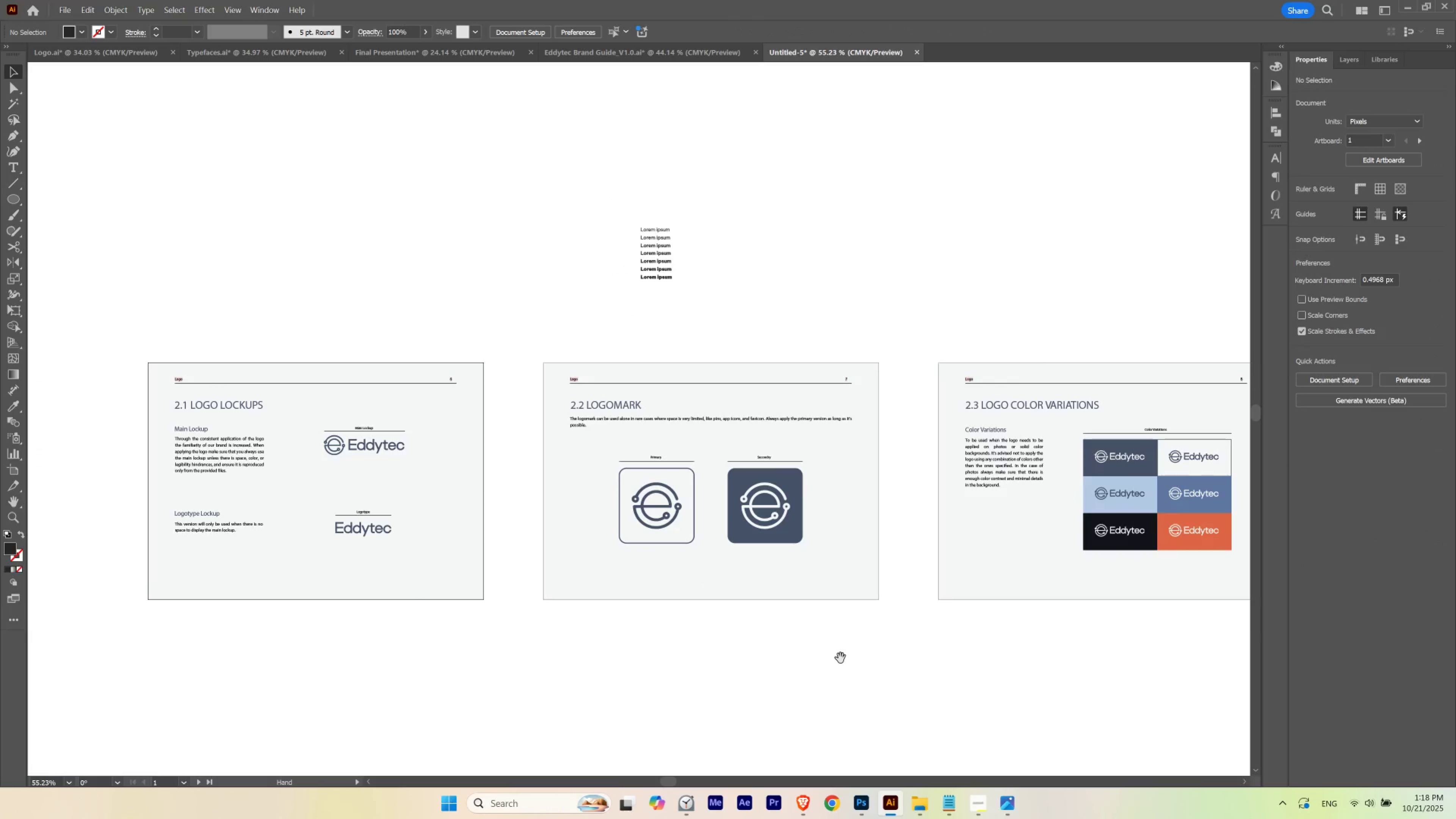 
left_click_drag(start_coordinate=[986, 630], to_coordinate=[861, 620])
 